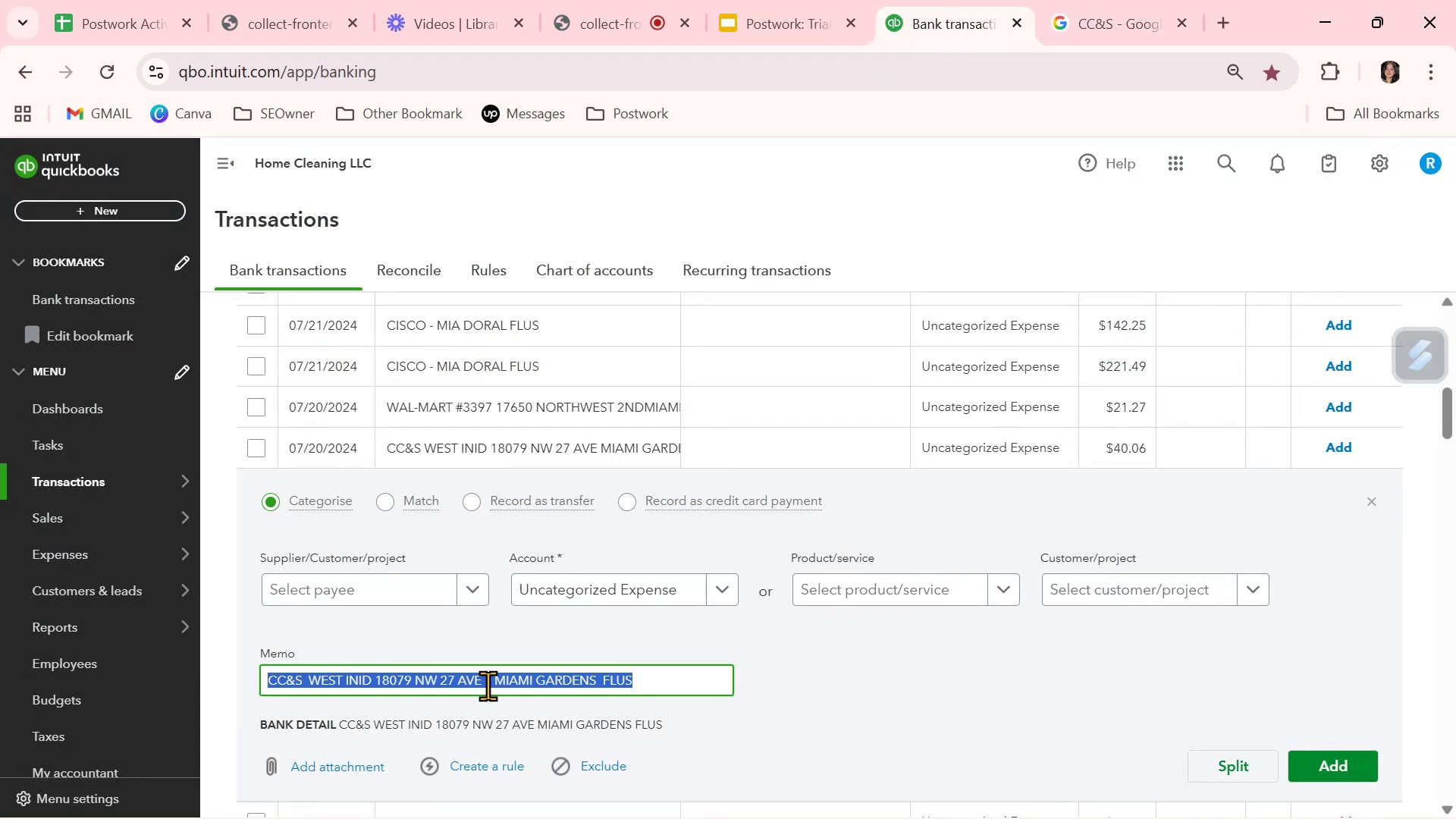 
triple_click([488, 686])
 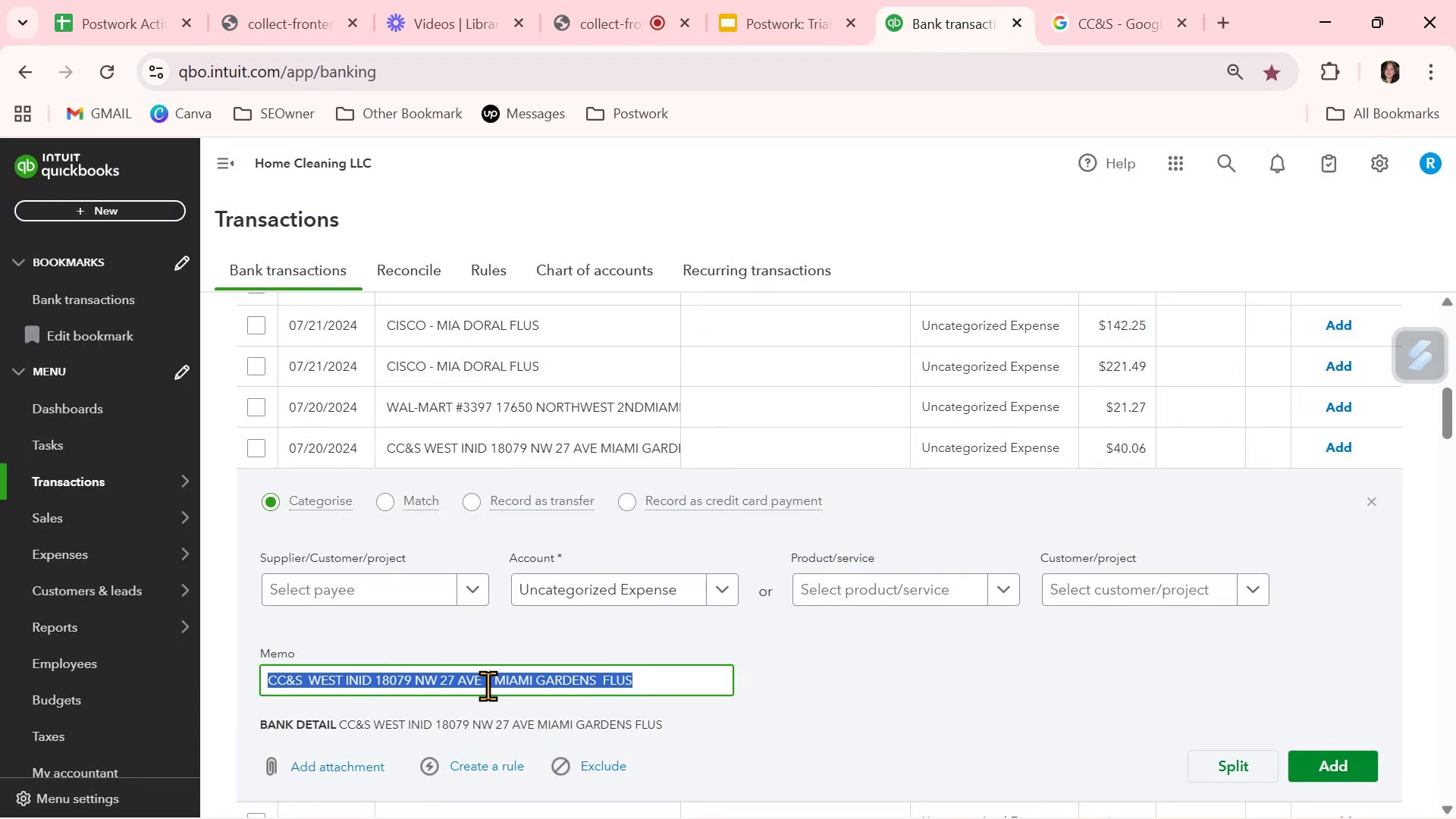 
key(Control+ControlLeft)
 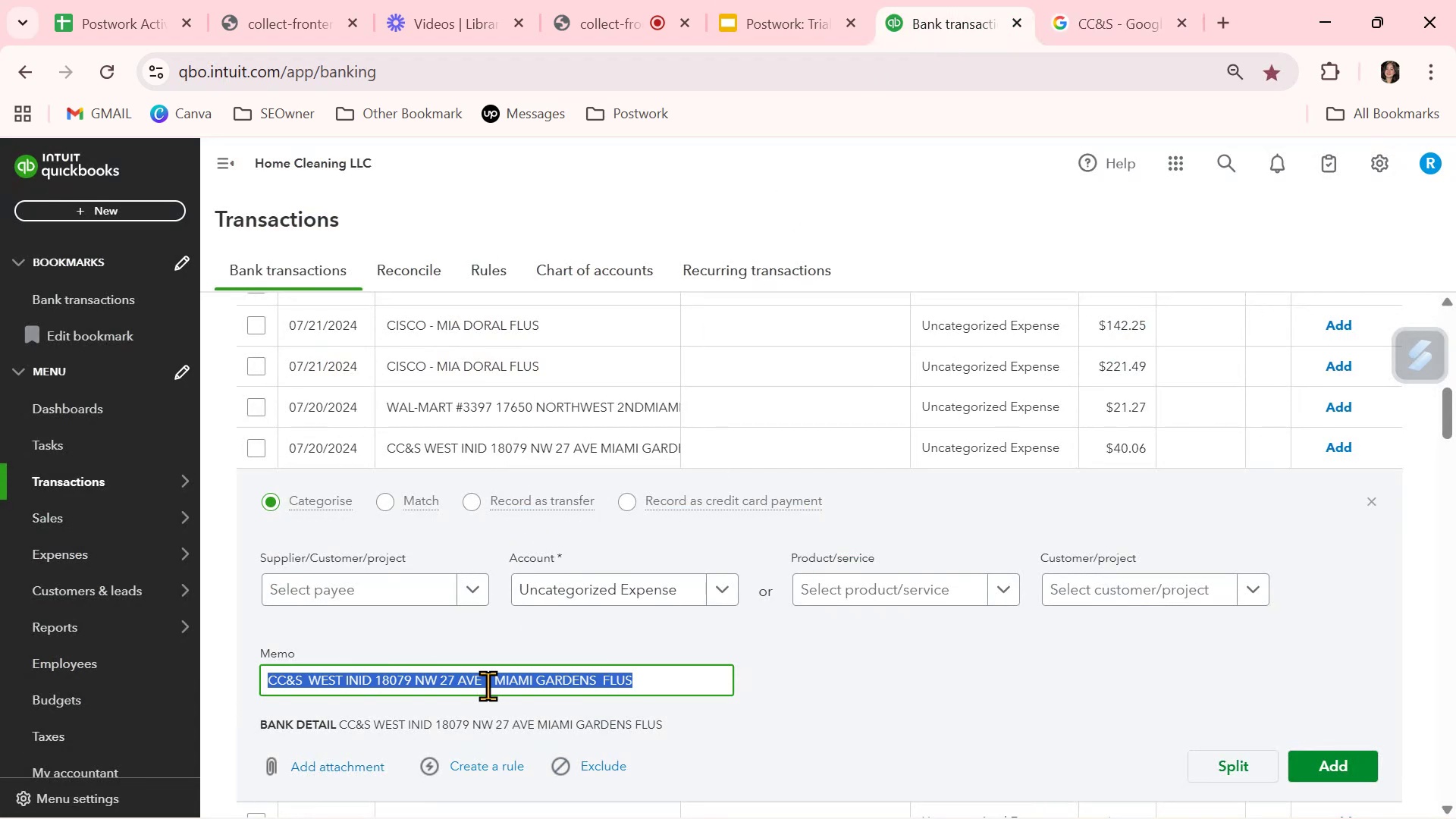 
key(Control+C)
 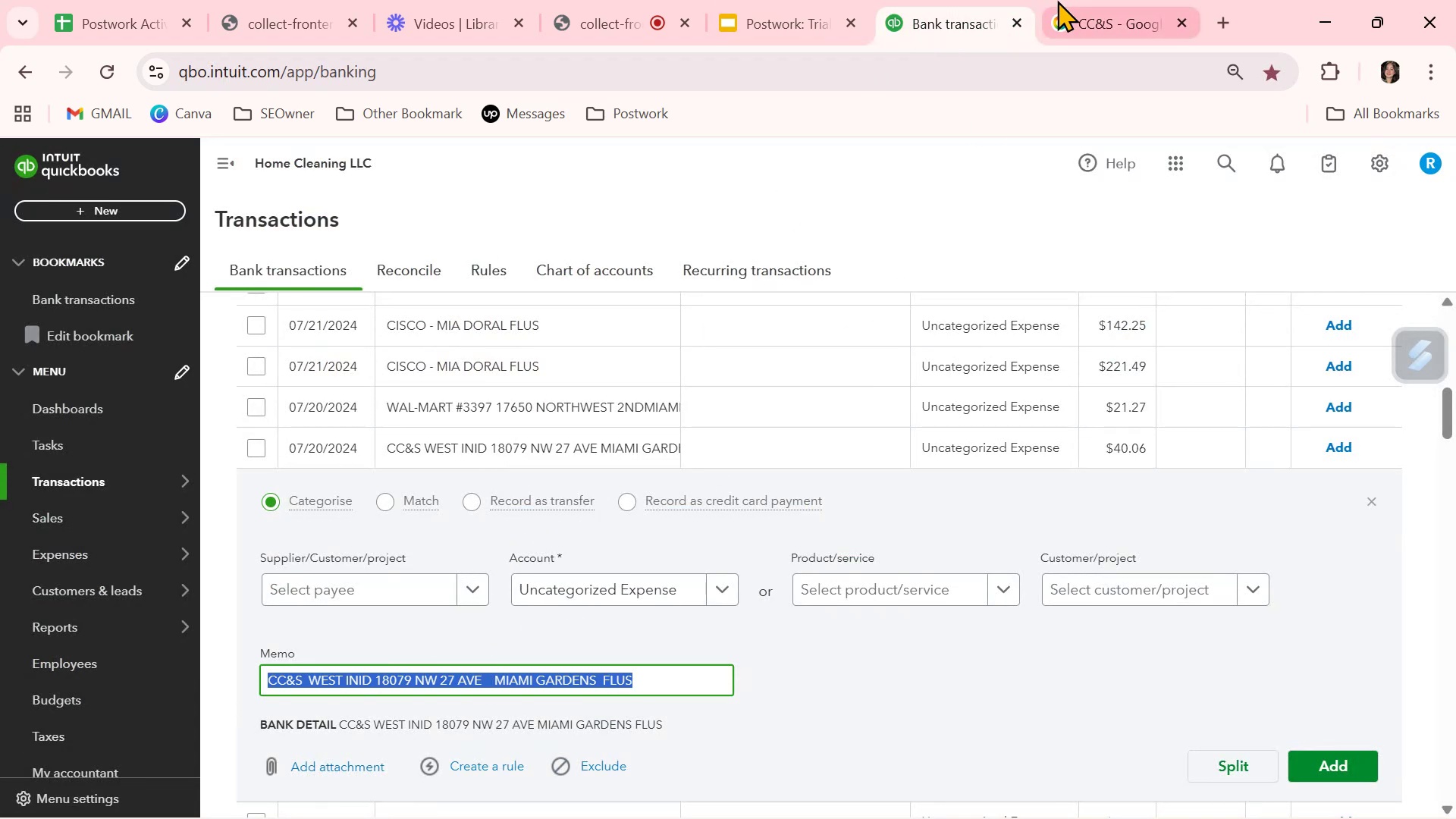 
left_click([1076, 17])
 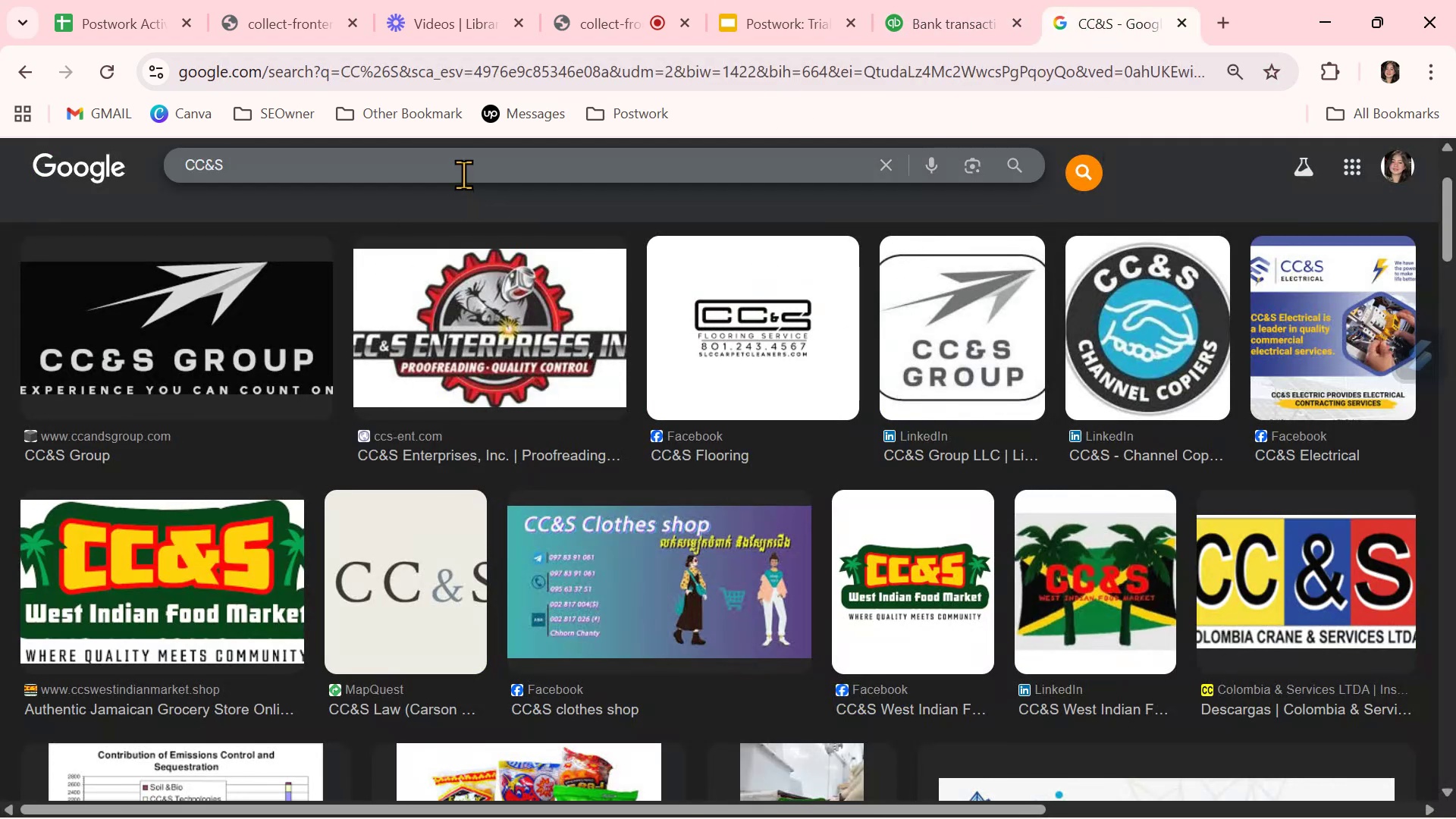 
double_click([463, 168])
 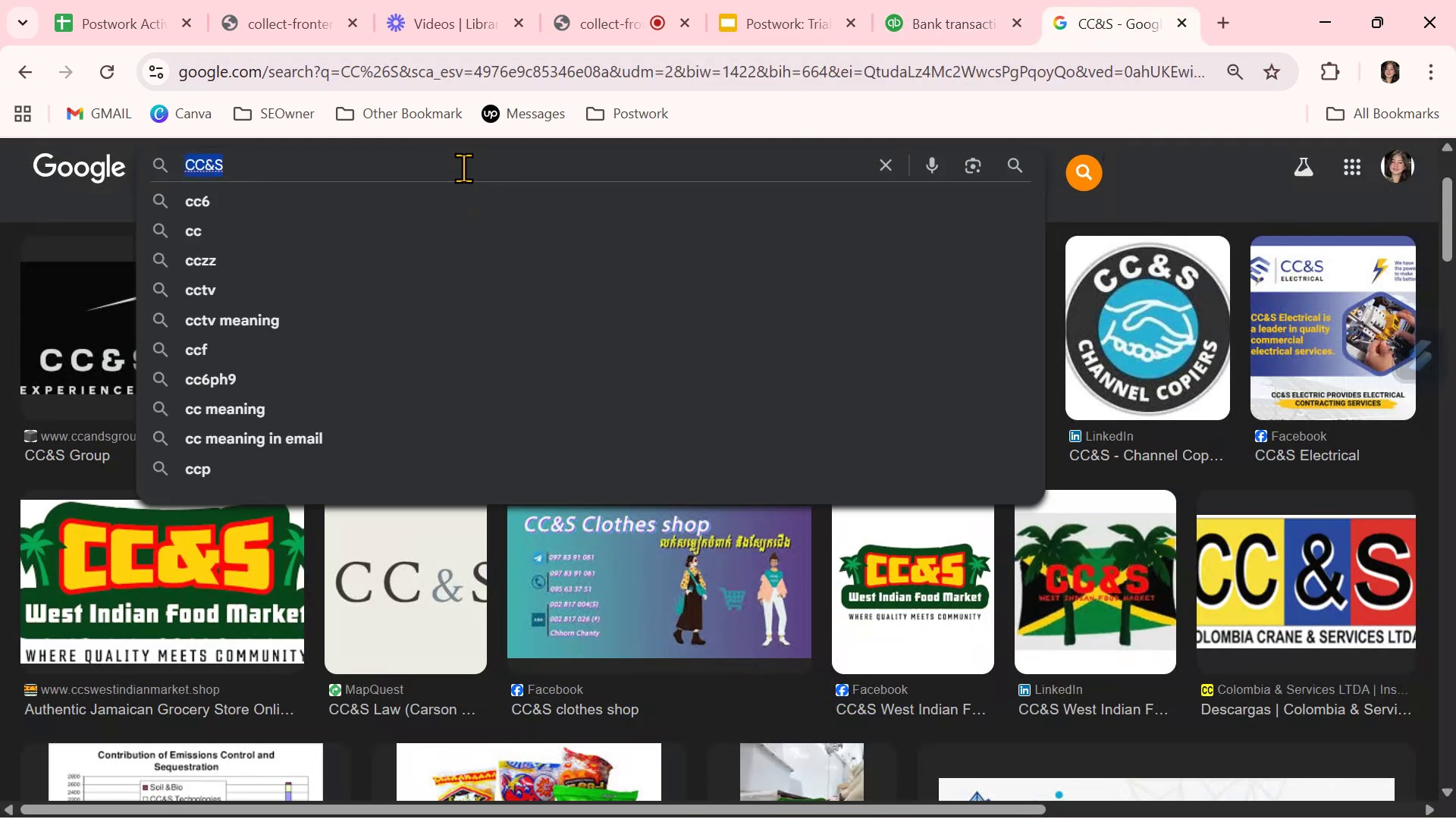 
triple_click([463, 168])
 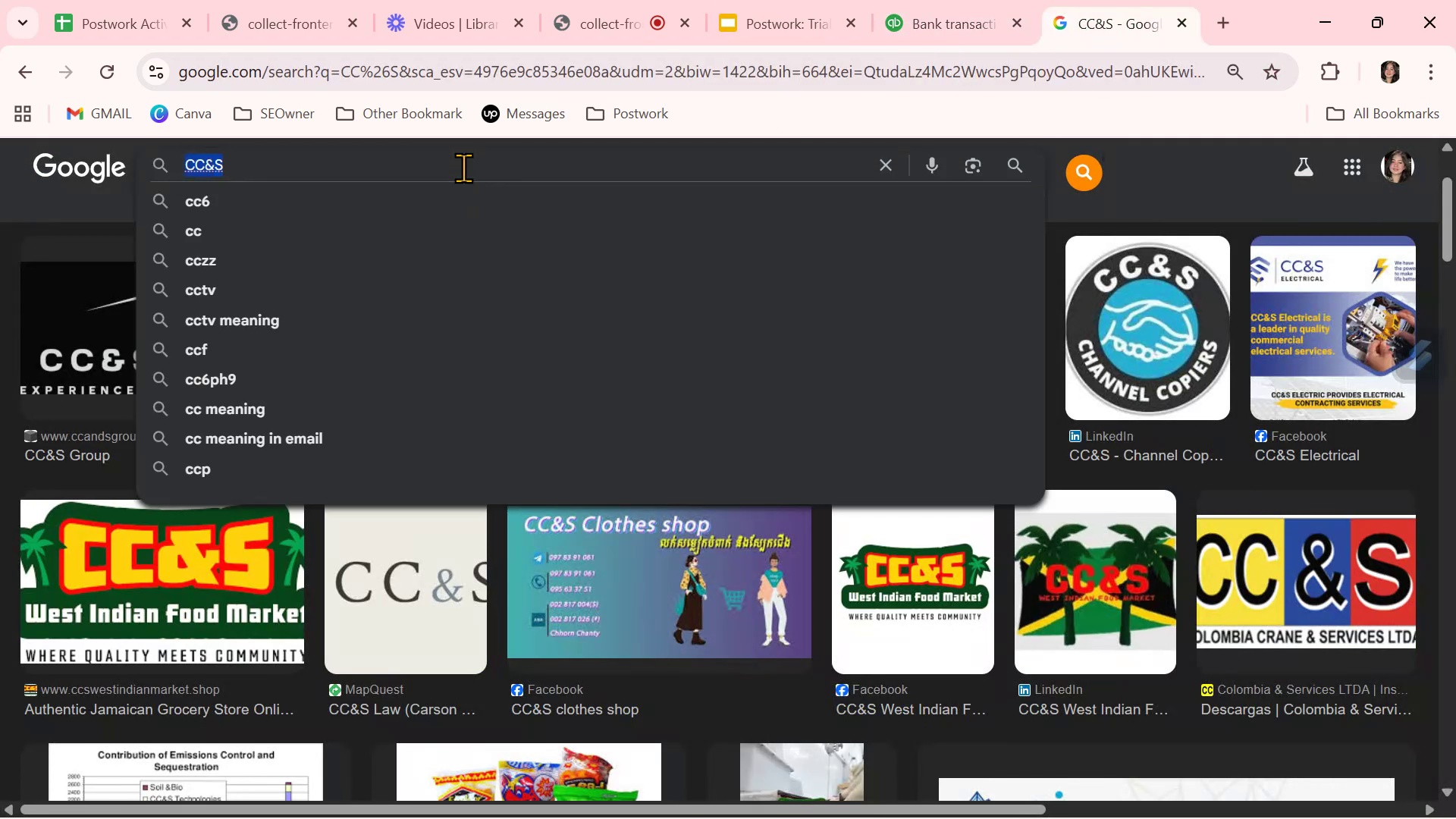 
key(Control+ControlLeft)
 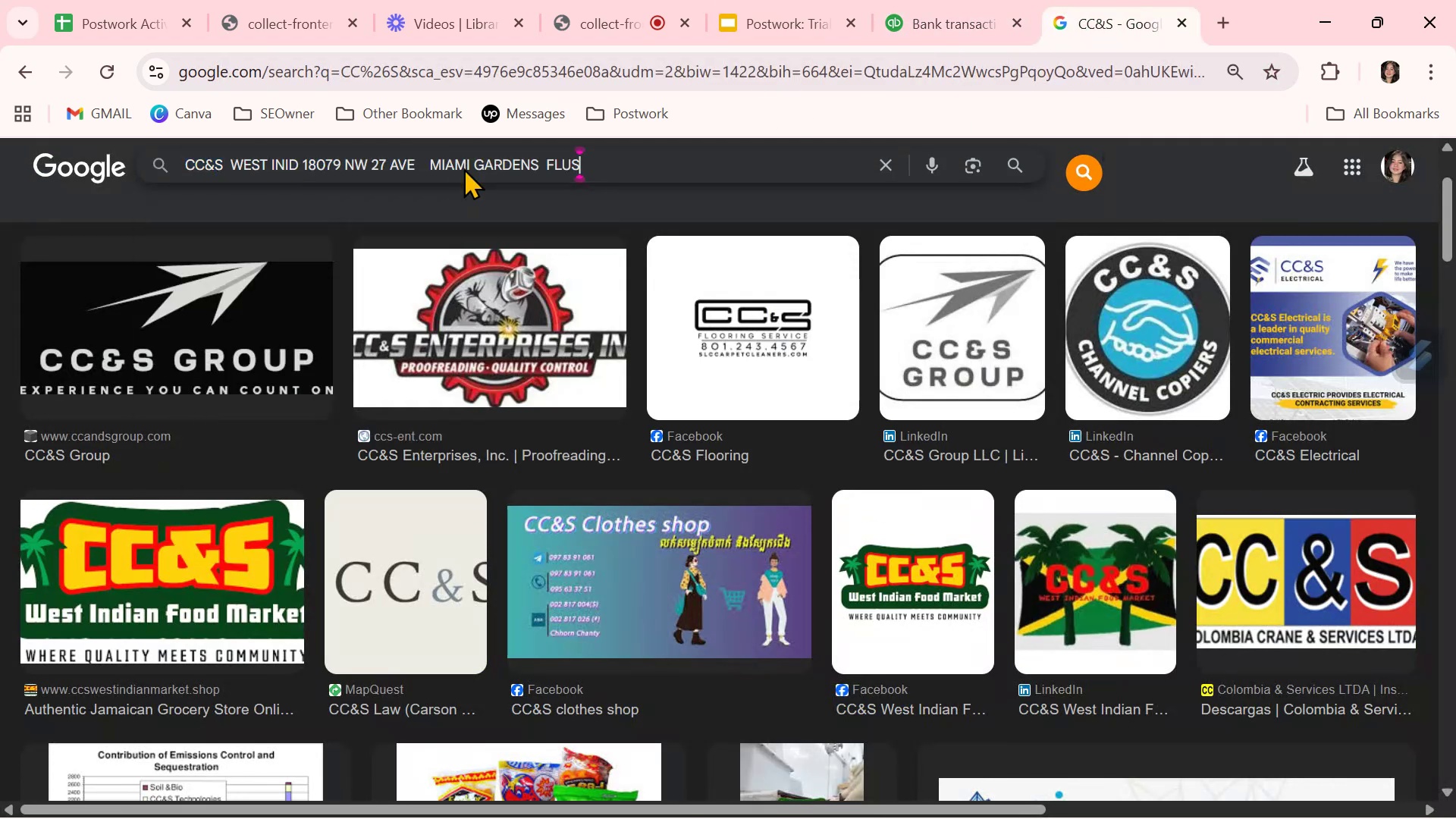 
key(Control+V)
 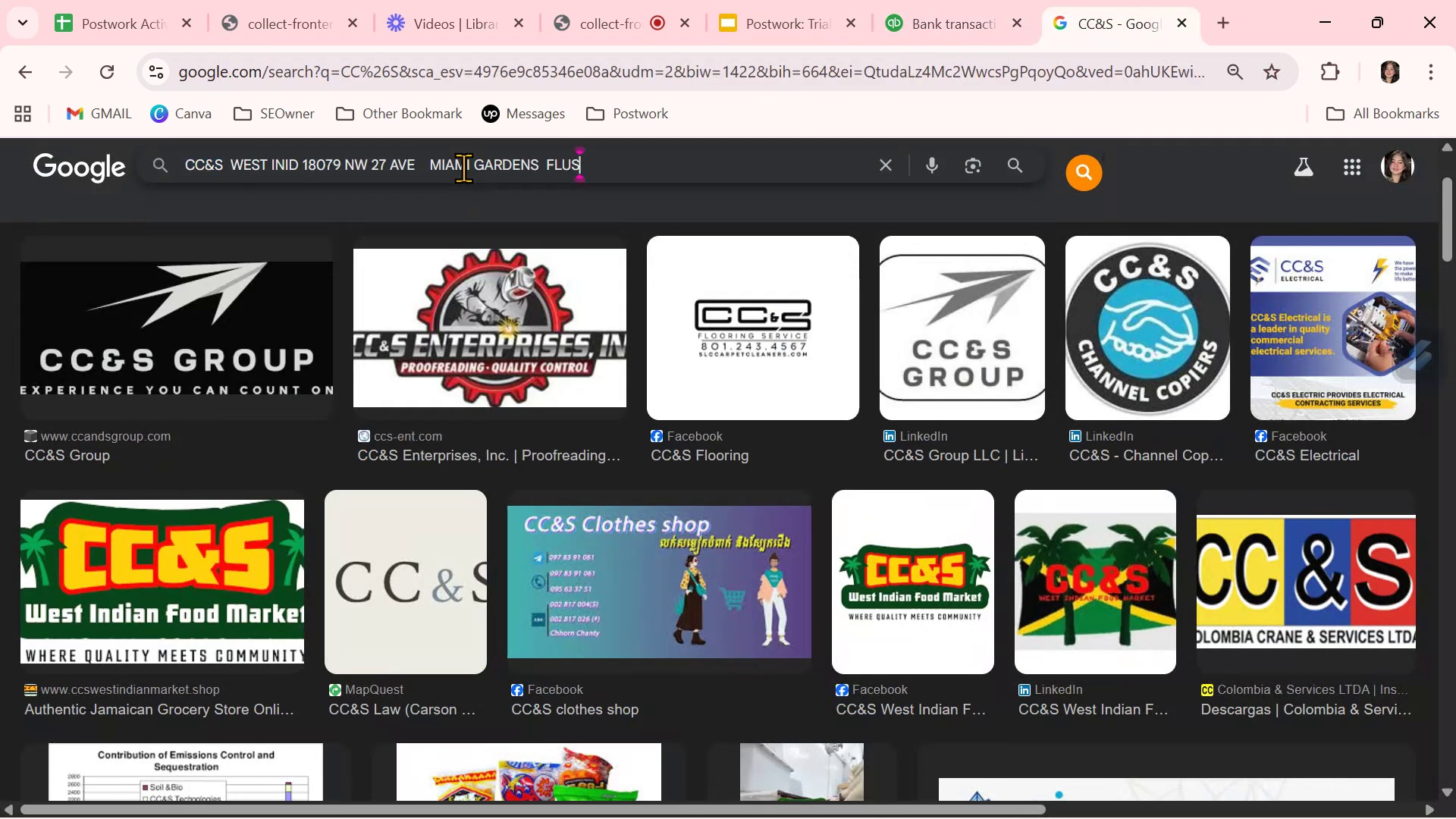 
key(NumpadEnter)
 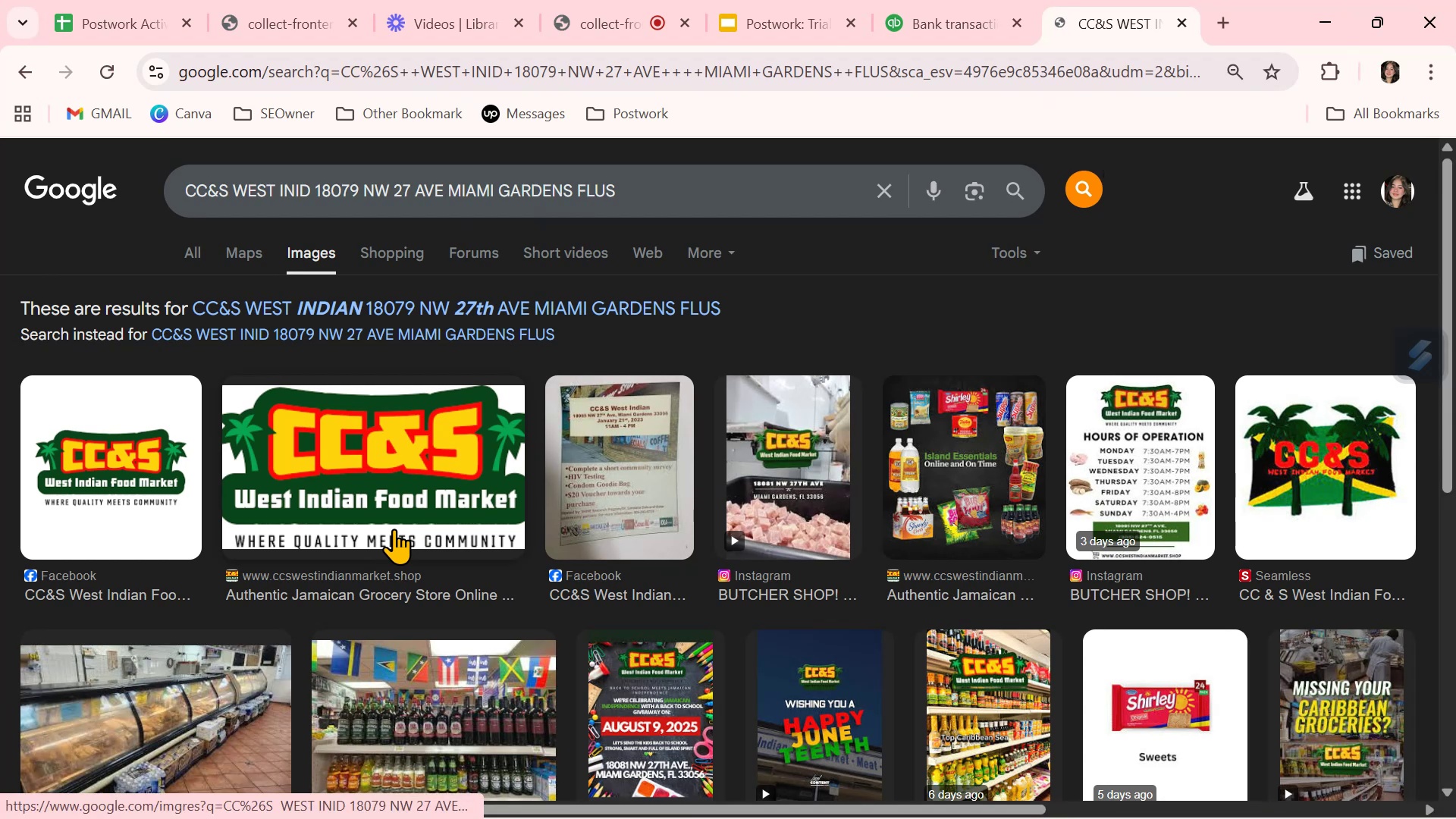 
wait(8.85)
 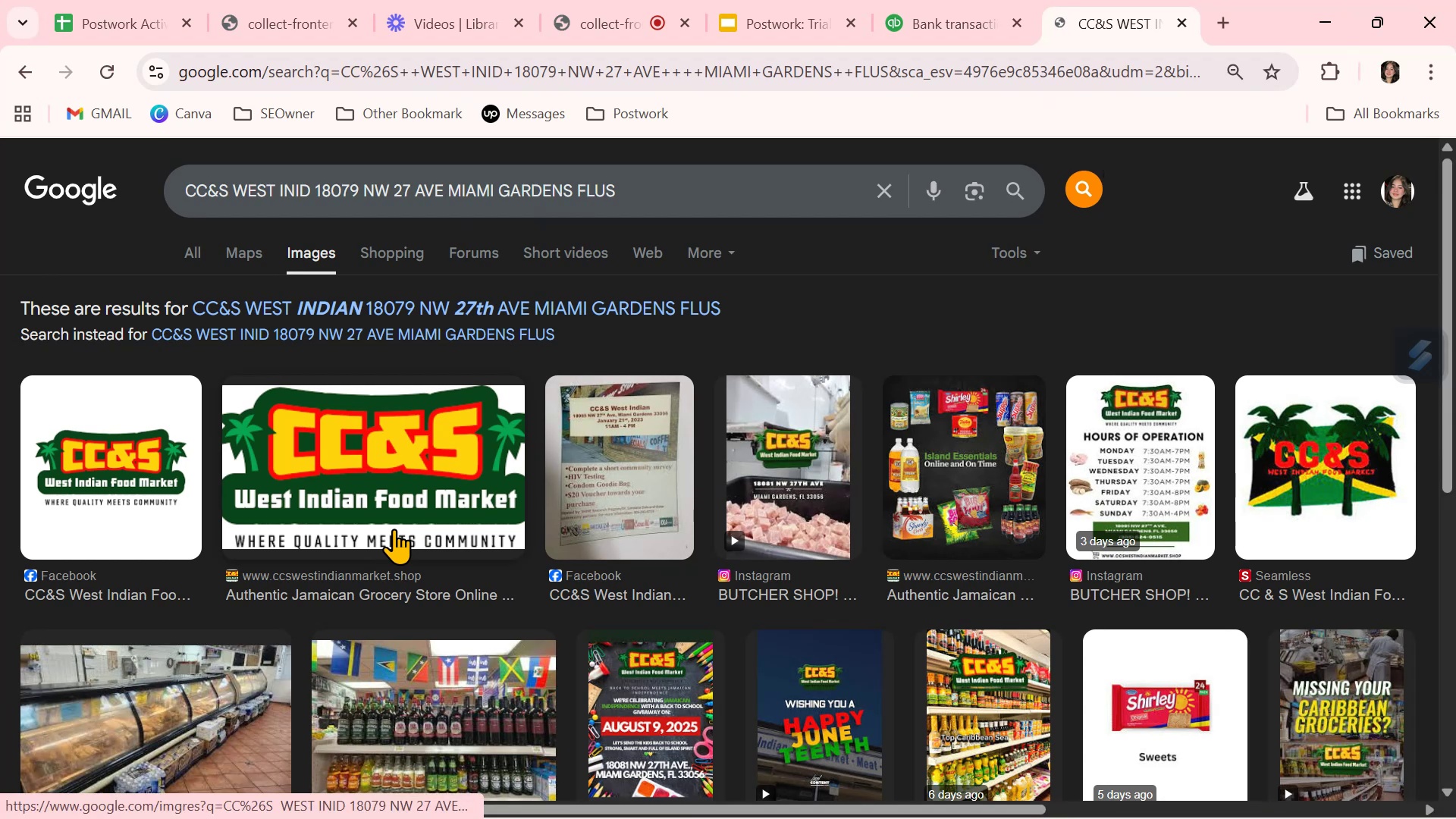 
scroll: coordinate [394, 529], scroll_direction: down, amount: 1.0
 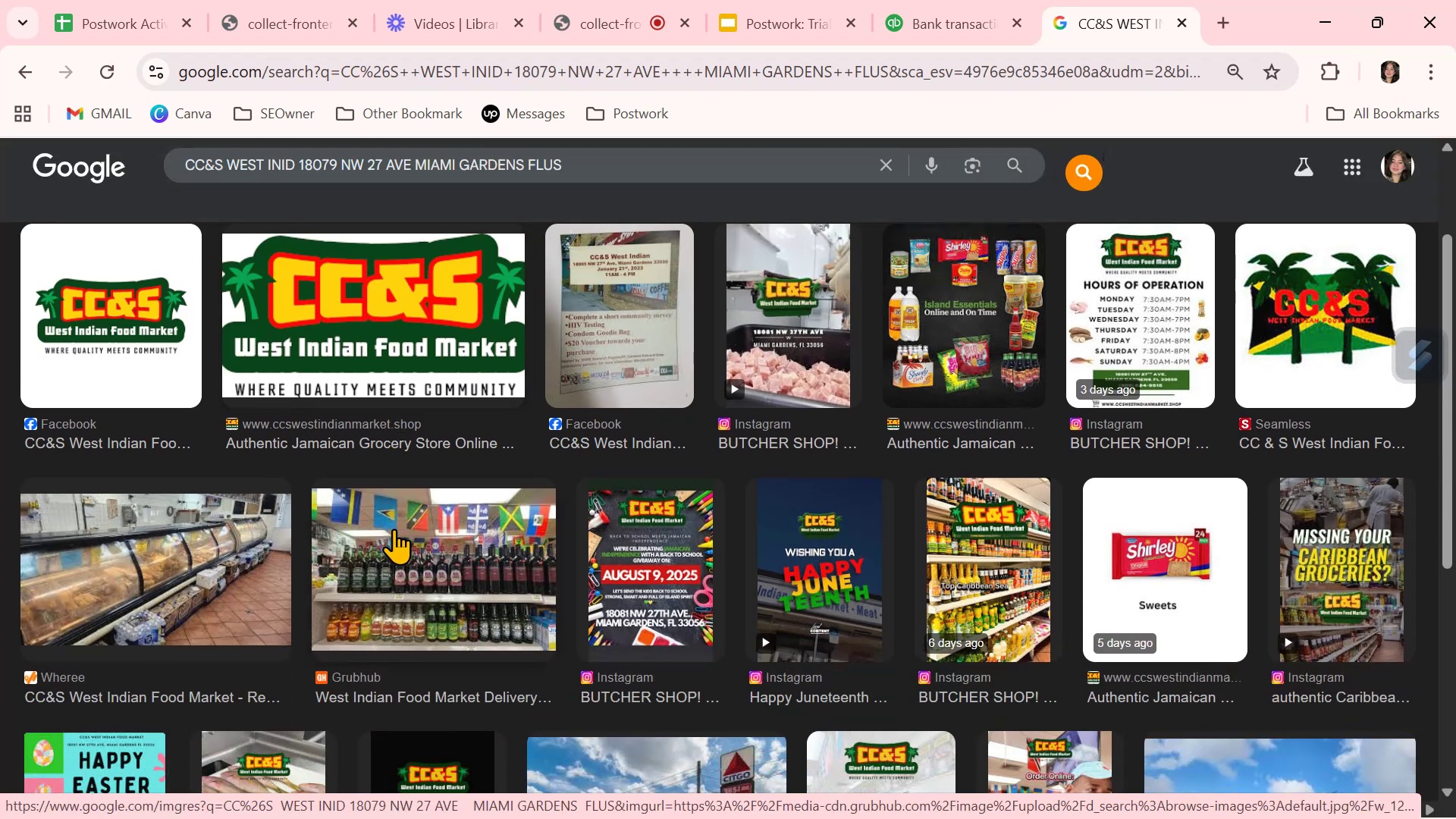 
scroll: coordinate [400, 517], scroll_direction: up, amount: 2.0
 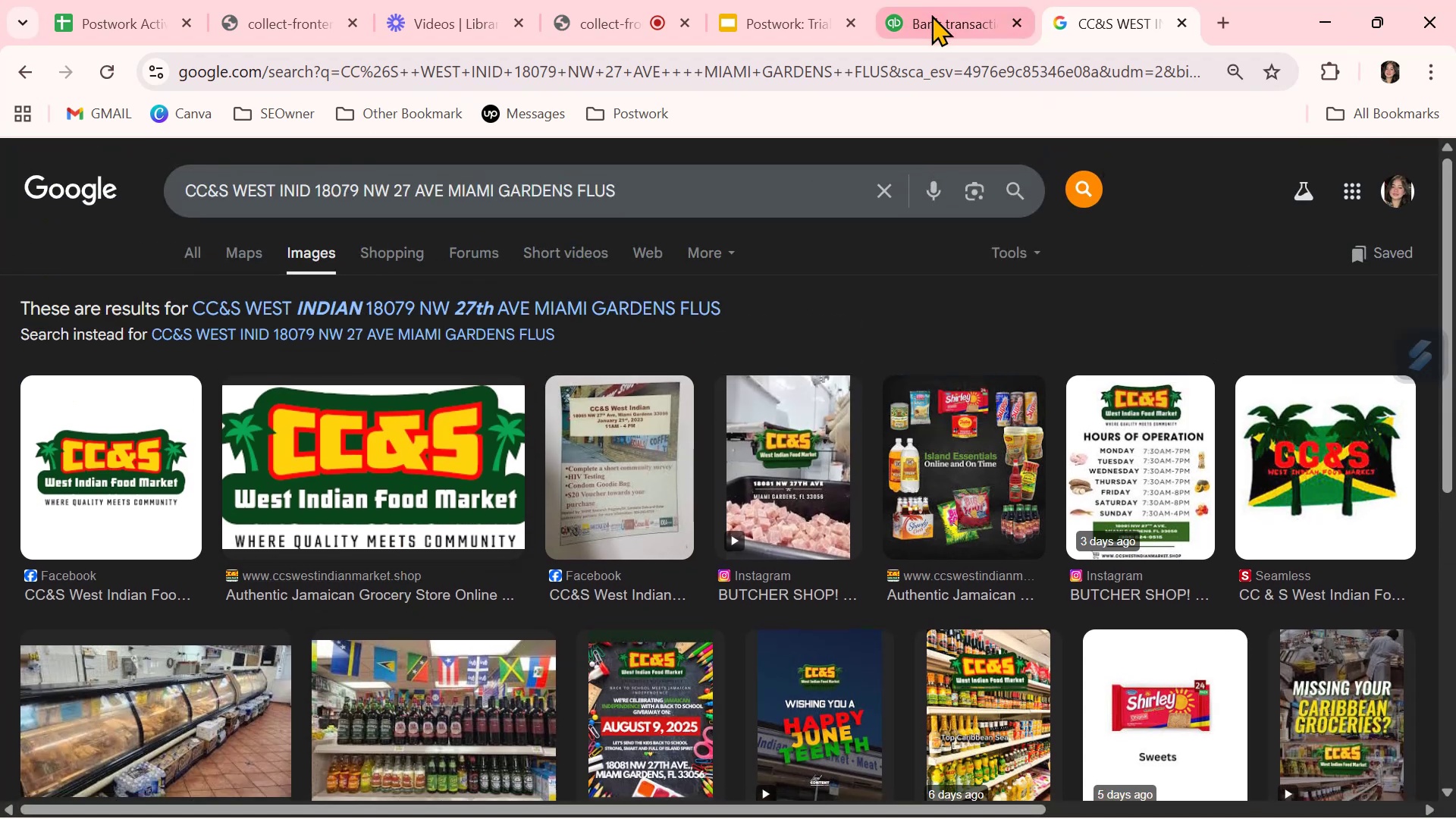 
left_click([931, 15])
 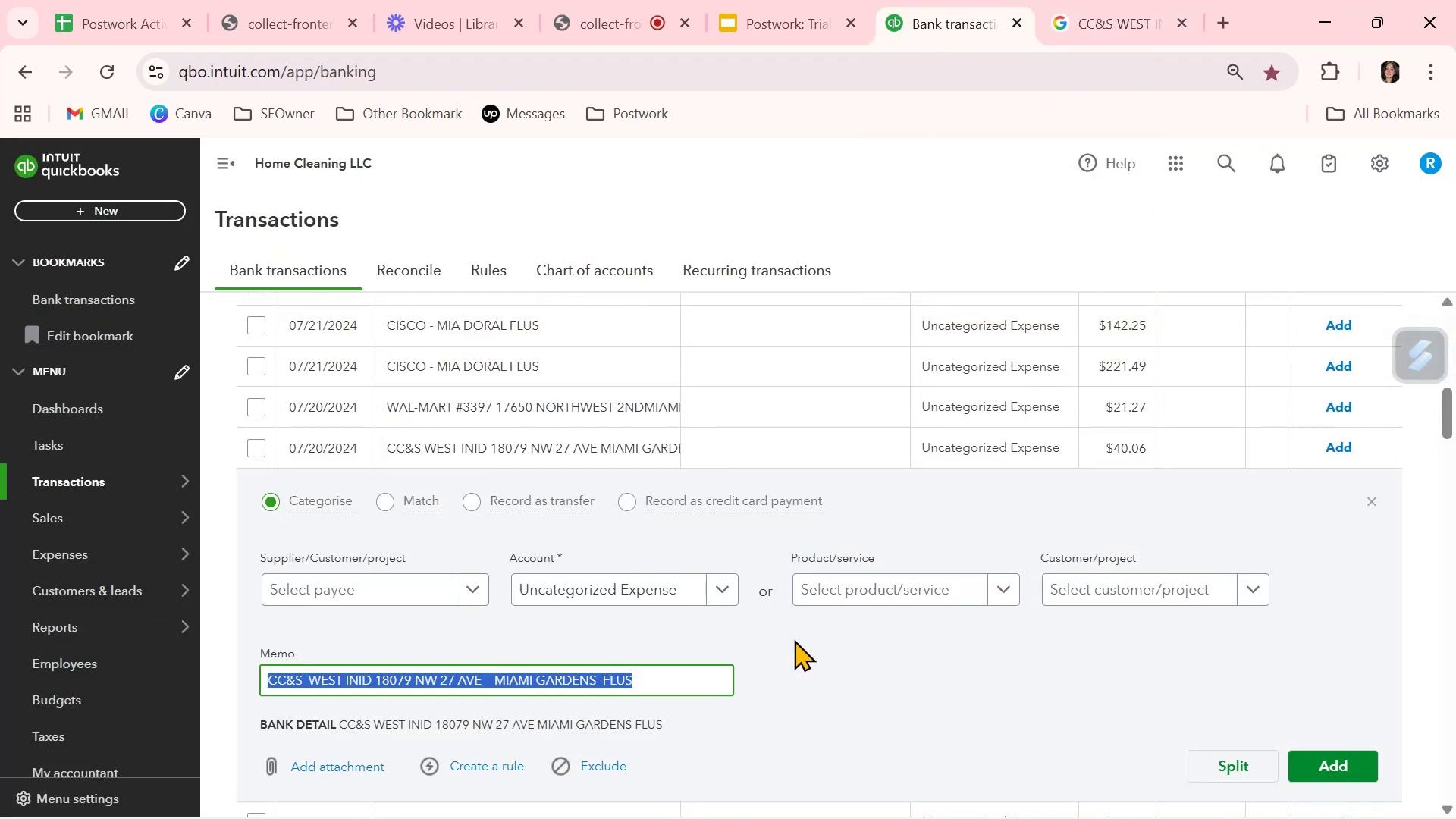 
left_click([794, 639])
 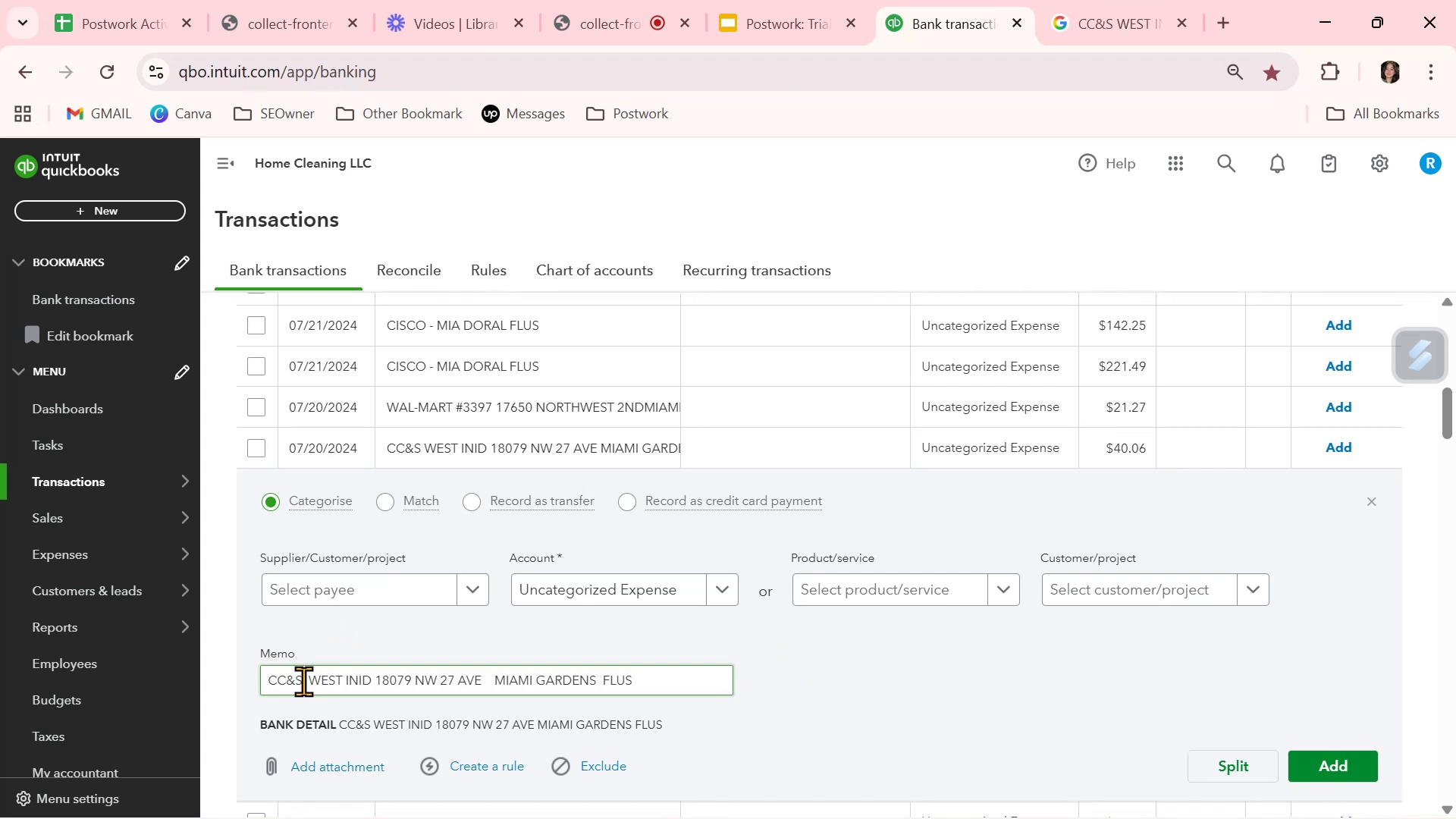 
left_click_drag(start_coordinate=[302, 682], to_coordinate=[236, 680])
 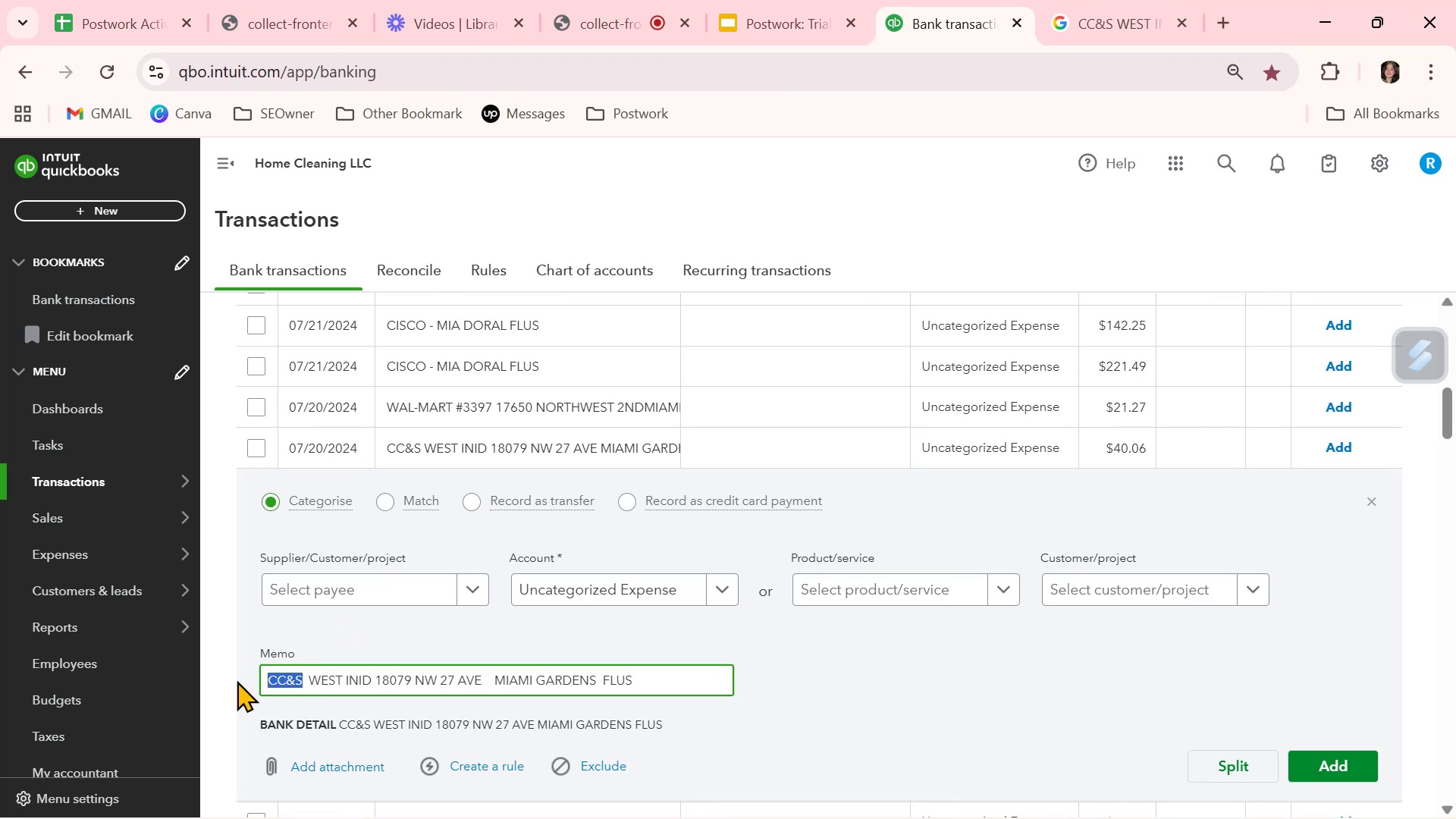 
key(Control+ControlLeft)
 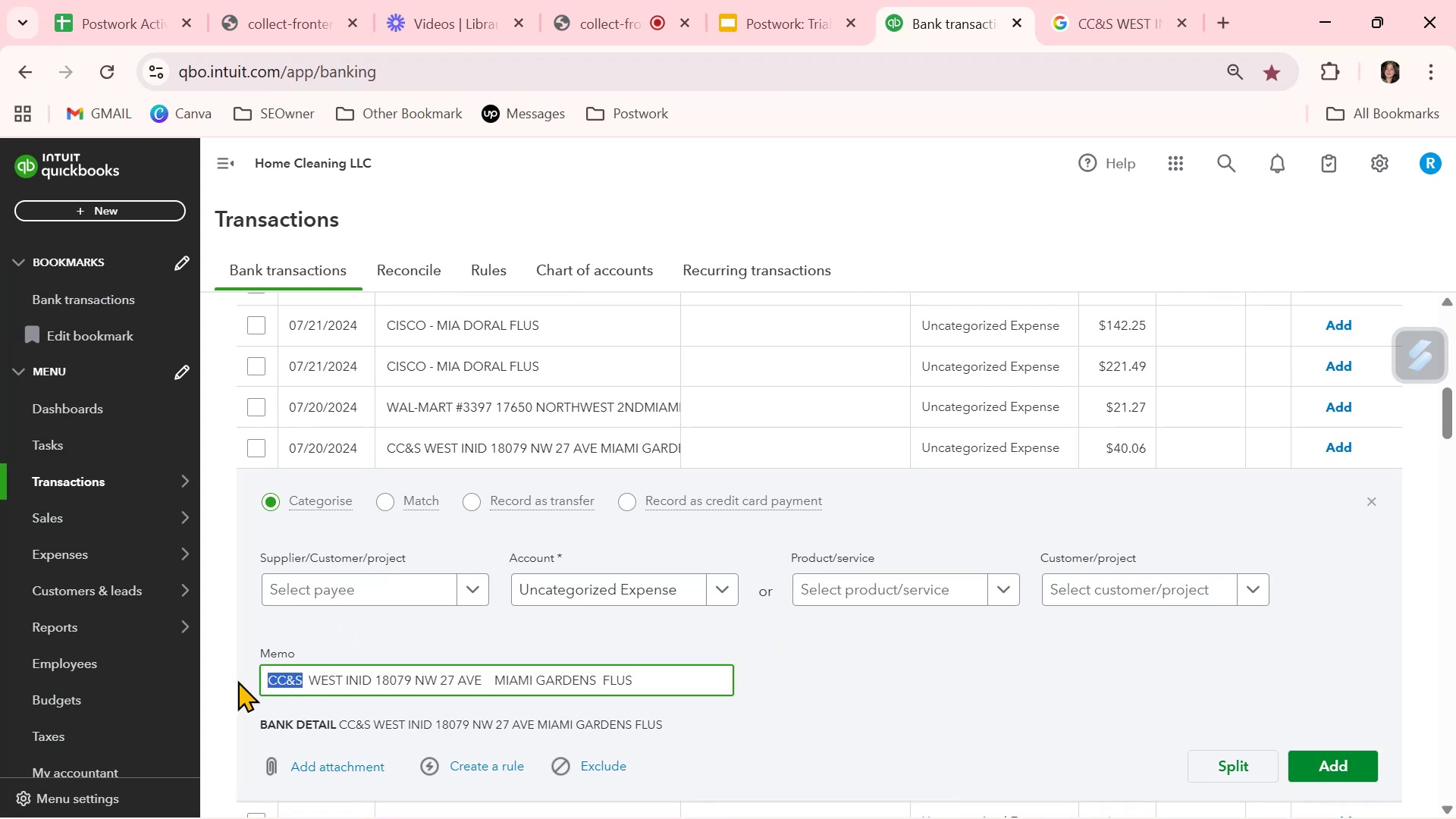 
key(Control+C)
 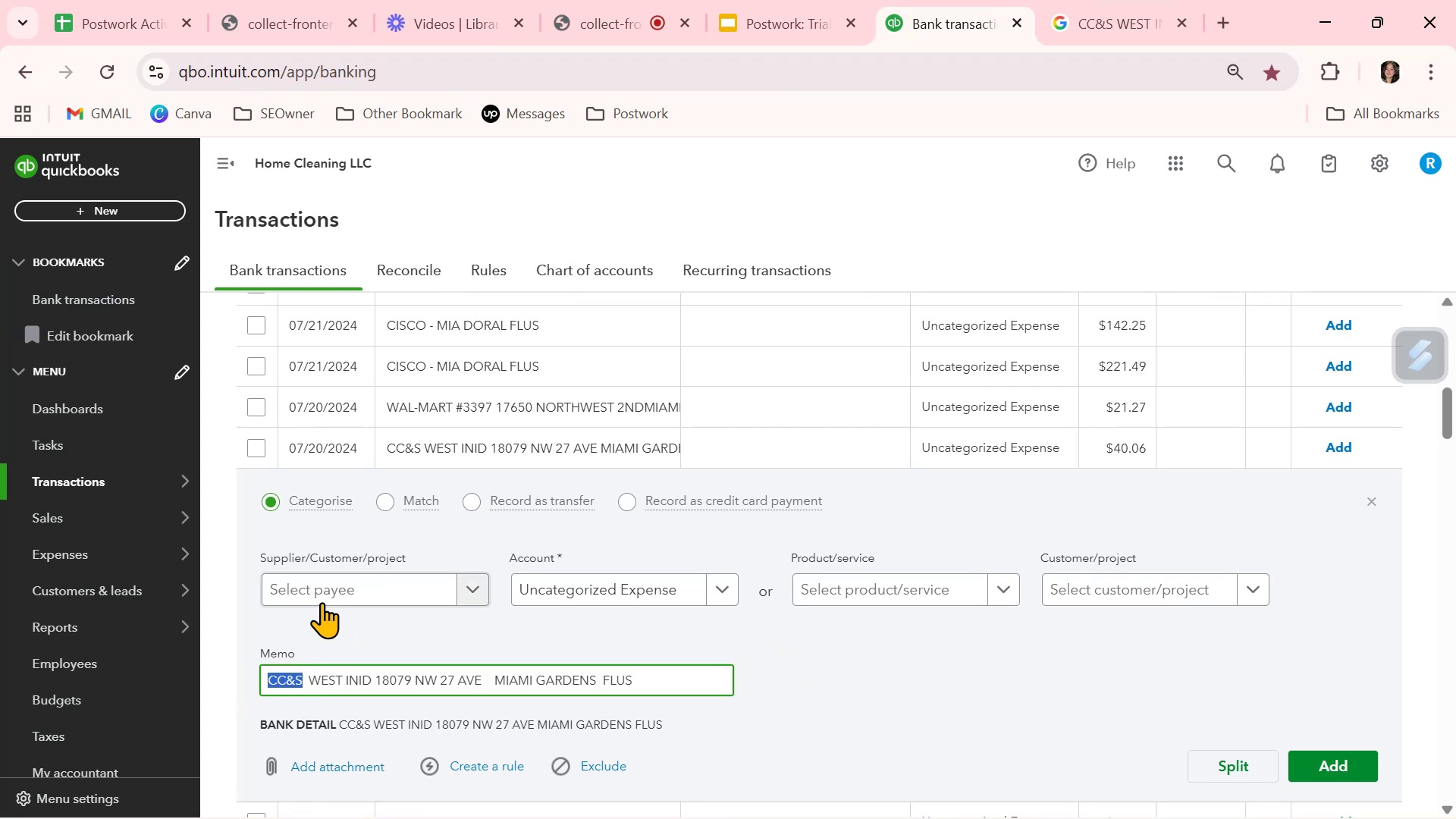 
left_click([326, 597])
 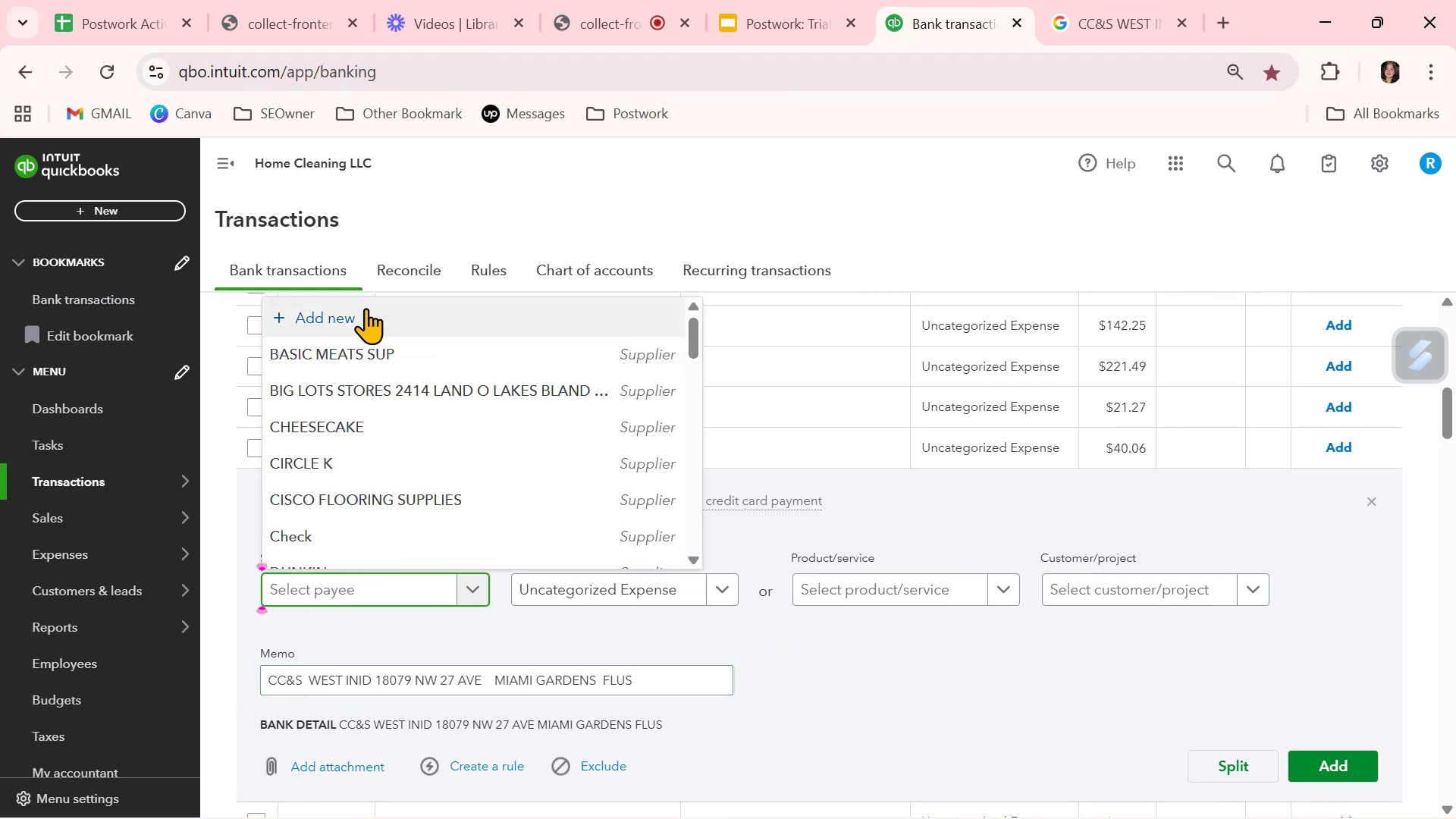 
left_click([361, 312])
 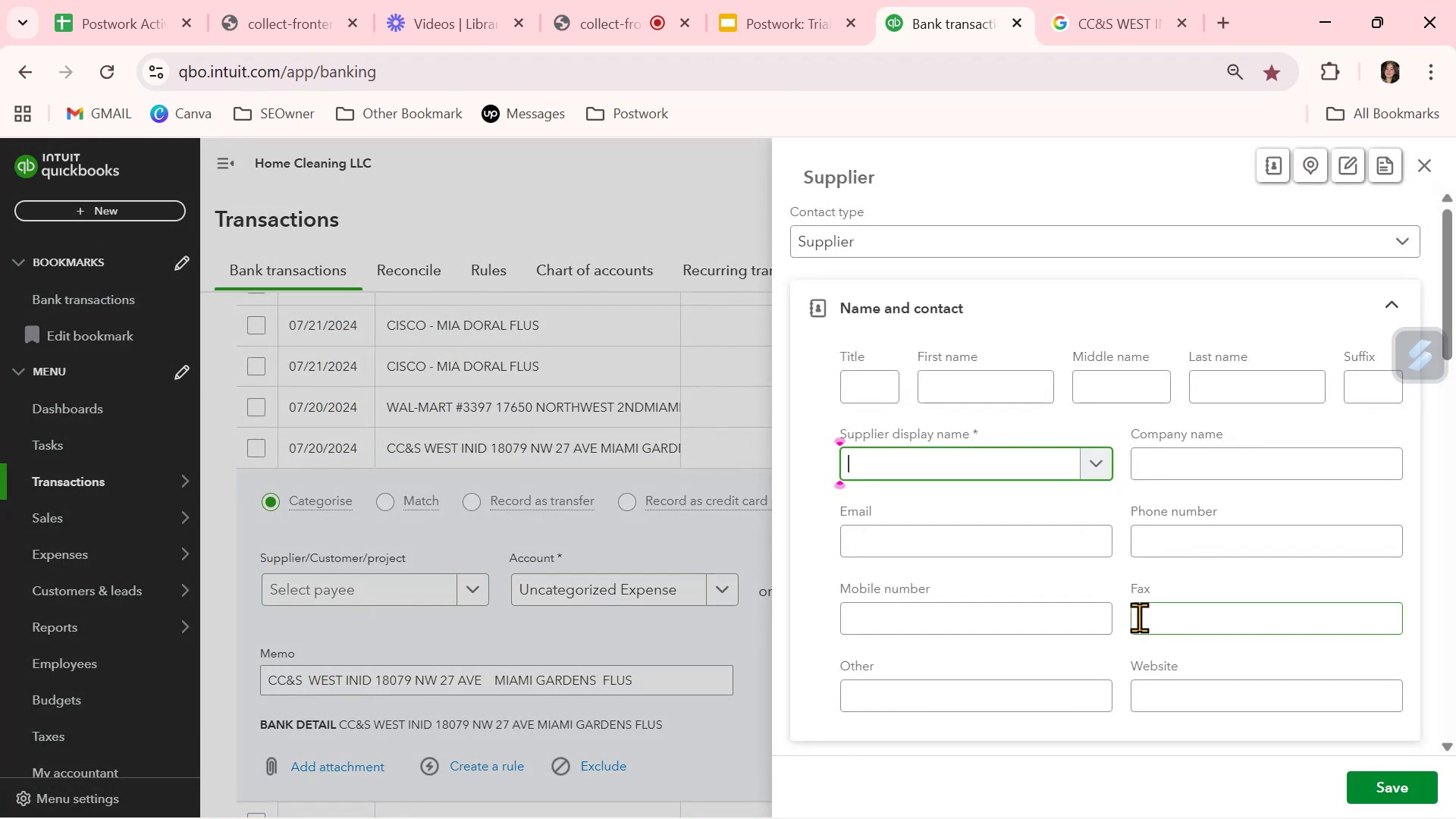 
key(Control+ControlLeft)
 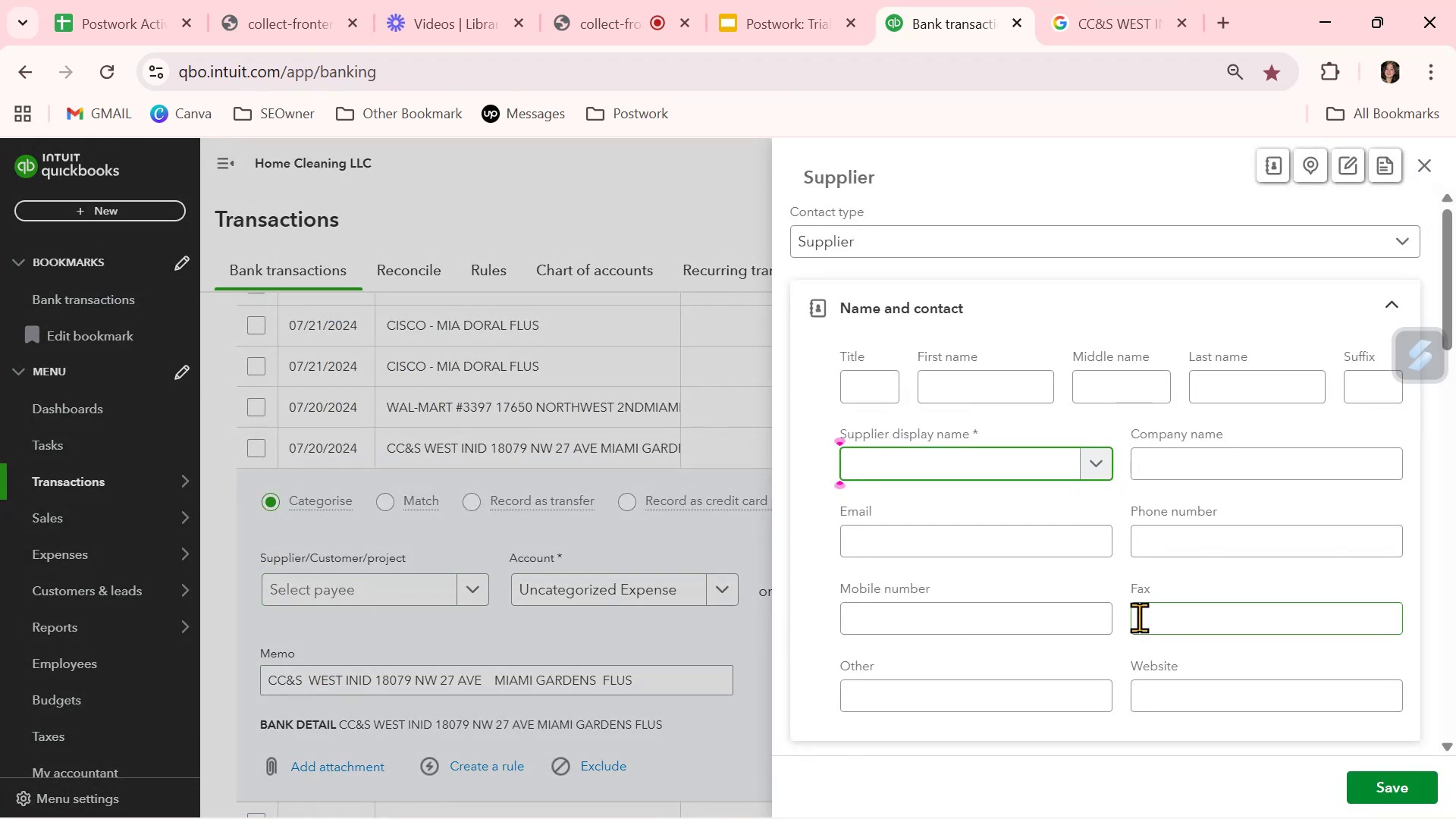 
key(Control+V)
 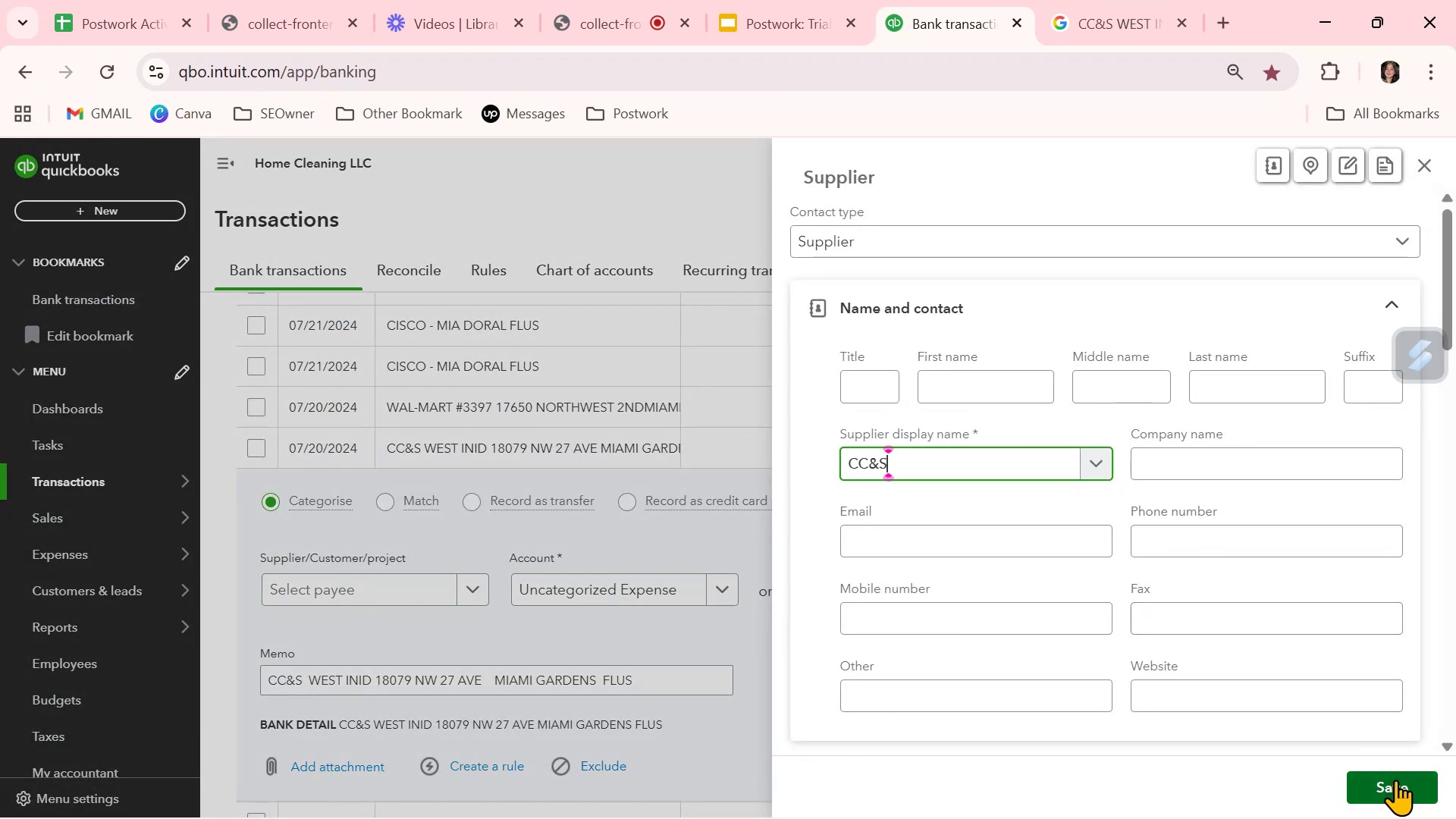 
left_click([1395, 780])
 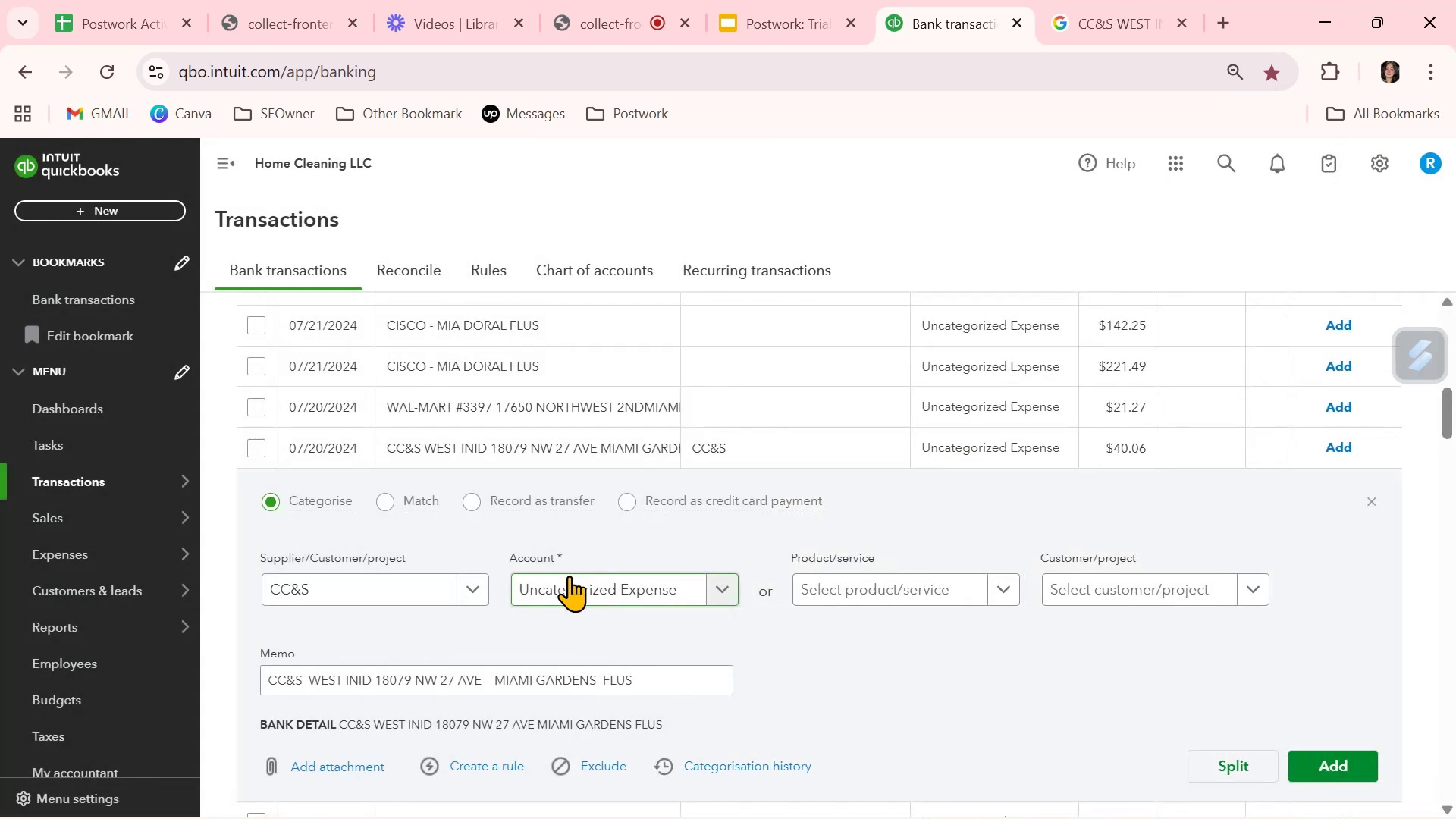 
left_click([617, 594])
 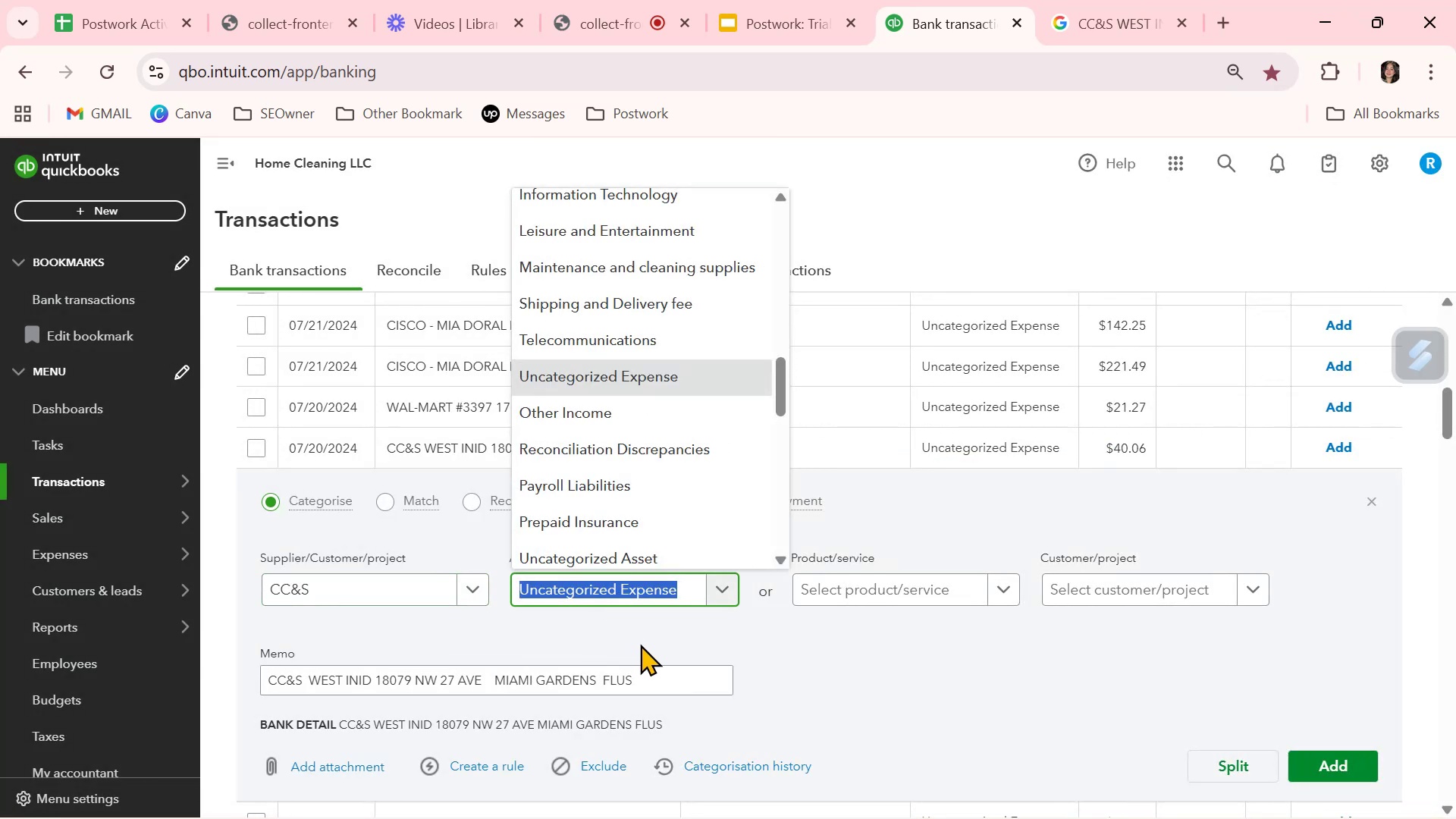 
type(FOO)
 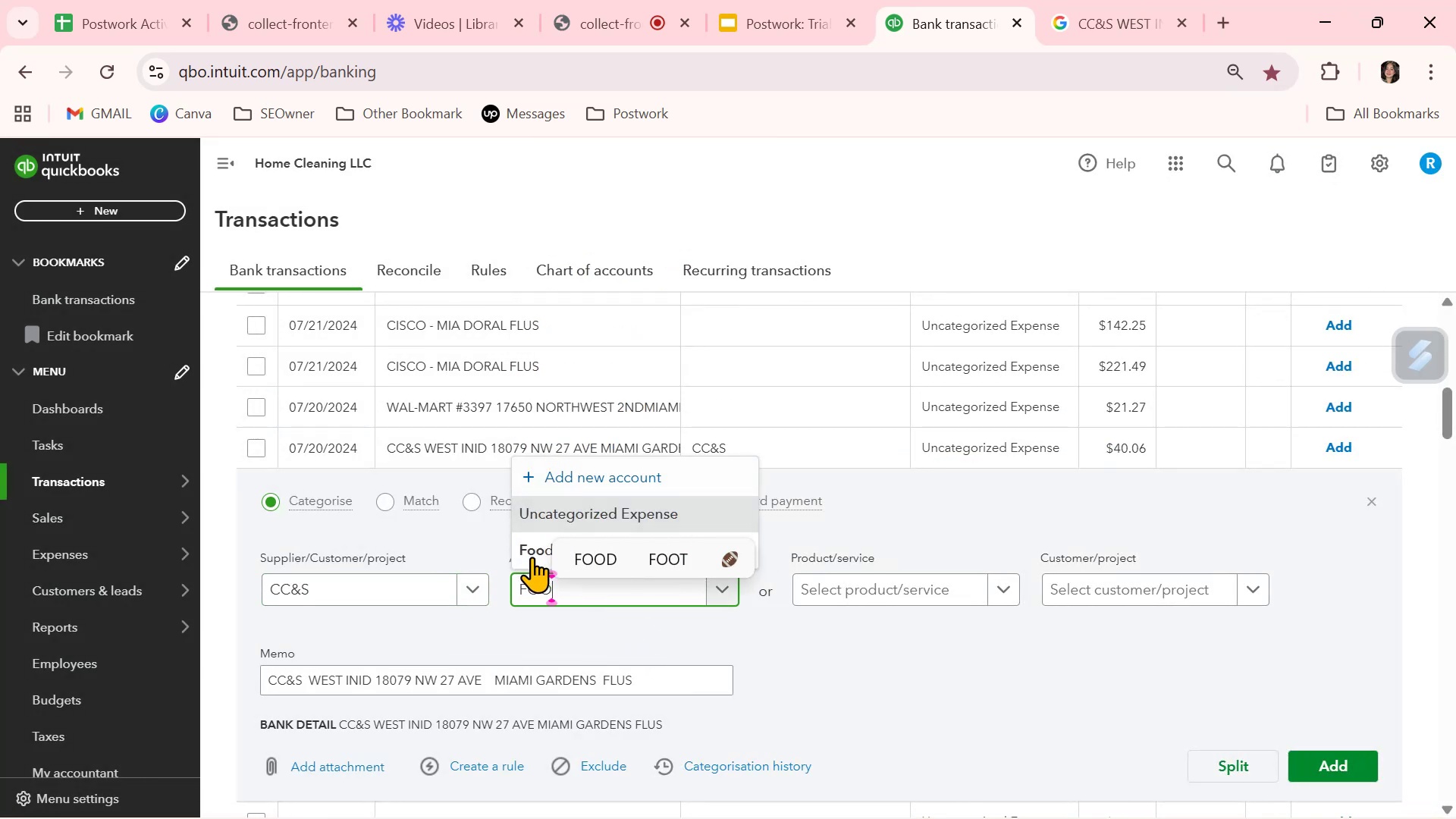 
left_click([534, 551])
 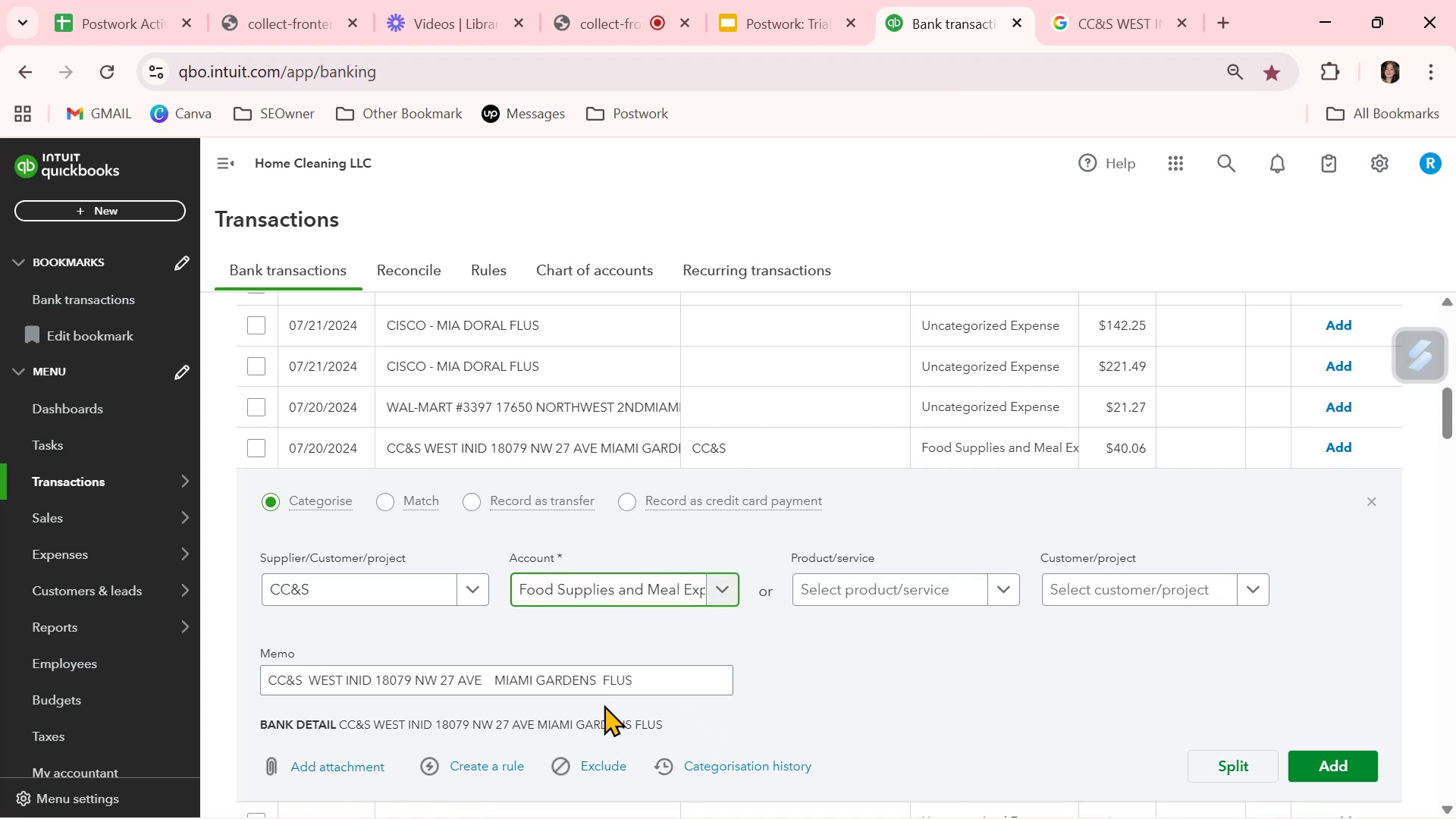 
mouse_move([460, 757])
 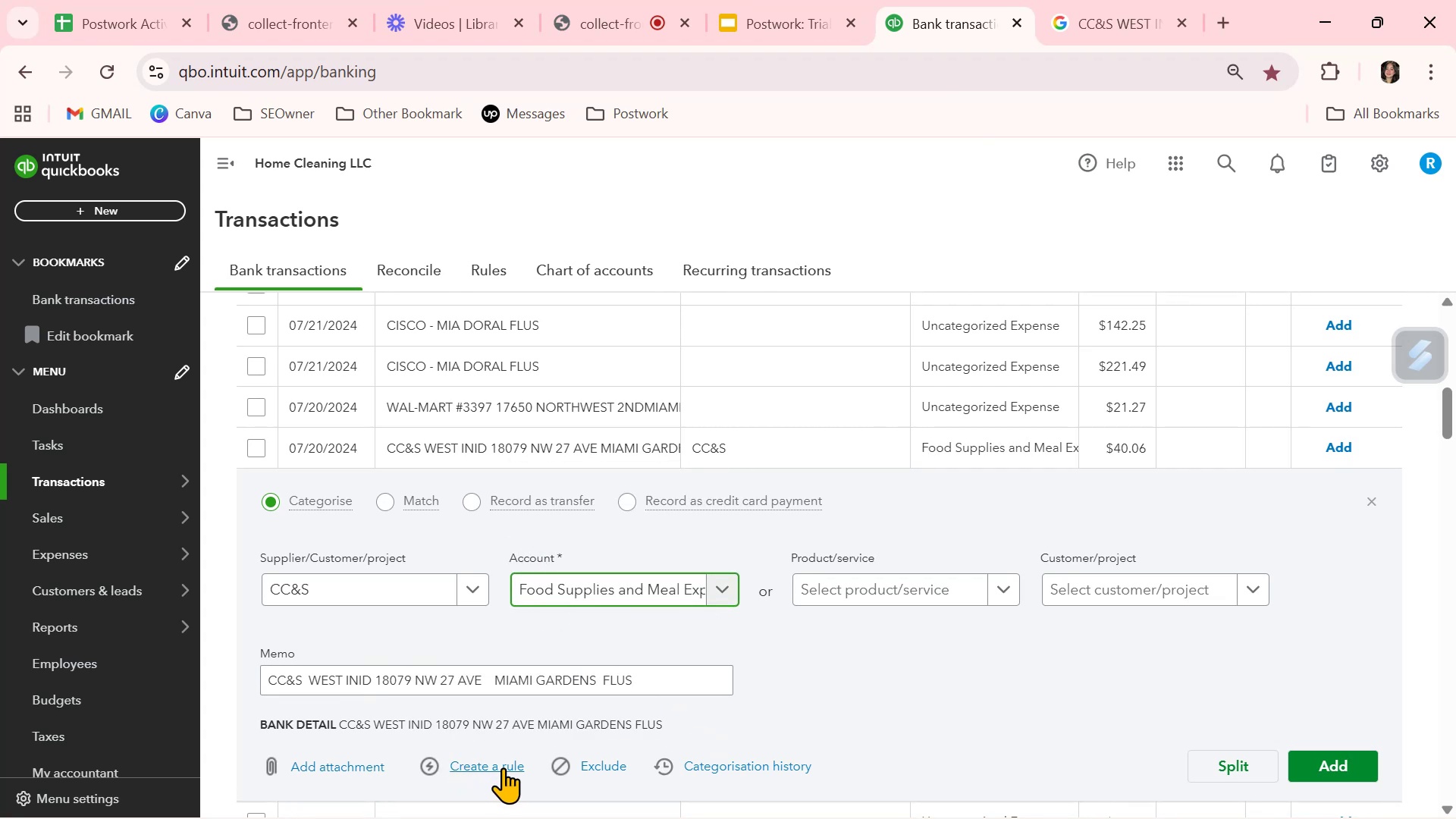 
left_click([503, 767])
 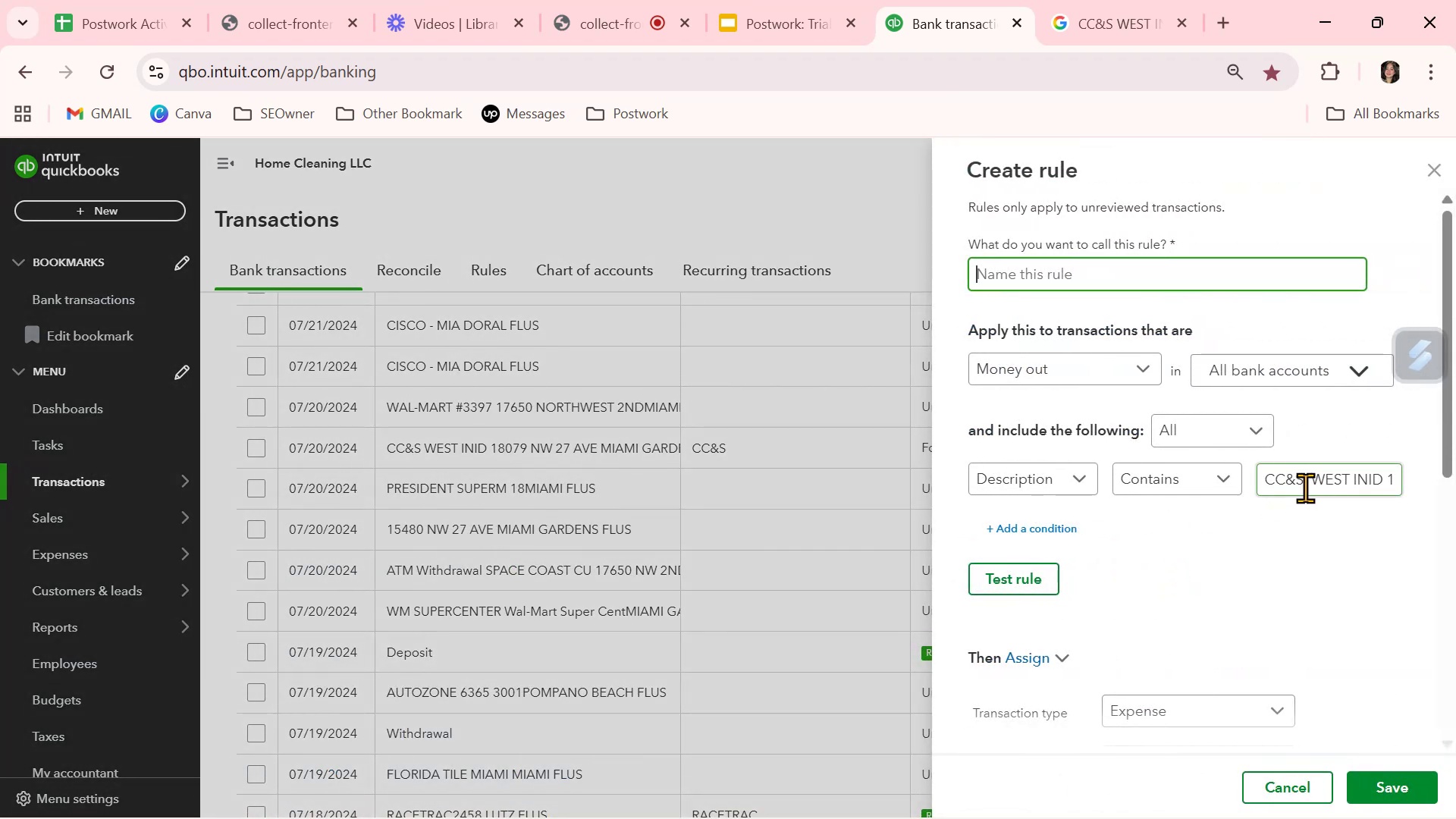 
key(Control+ControlLeft)
 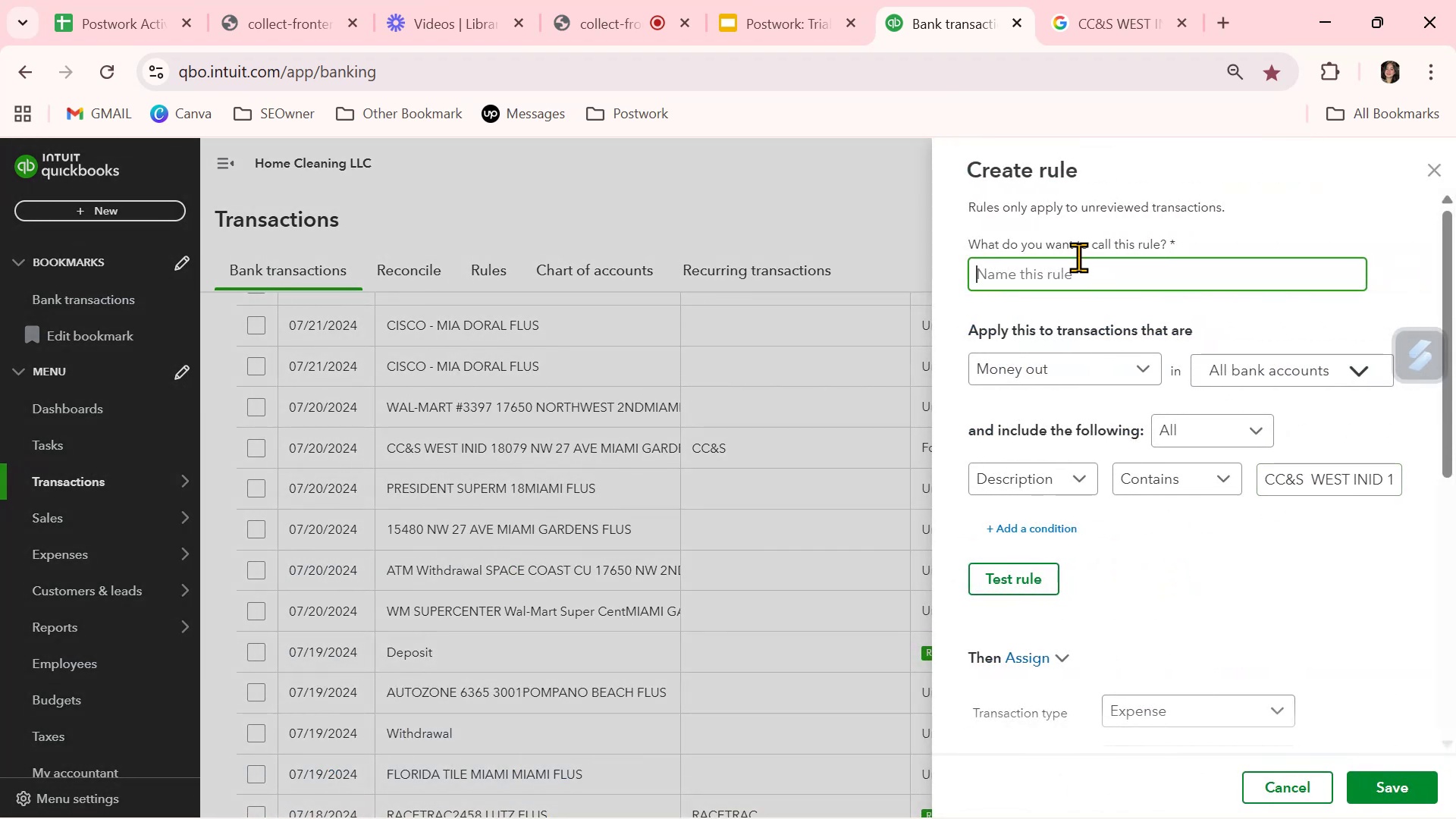 
key(Control+V)
 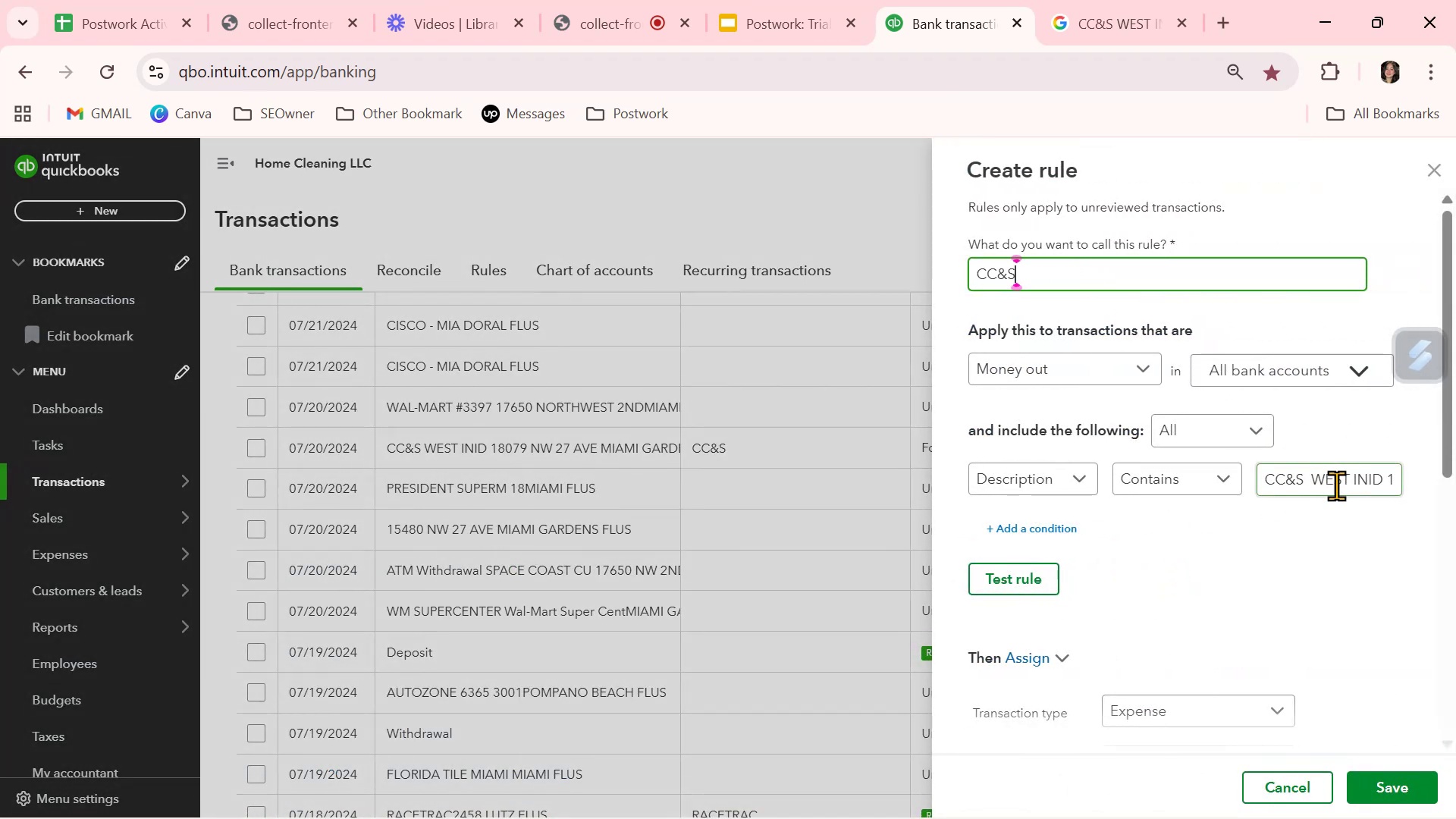 
left_click([1335, 485])
 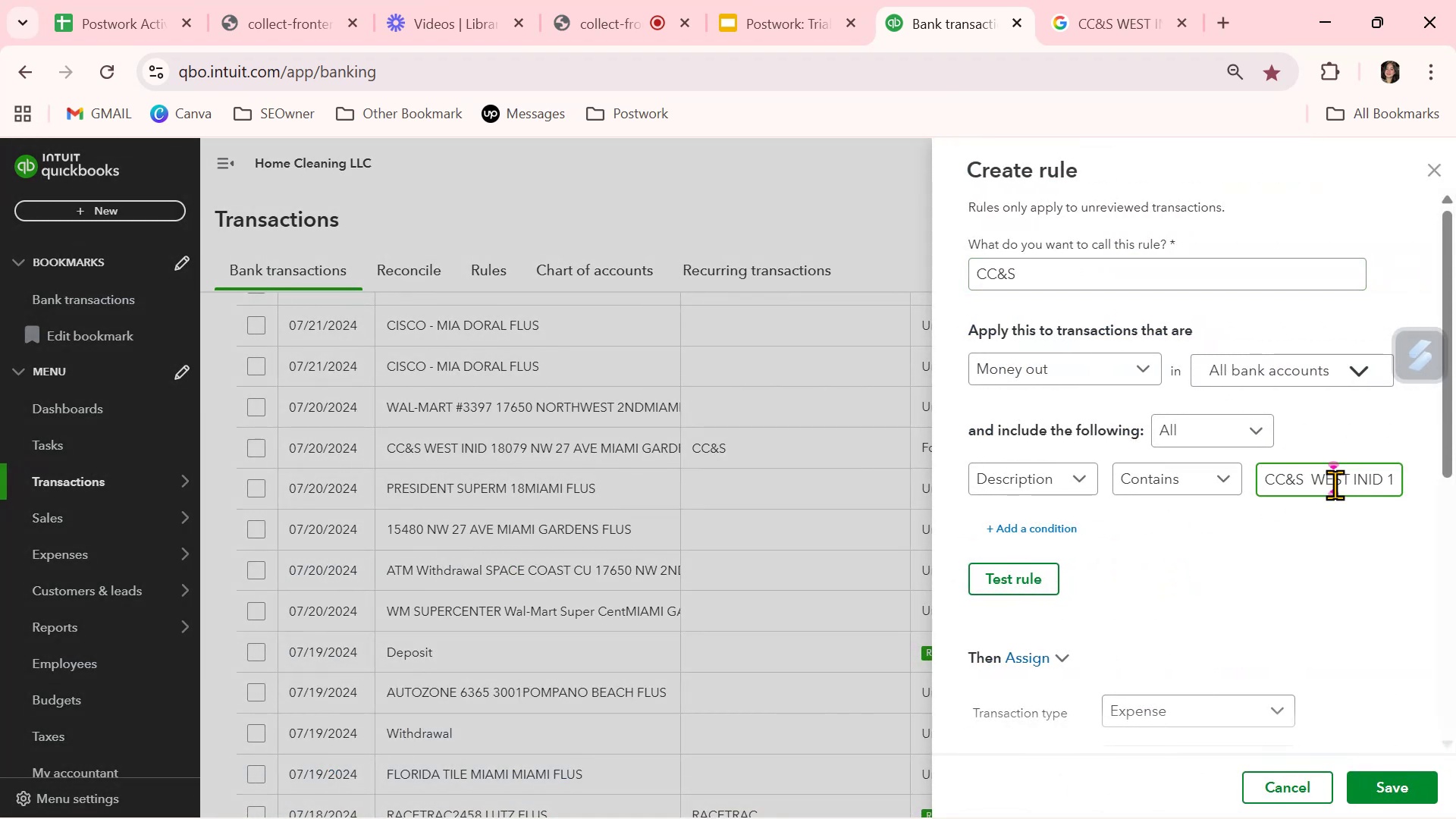 
key(Control+A)
 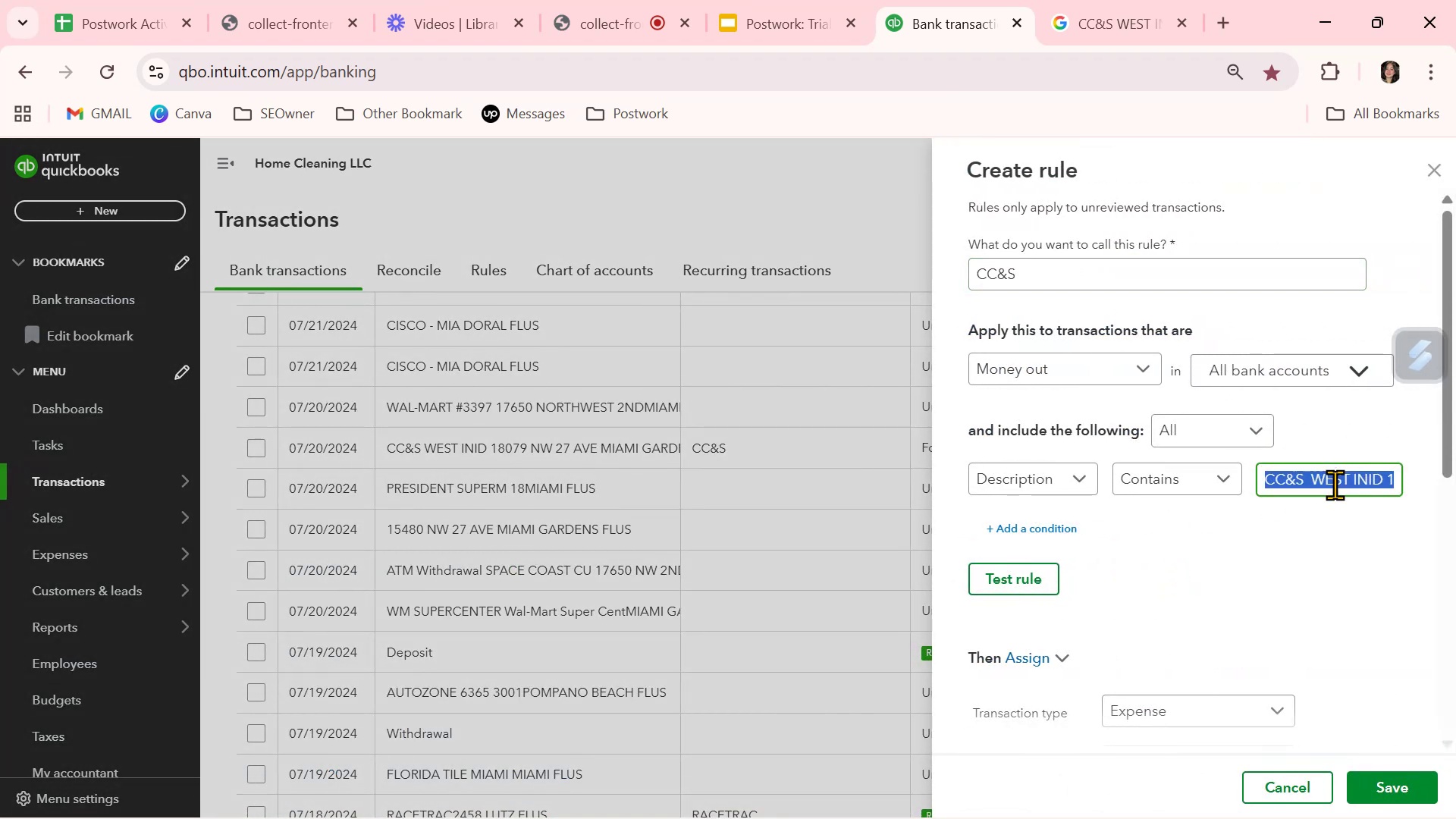 
key(Control+ControlLeft)
 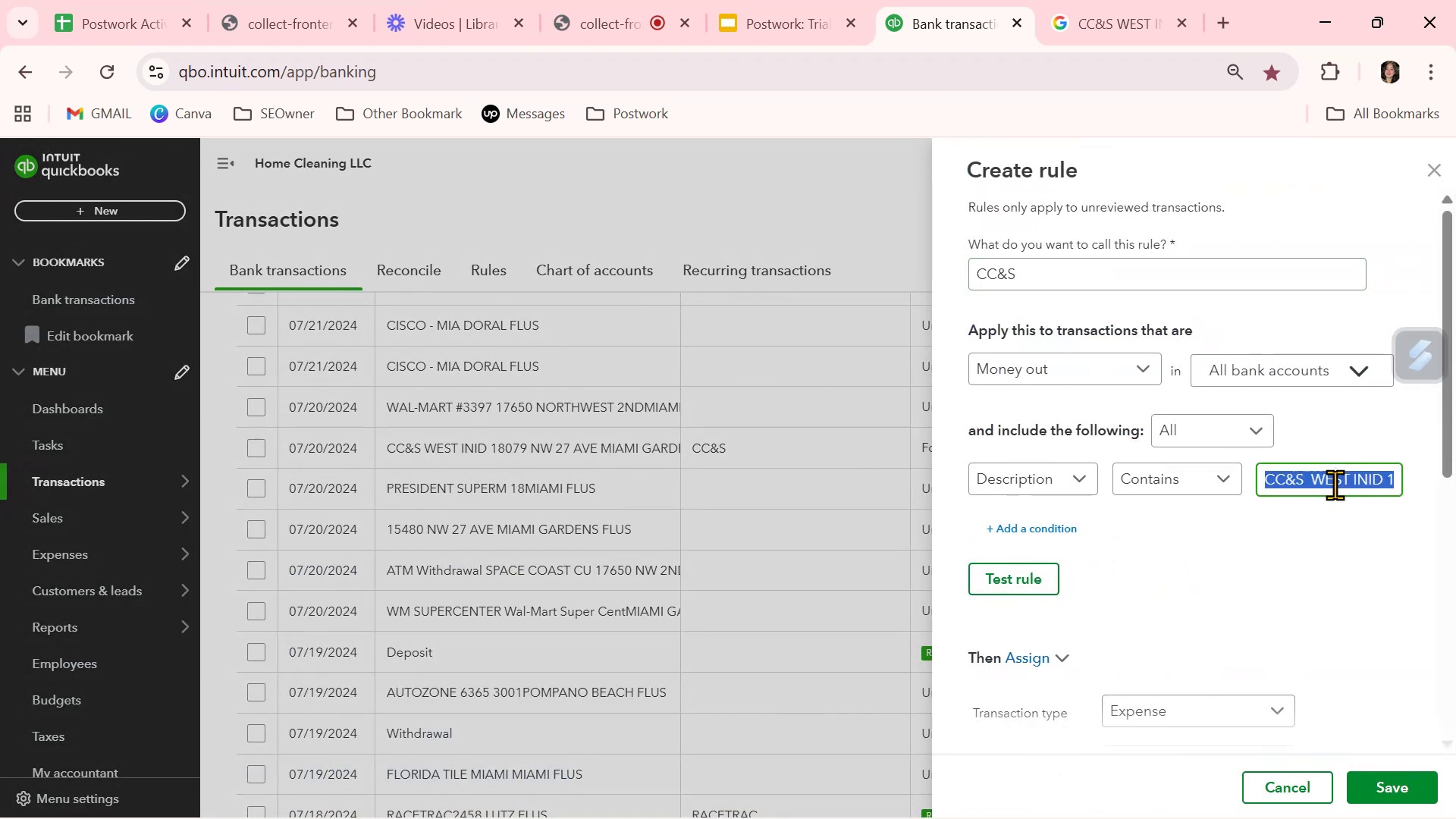 
key(Control+V)
 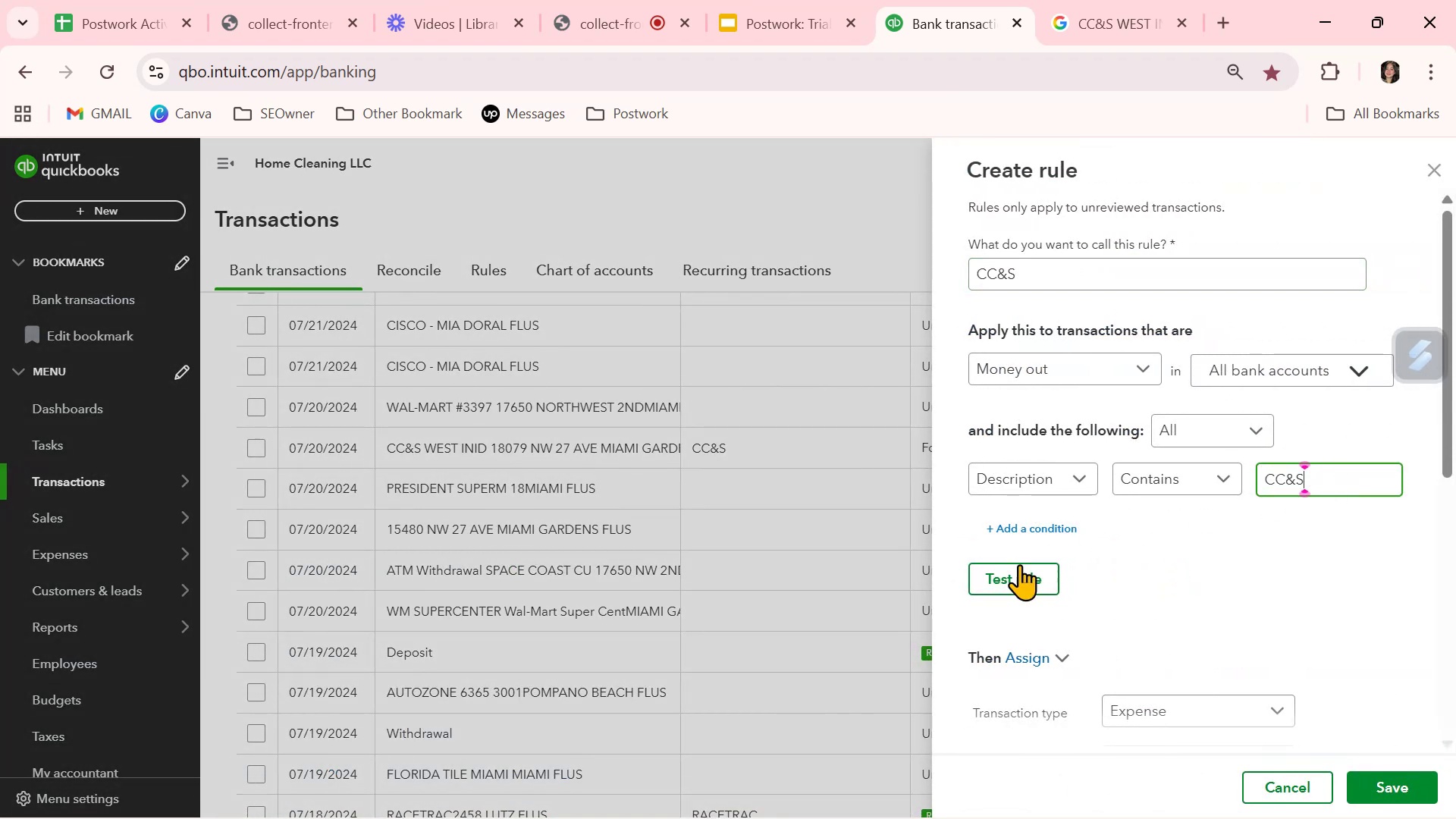 
left_click([1009, 573])
 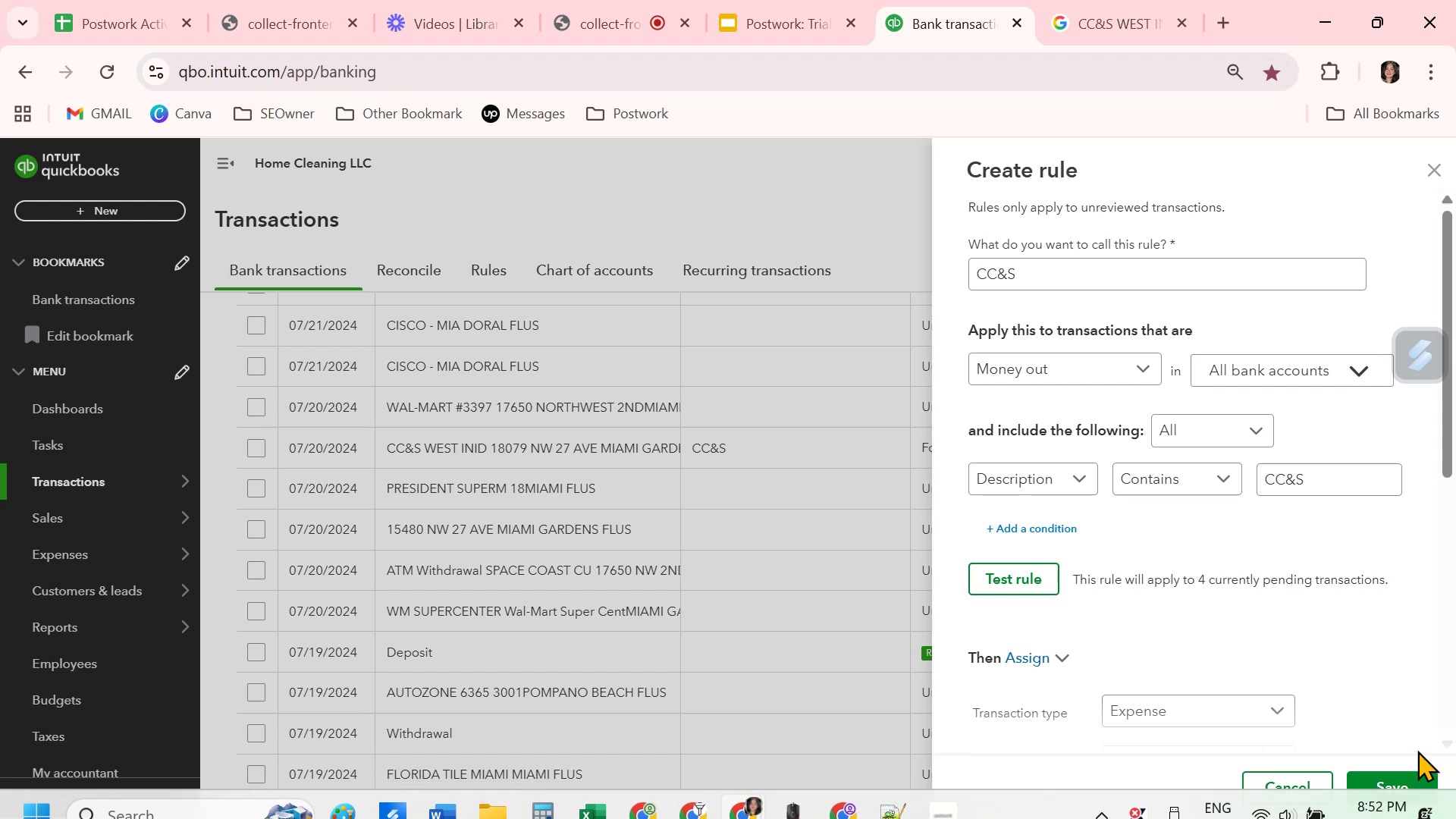 
left_click([1397, 799])
 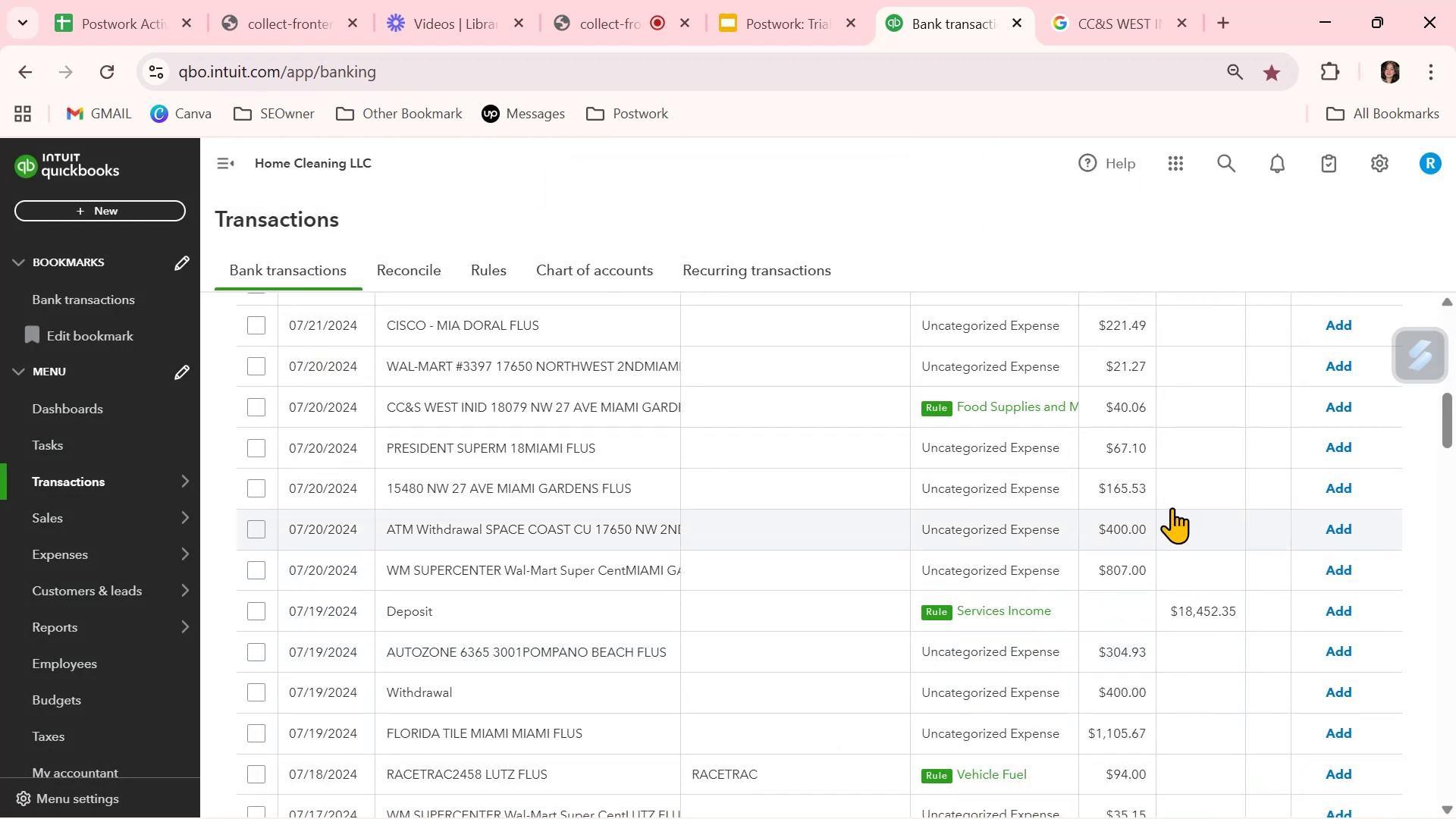 
left_click([1332, 405])
 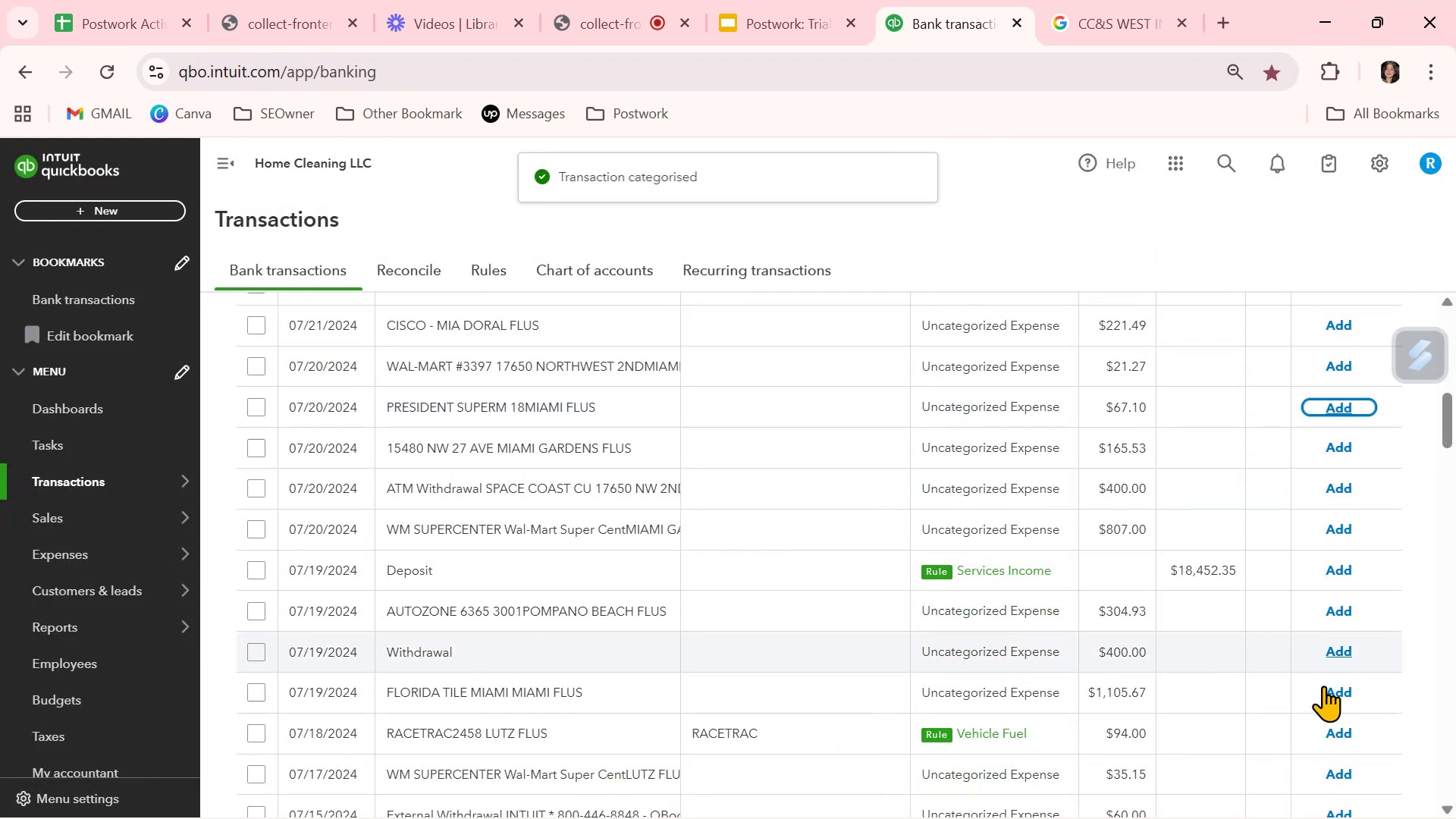 
left_click([1341, 734])
 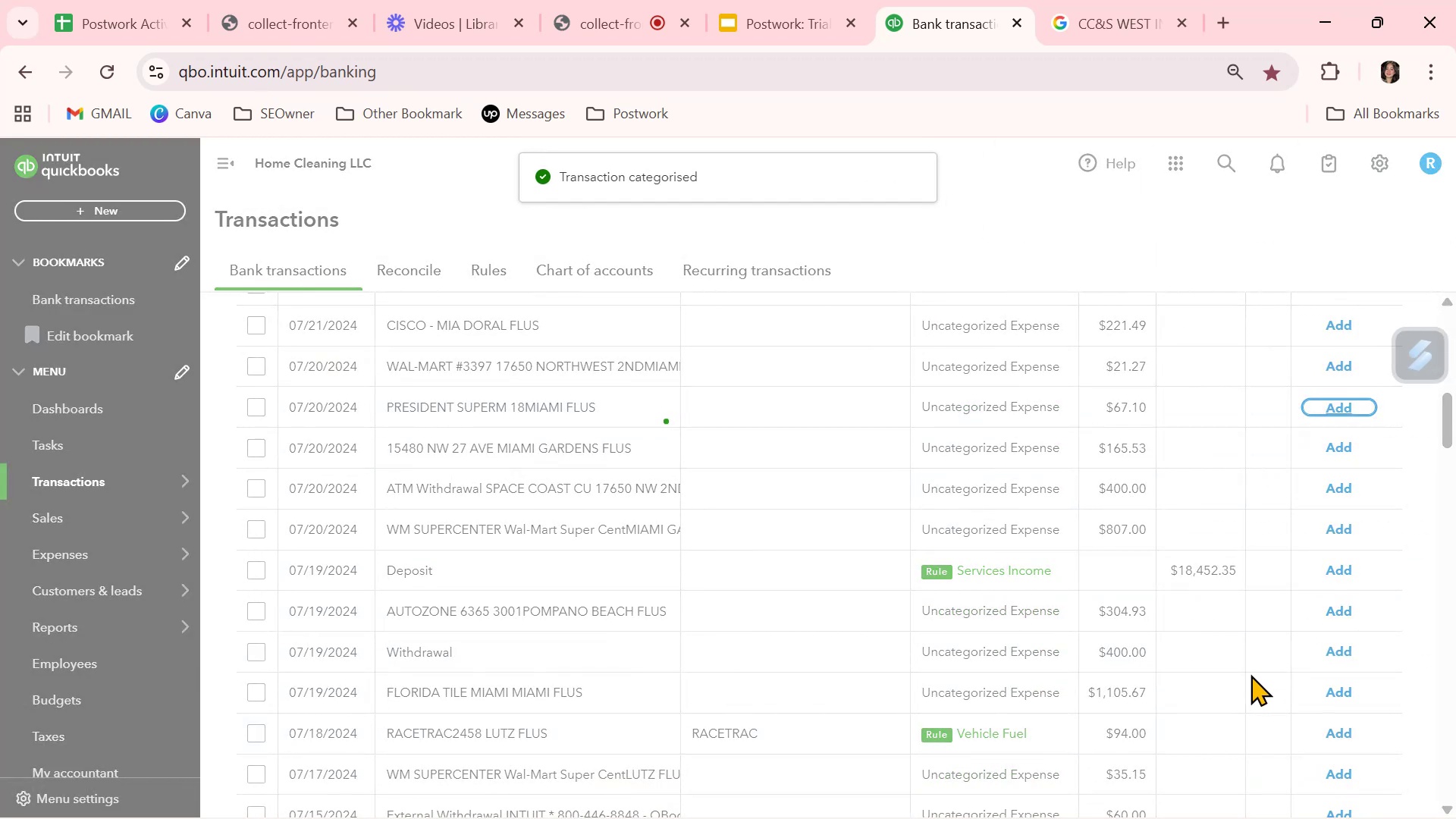 
scroll: coordinate [1250, 674], scroll_direction: up, amount: 4.0
 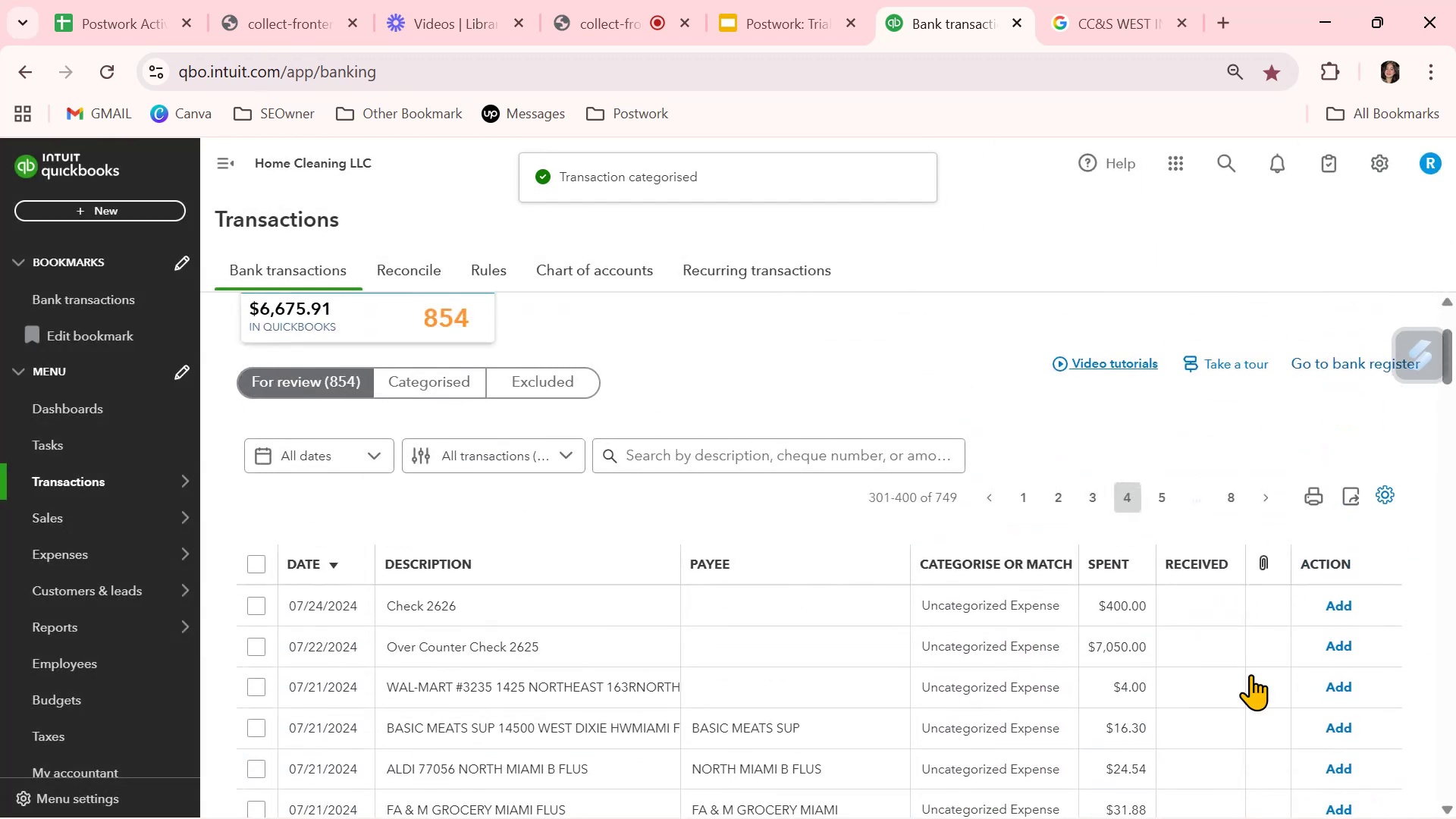 
scroll: coordinate [1250, 674], scroll_direction: down, amount: 10.0
 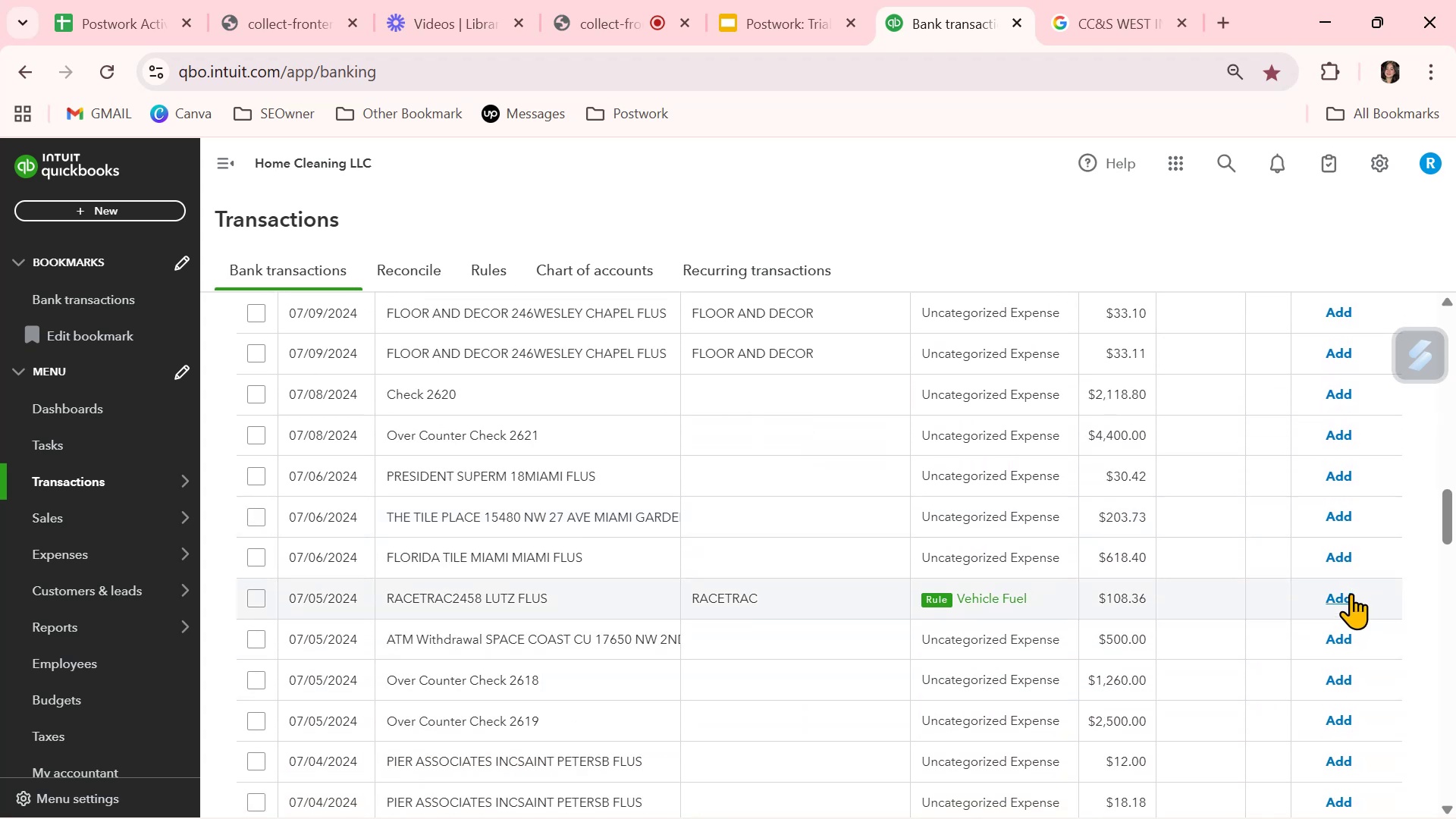 
left_click([1355, 593])
 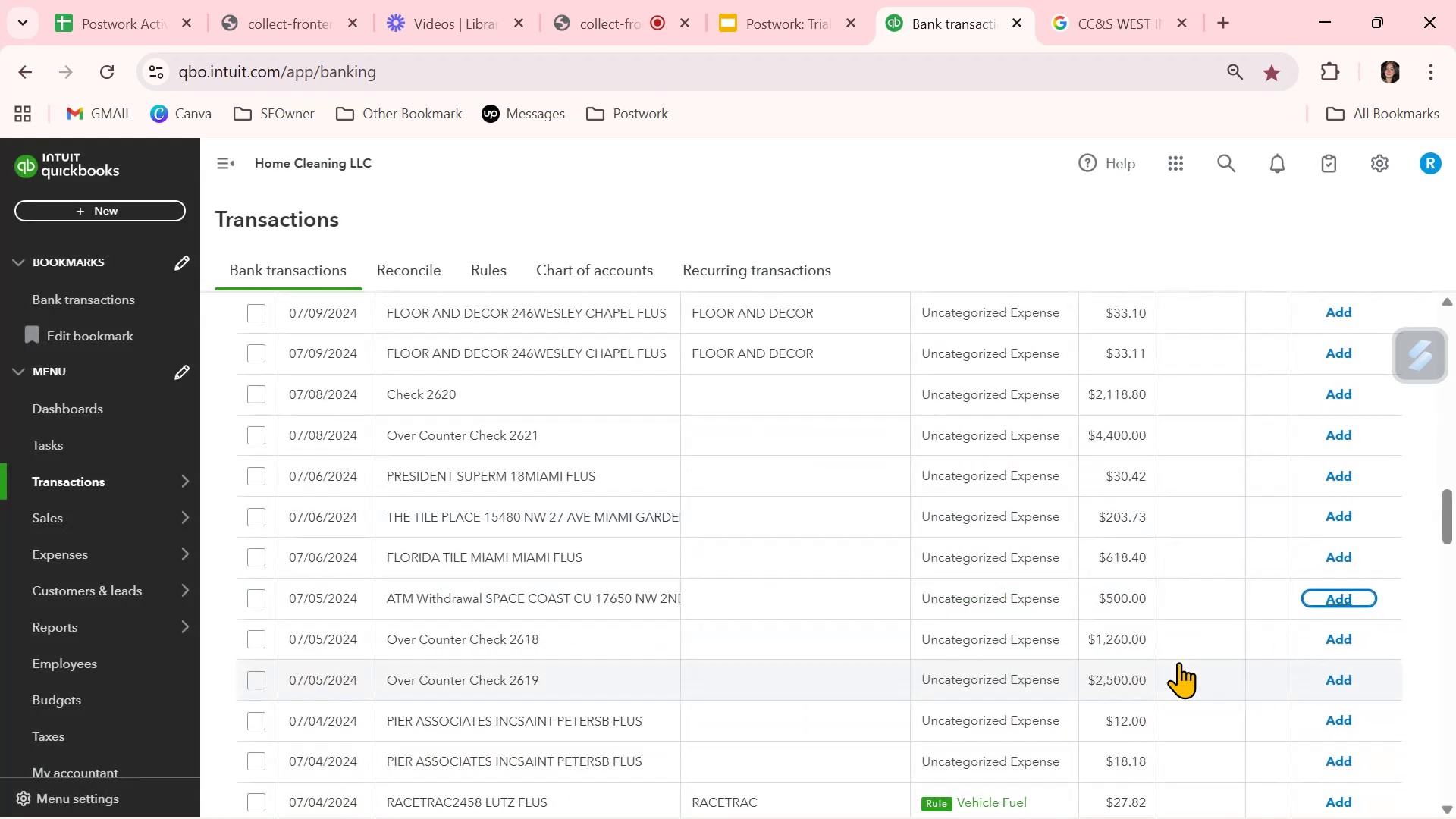 
scroll: coordinate [1178, 662], scroll_direction: down, amount: 2.0
 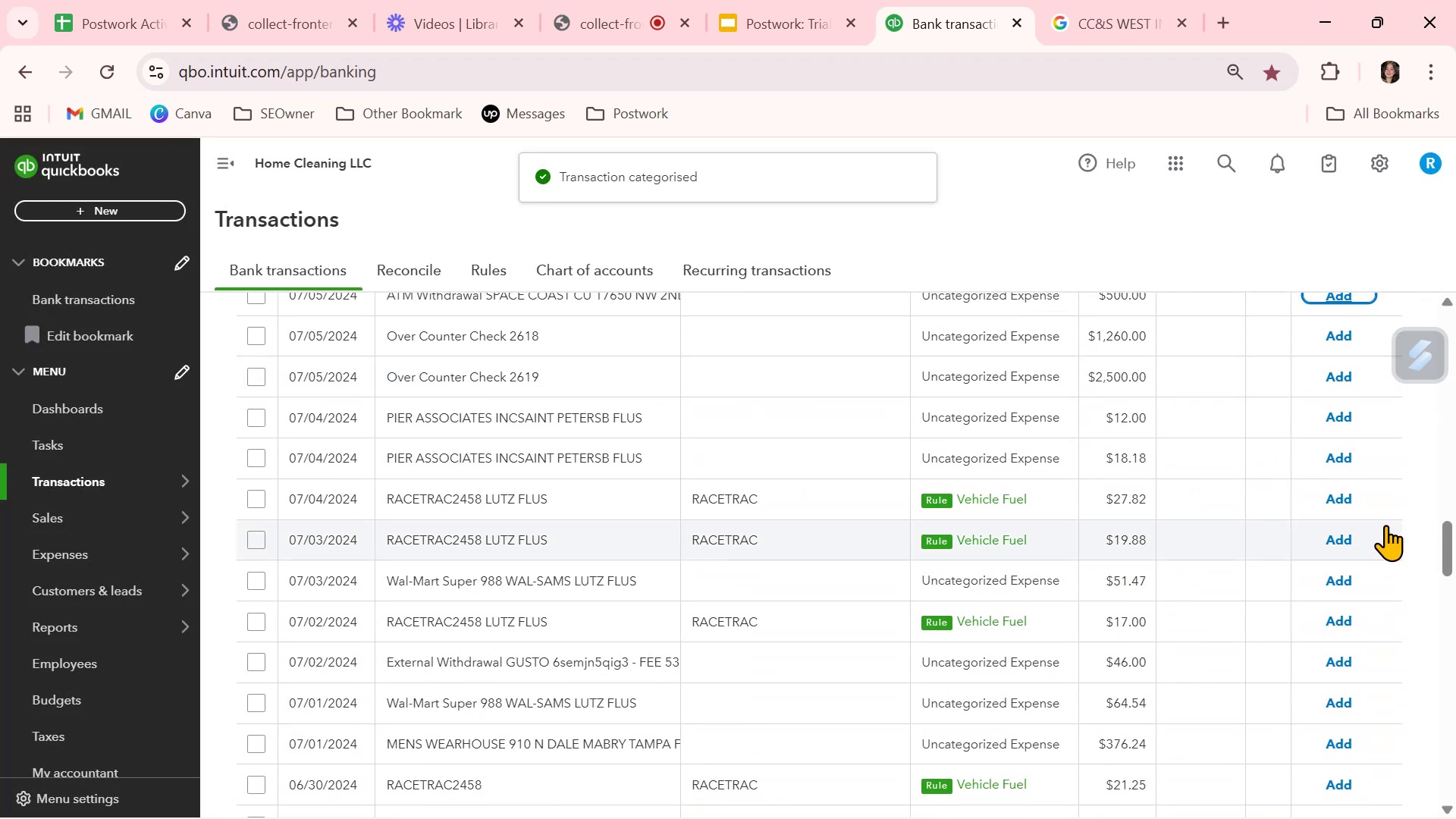 
left_click([1350, 504])
 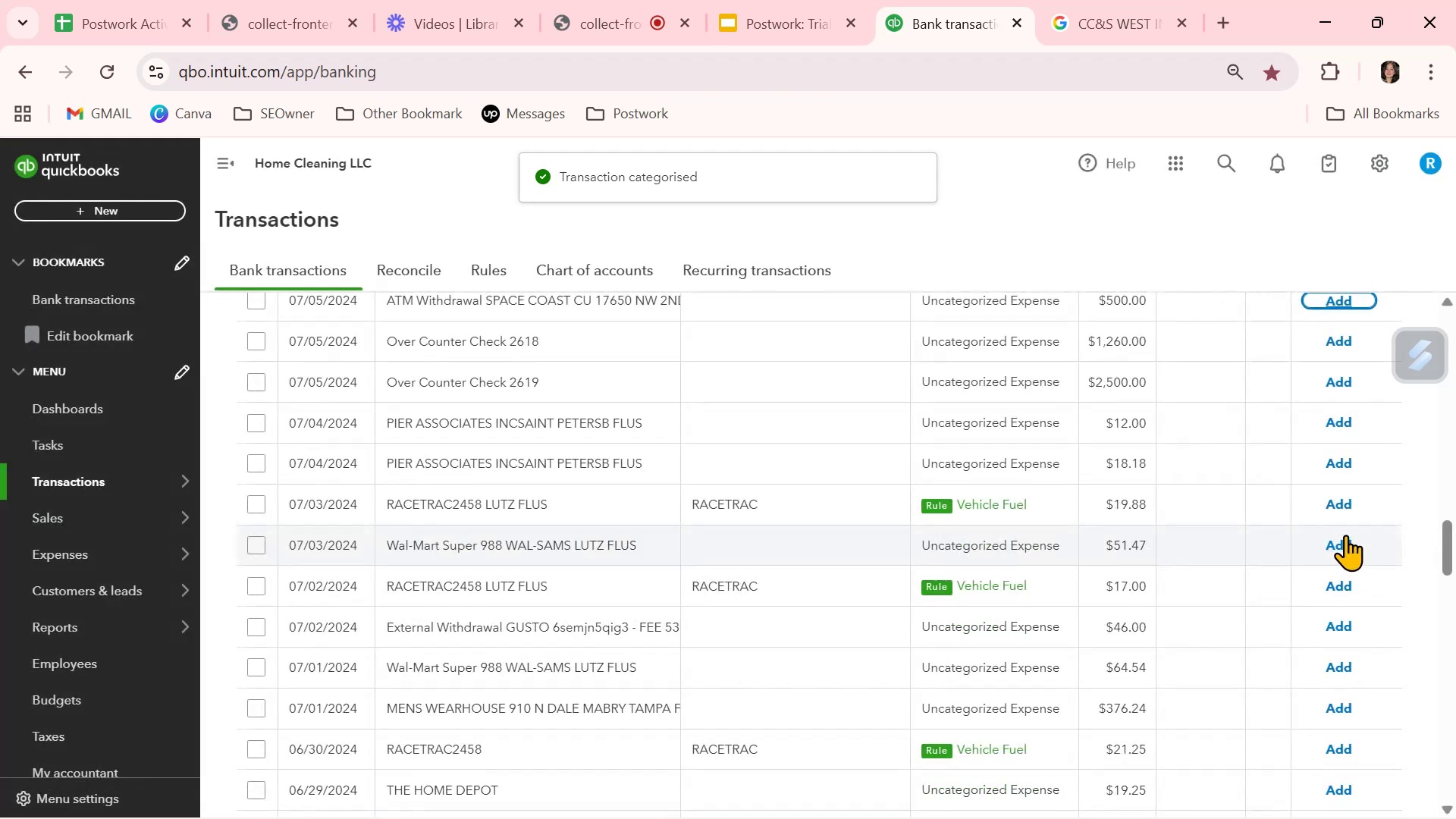 
left_click([1344, 507])
 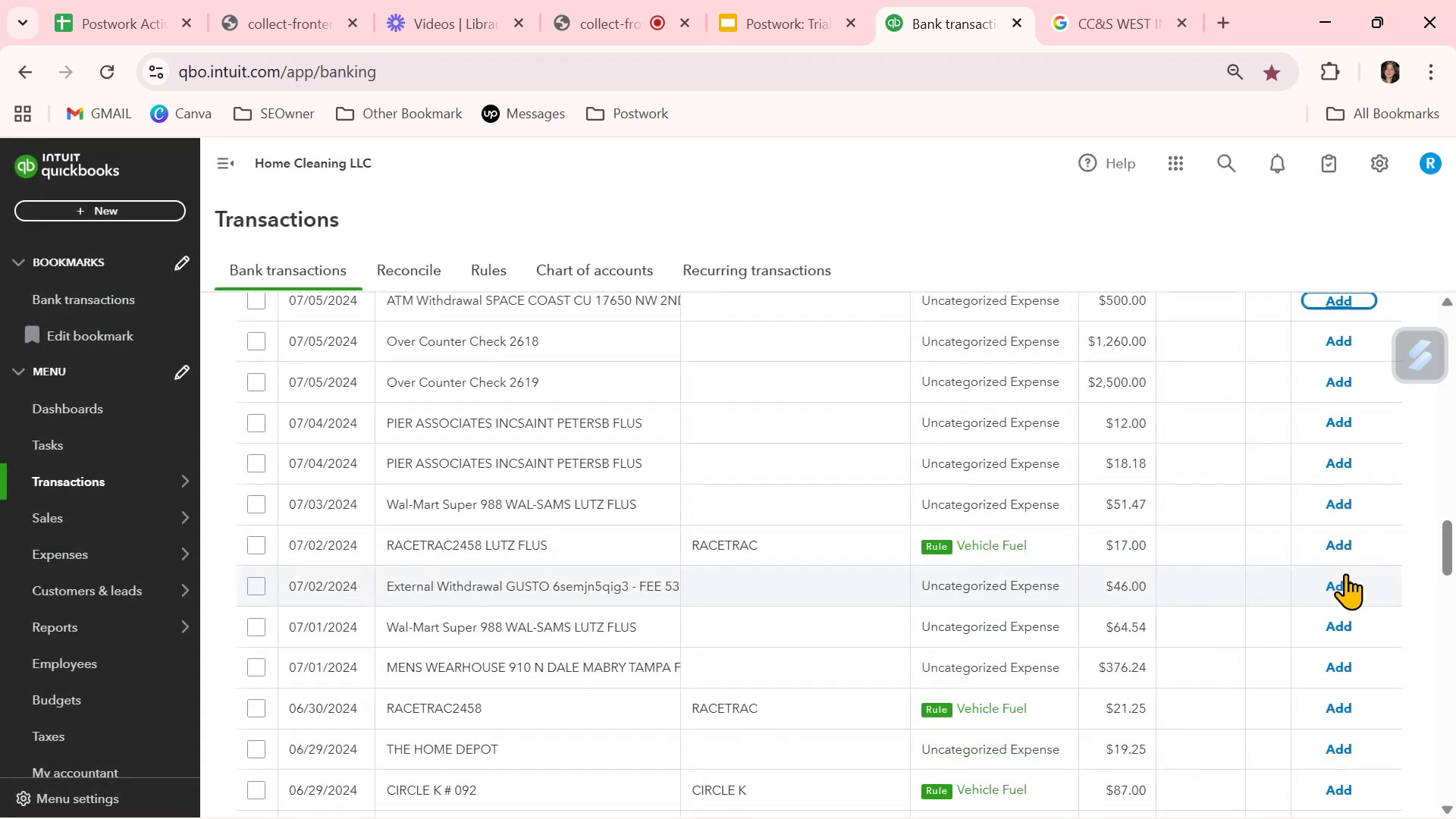 
left_click([1347, 549])
 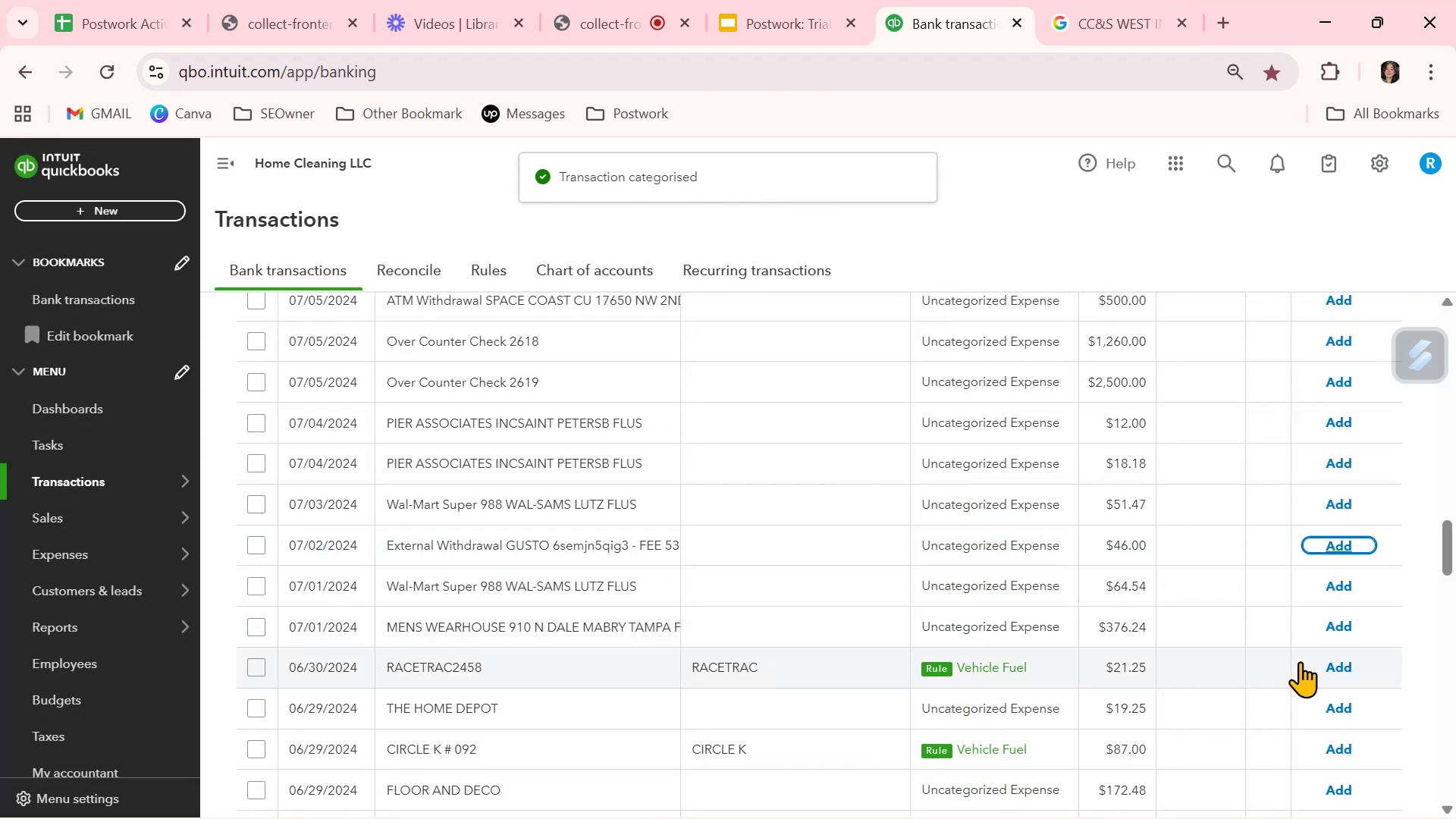 
left_click([1347, 663])
 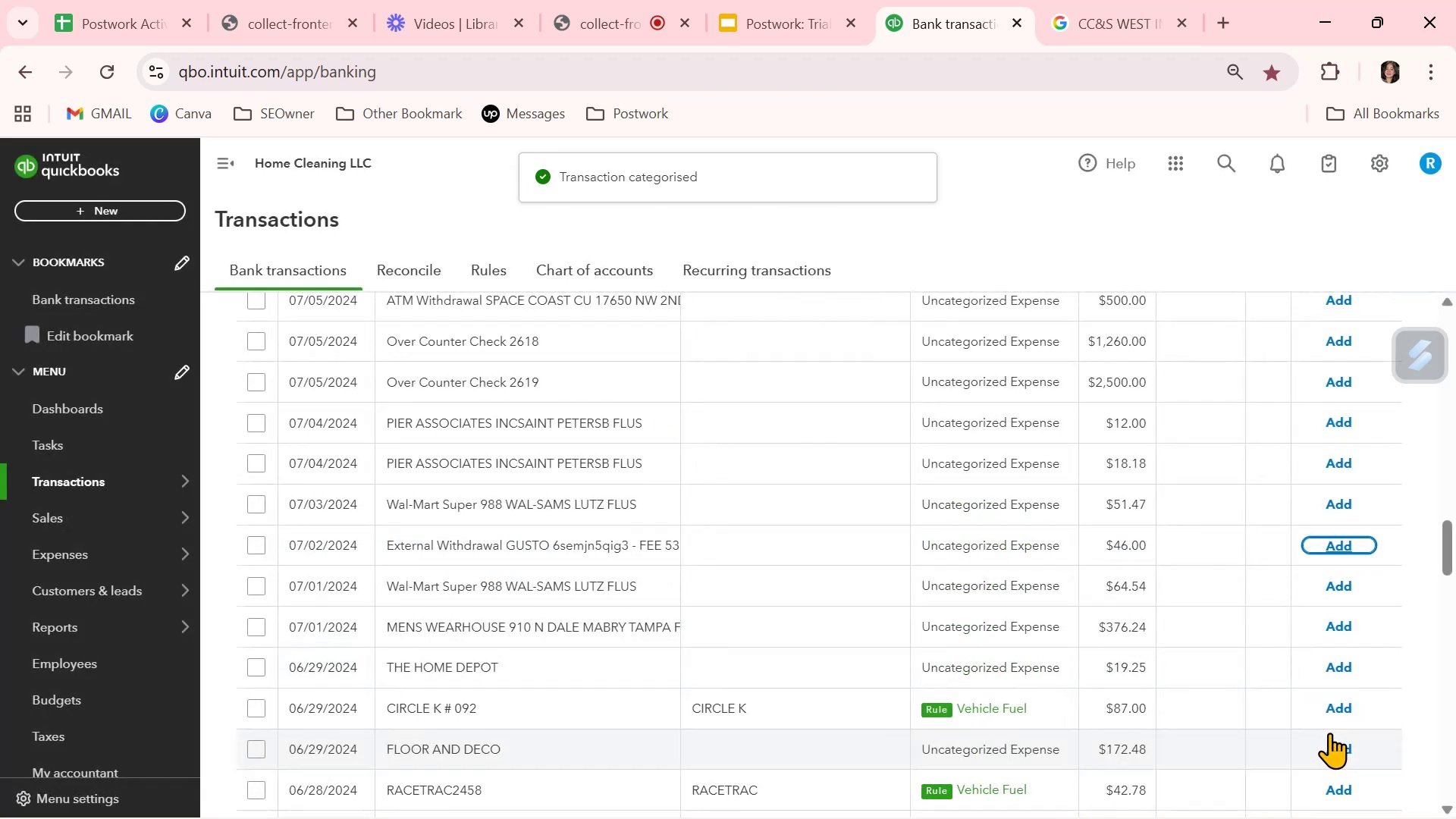 
left_click([1338, 715])
 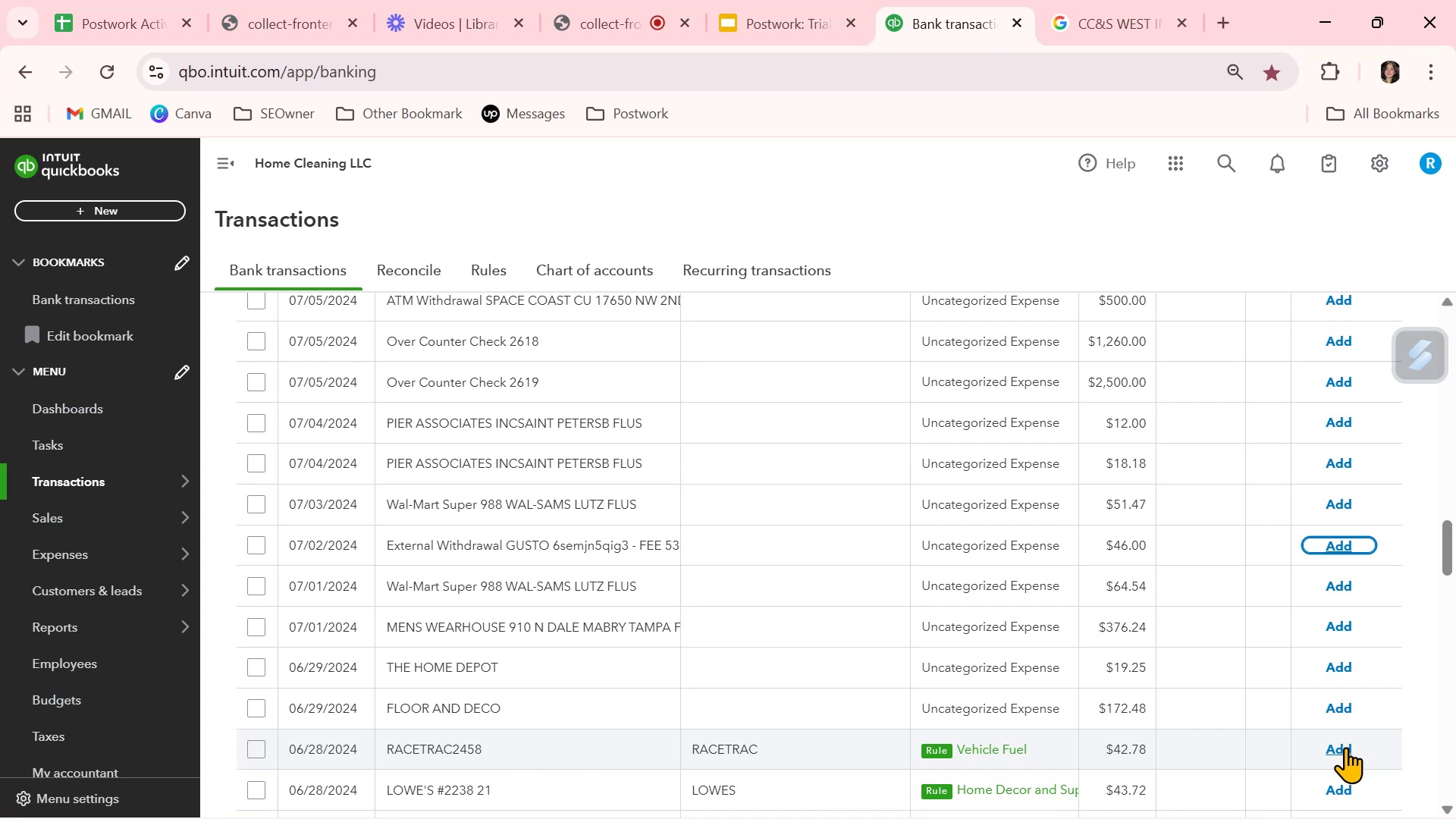 
left_click([1345, 747])
 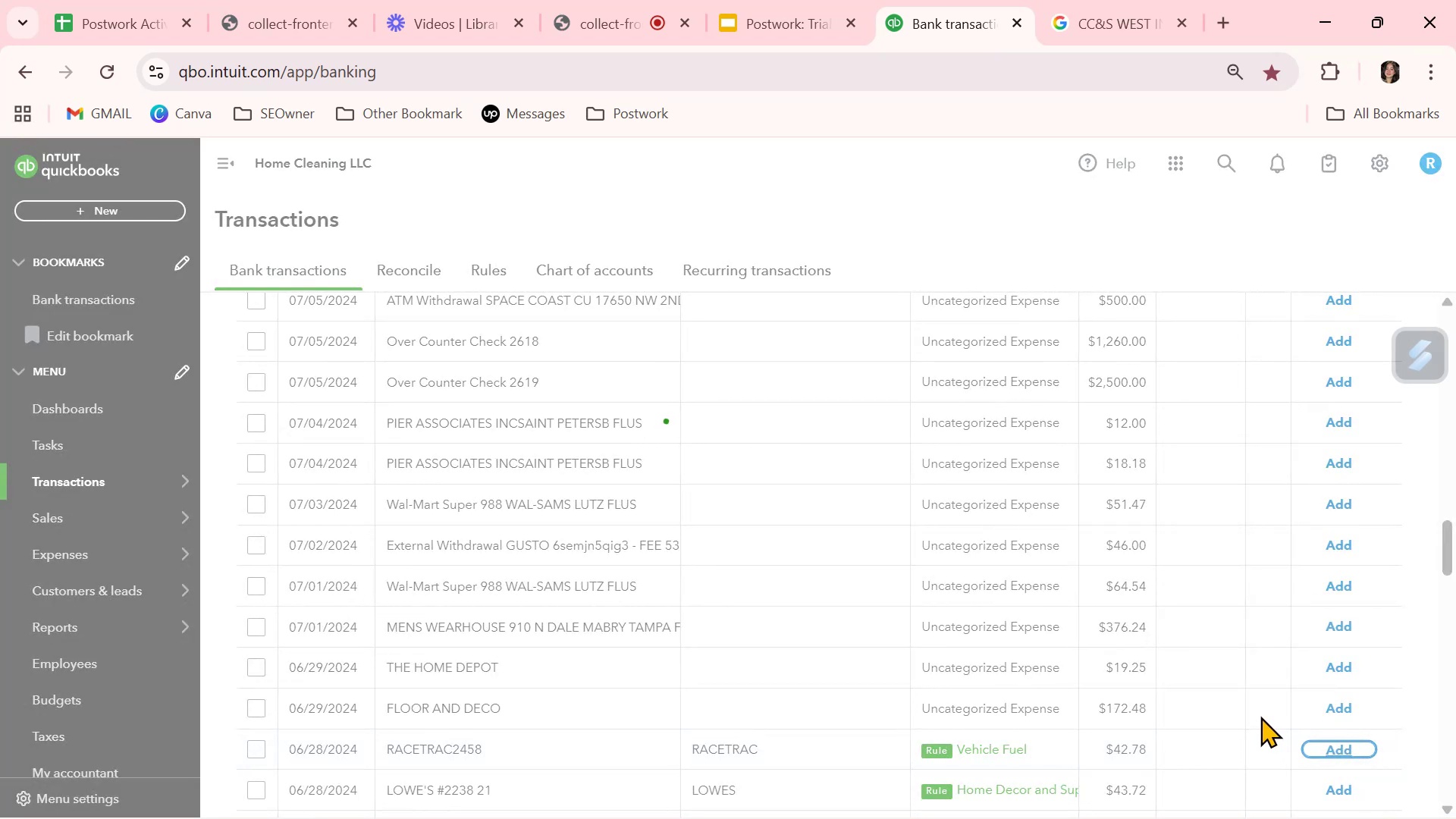 
scroll: coordinate [1260, 716], scroll_direction: down, amount: 2.0
 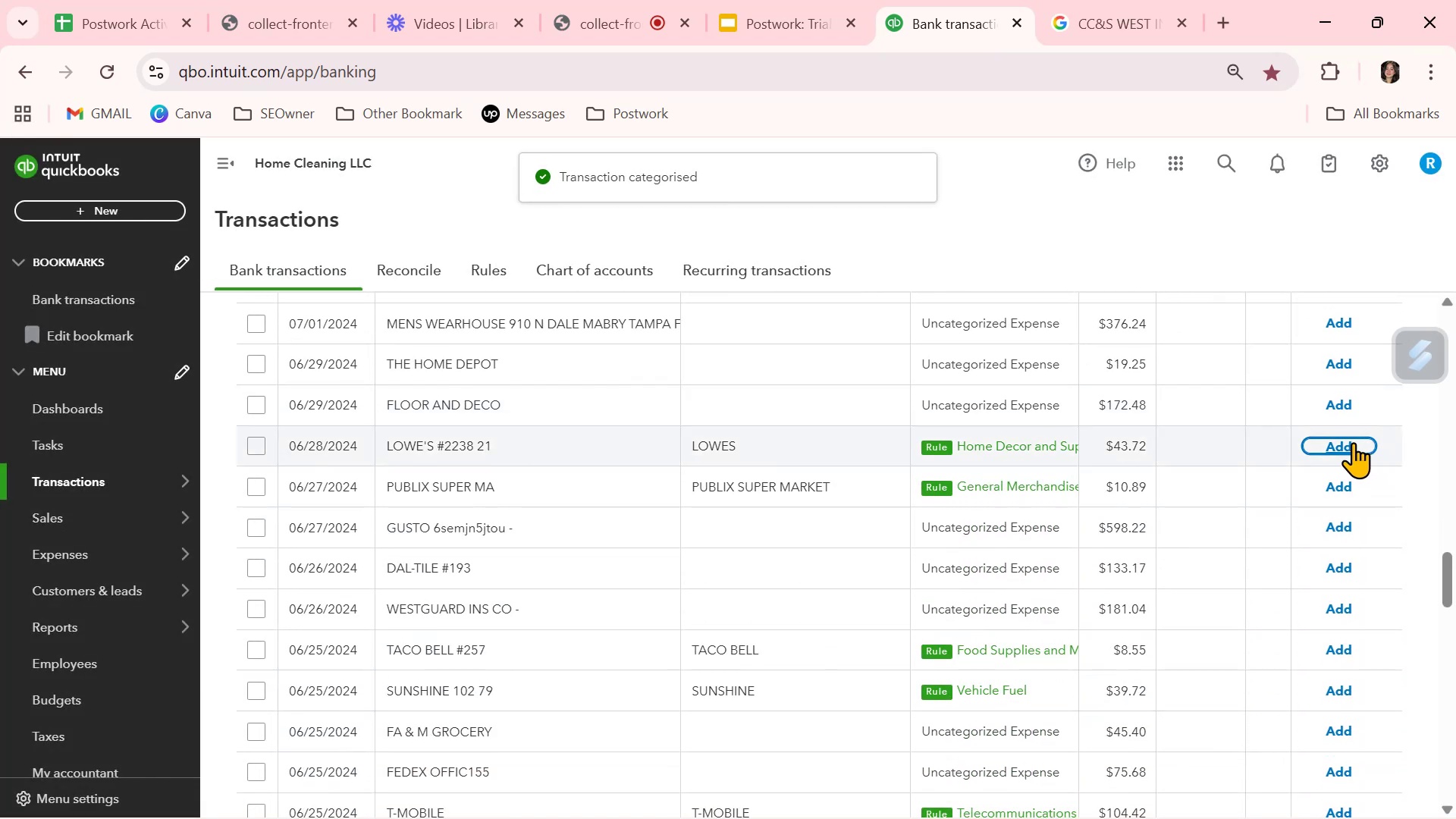 
left_click([1352, 442])
 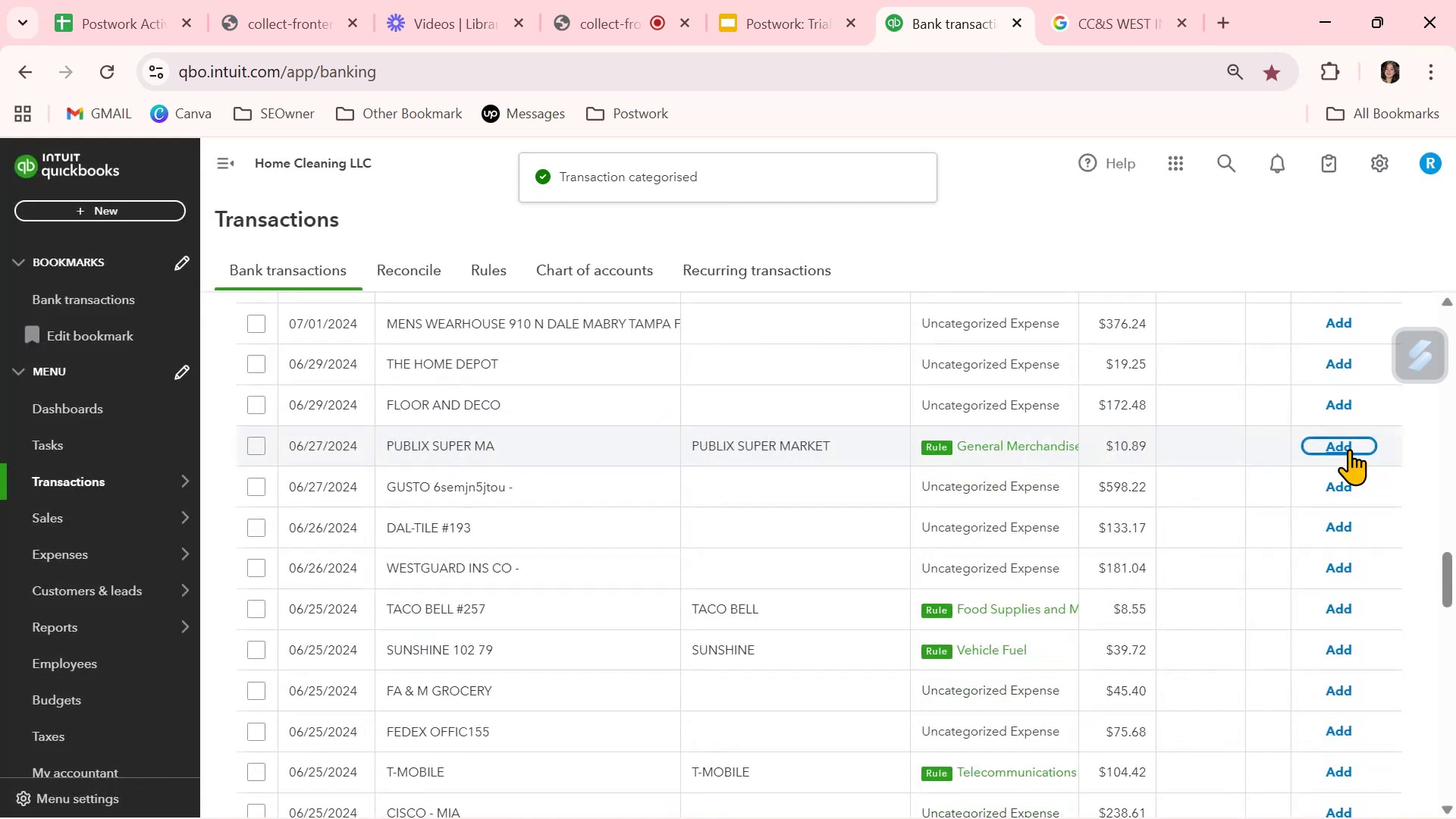 
left_click([1348, 443])
 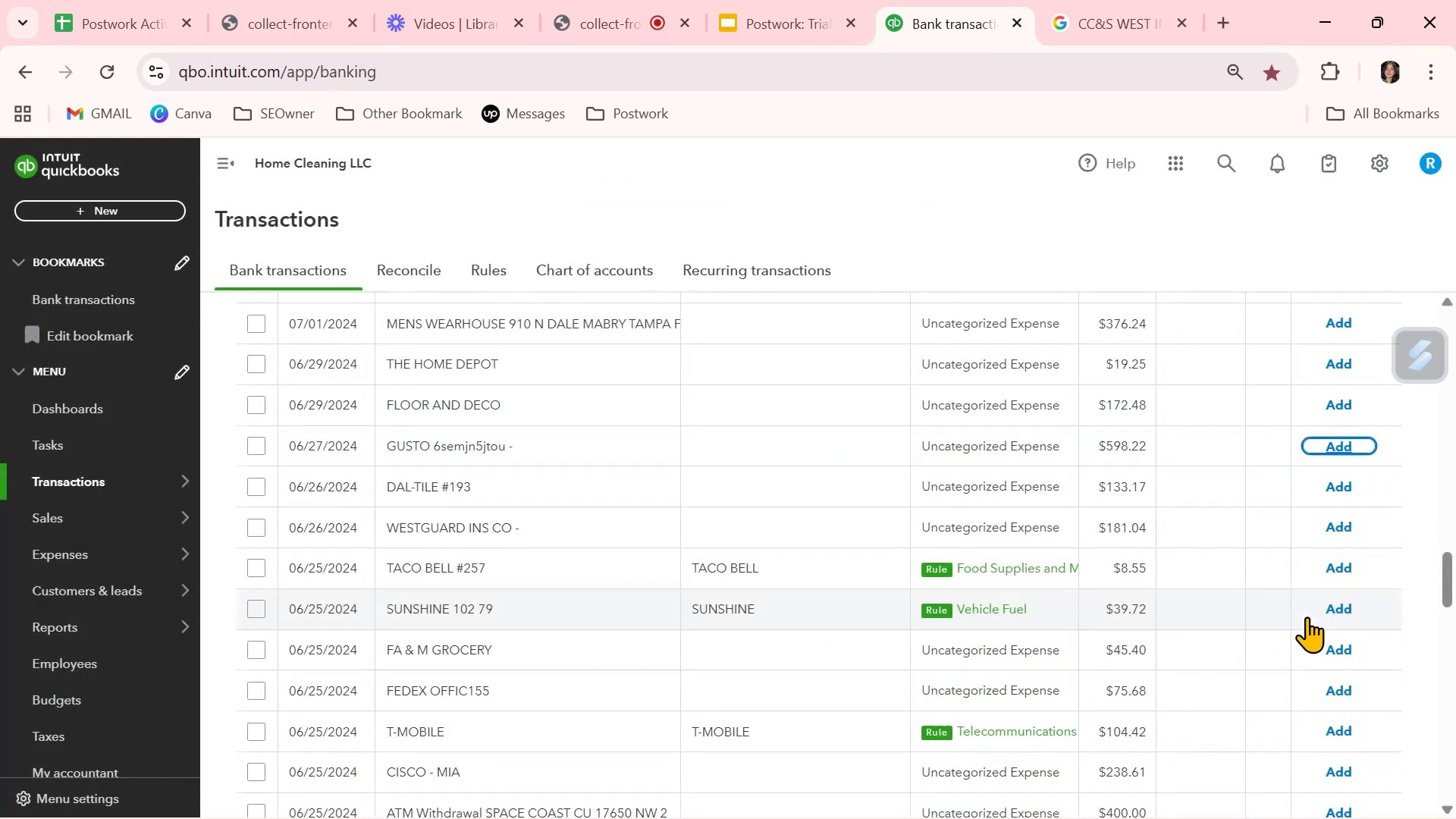 
left_click([1333, 570])
 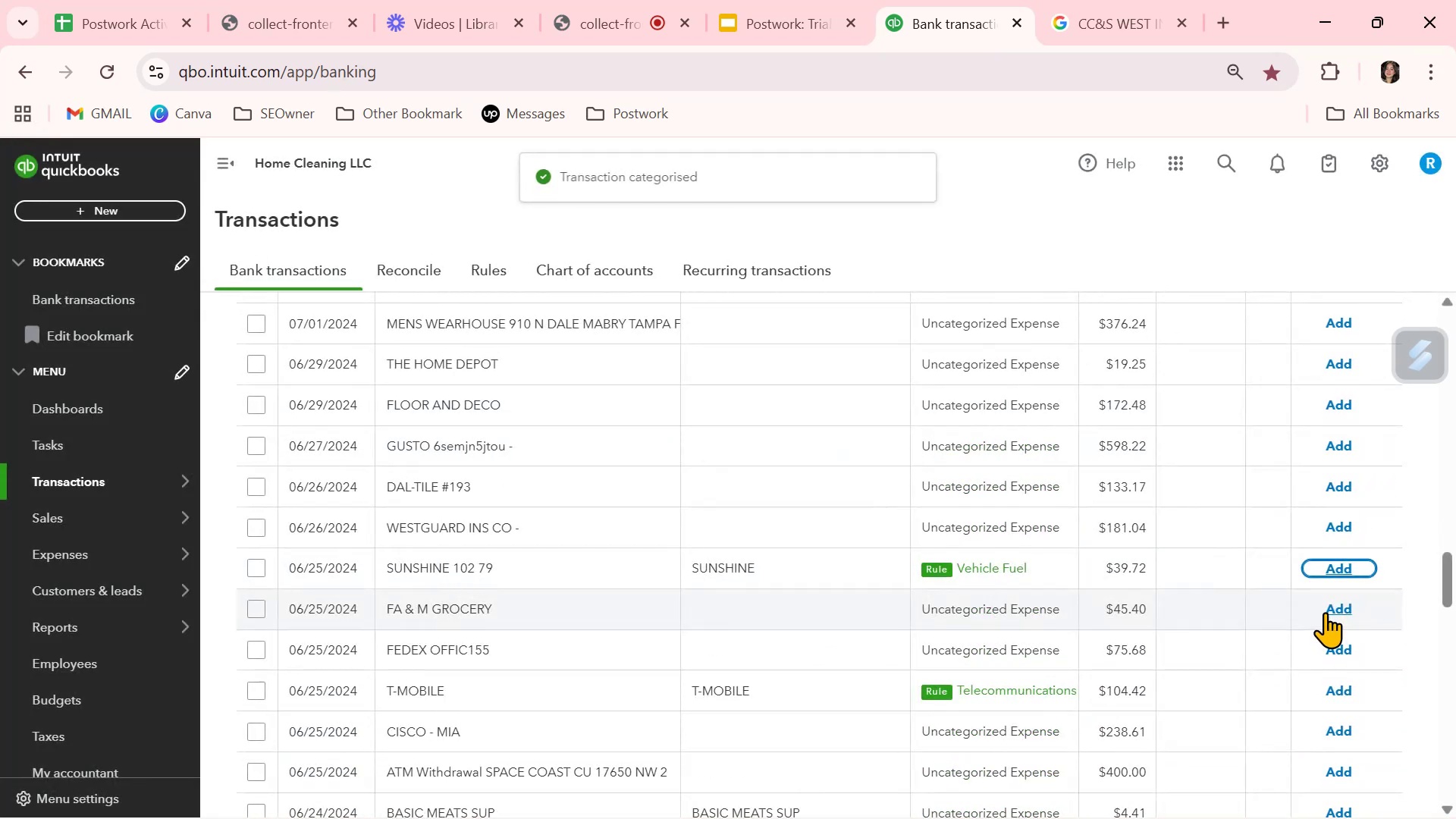 
left_click([1331, 574])
 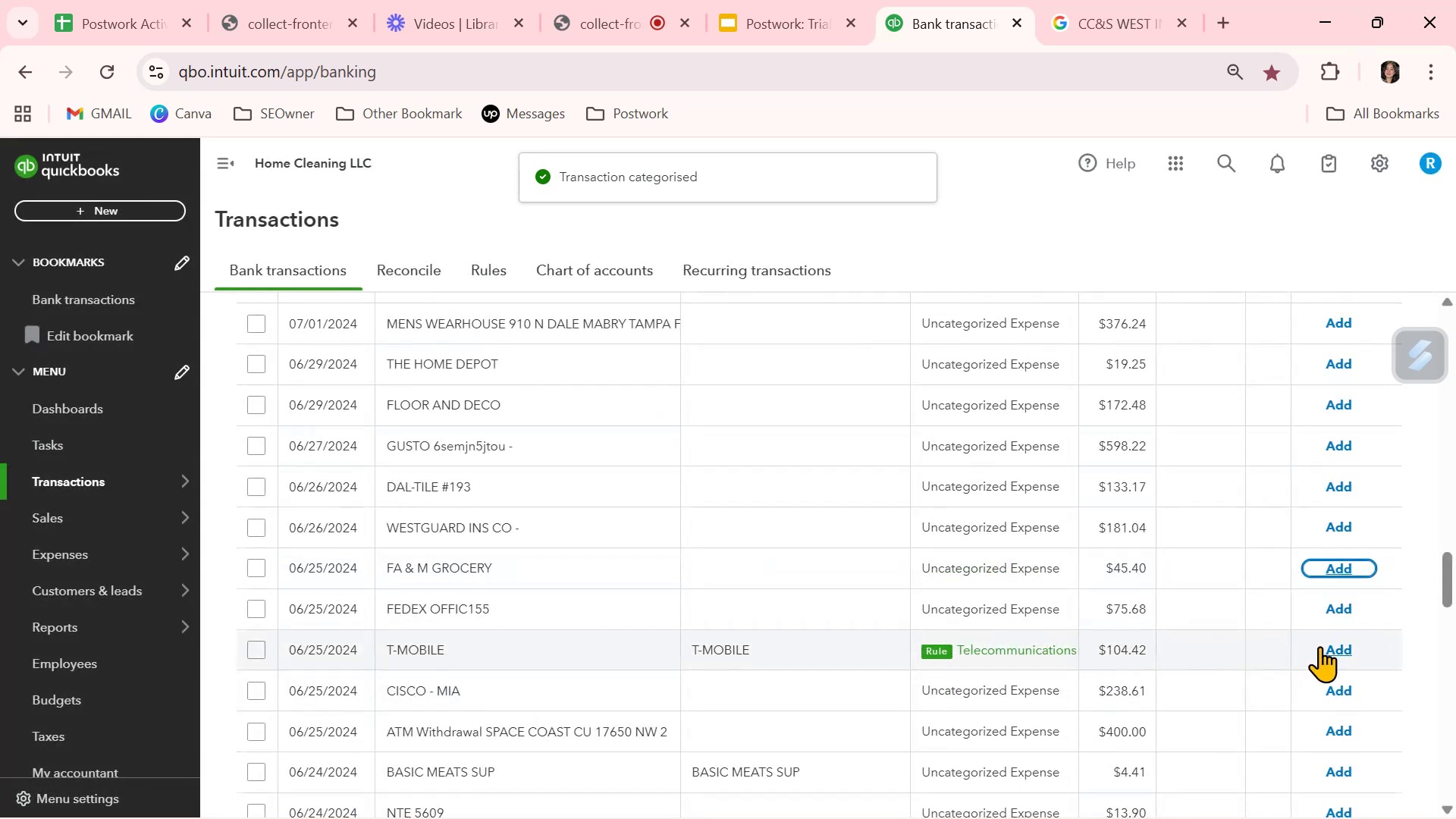 
left_click([1327, 648])
 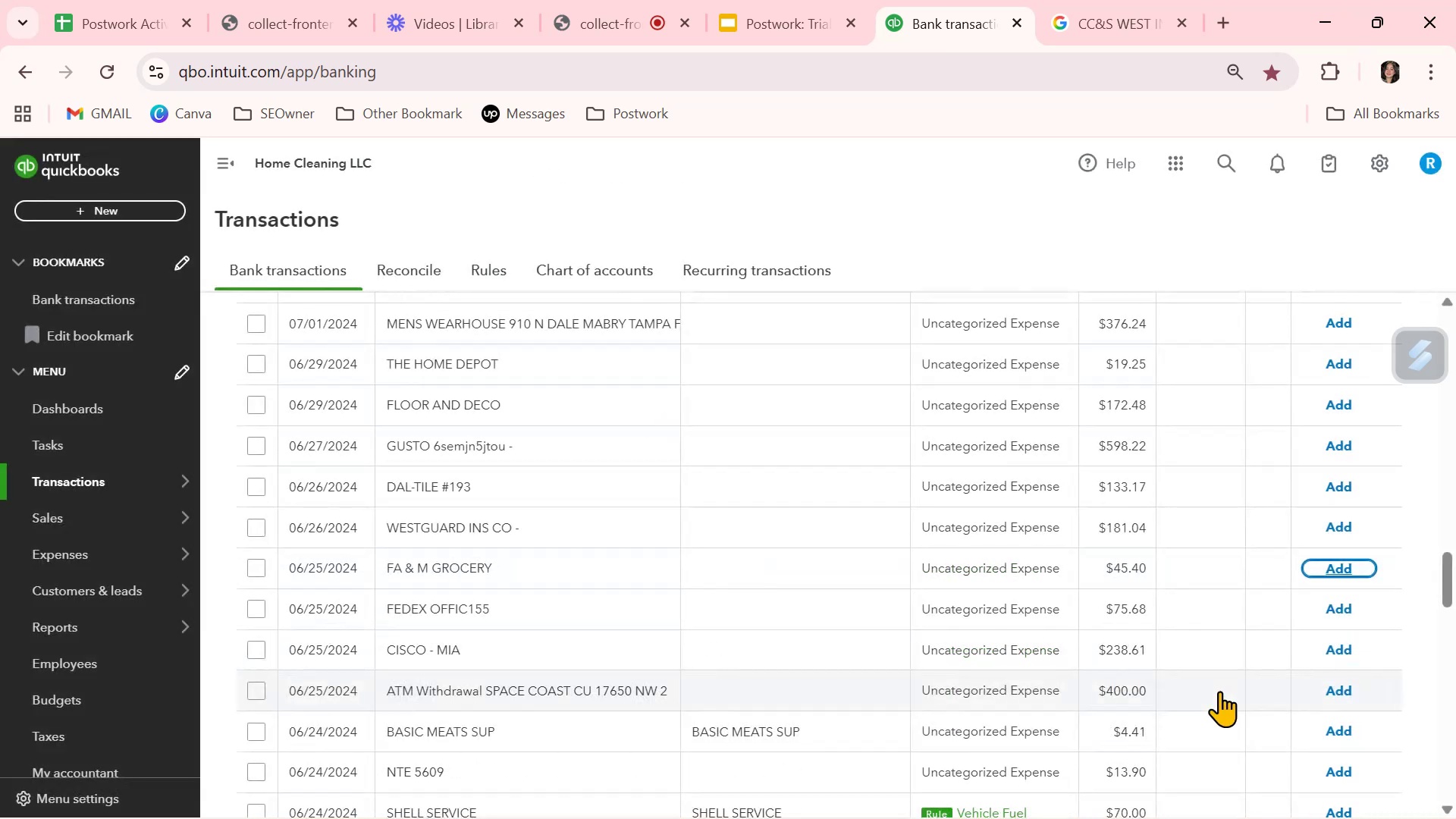 
scroll: coordinate [1225, 694], scroll_direction: down, amount: 1.0
 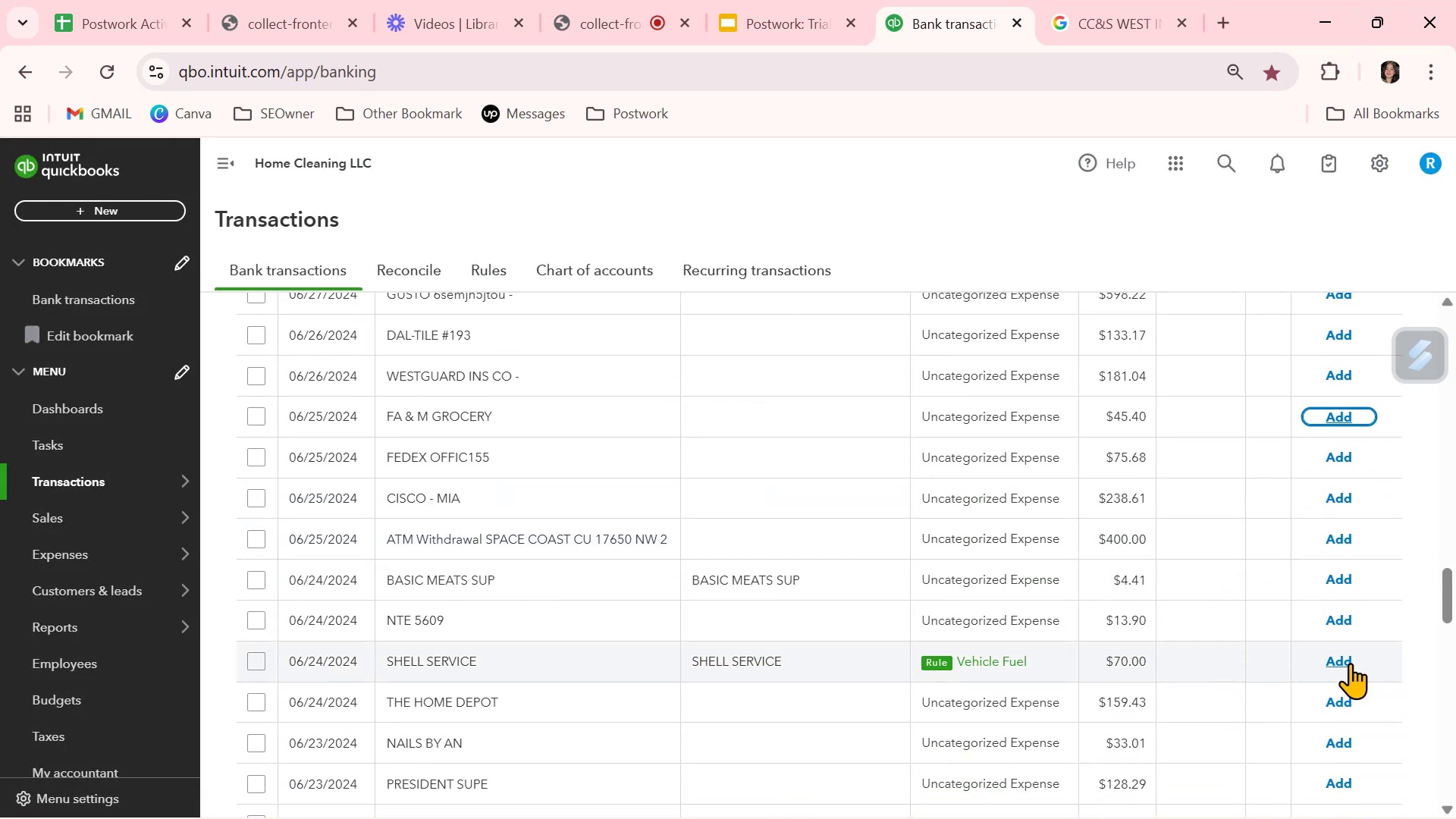 
left_click([1348, 662])
 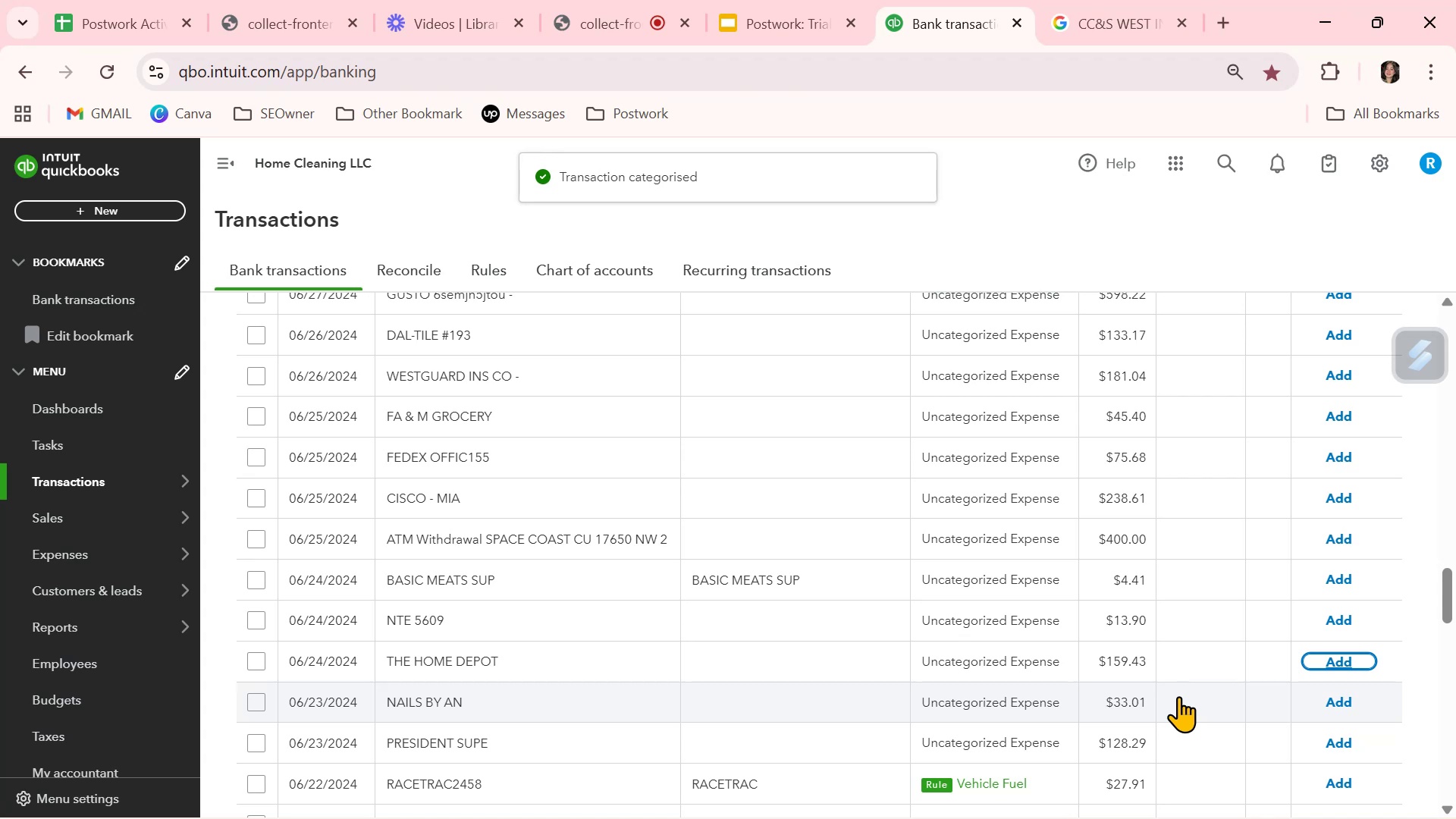 
scroll: coordinate [1091, 669], scroll_direction: down, amount: 1.0
 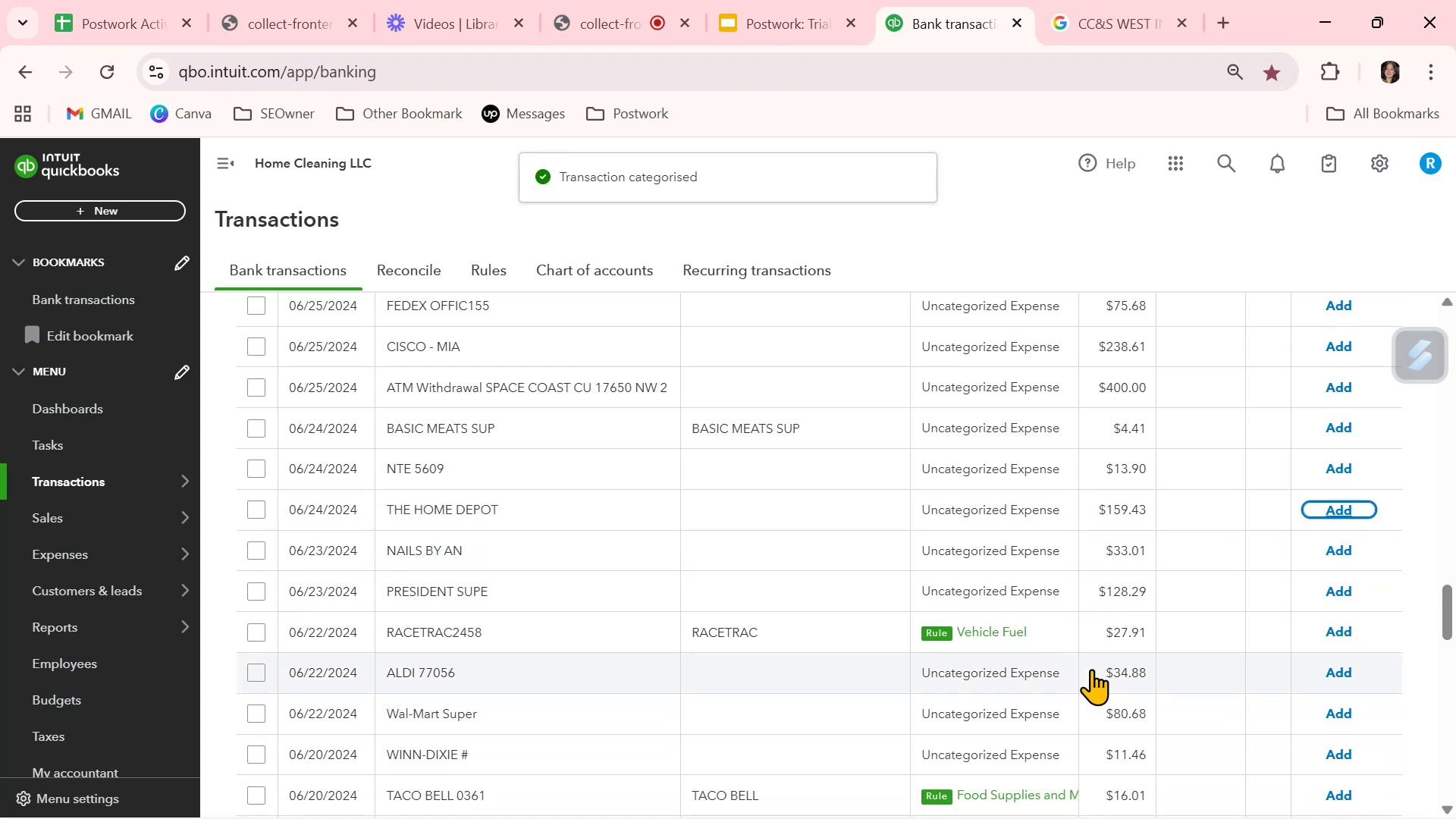 
scroll: coordinate [1091, 669], scroll_direction: up, amount: 2.0
 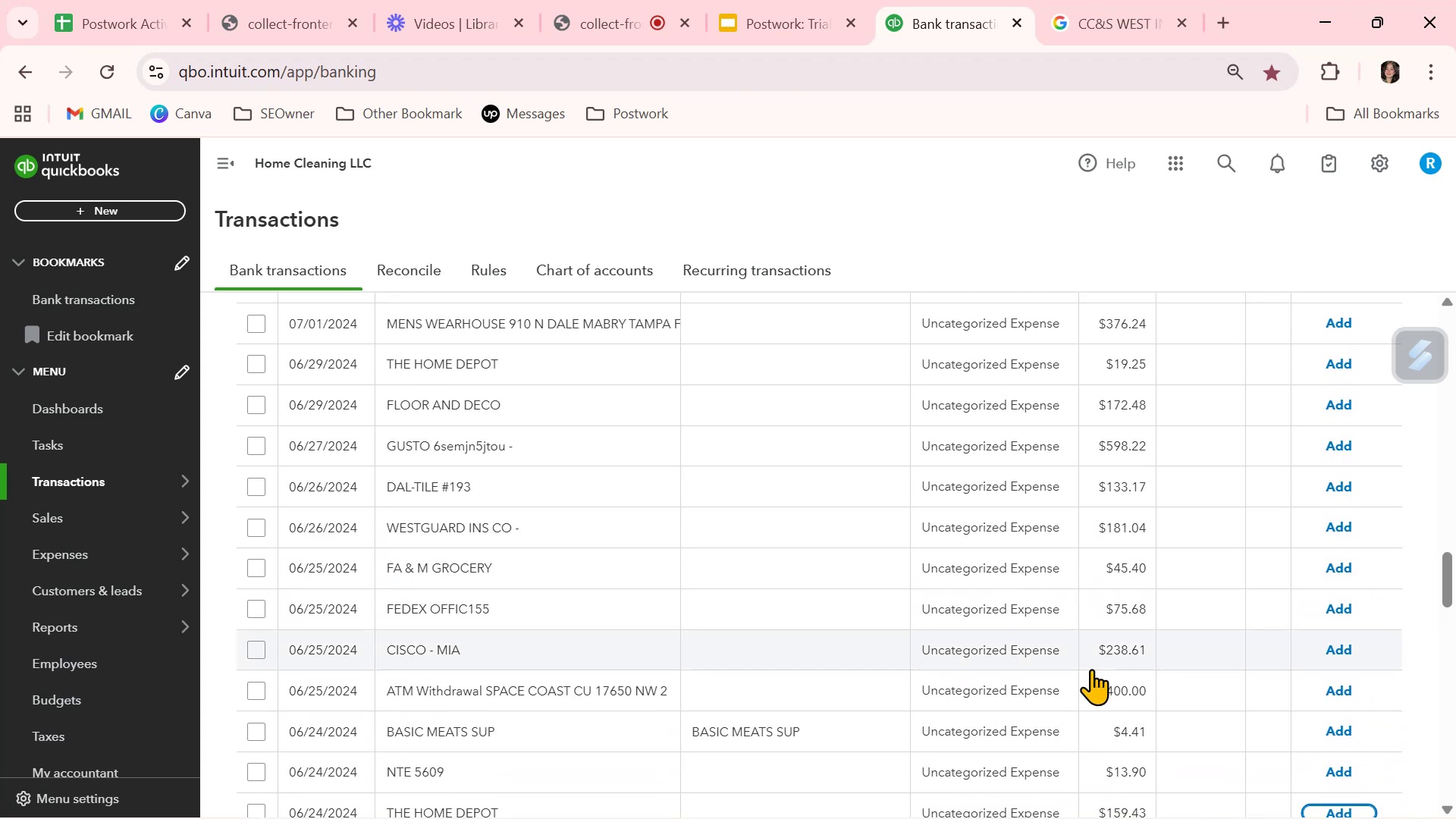 
wait(6.44)
 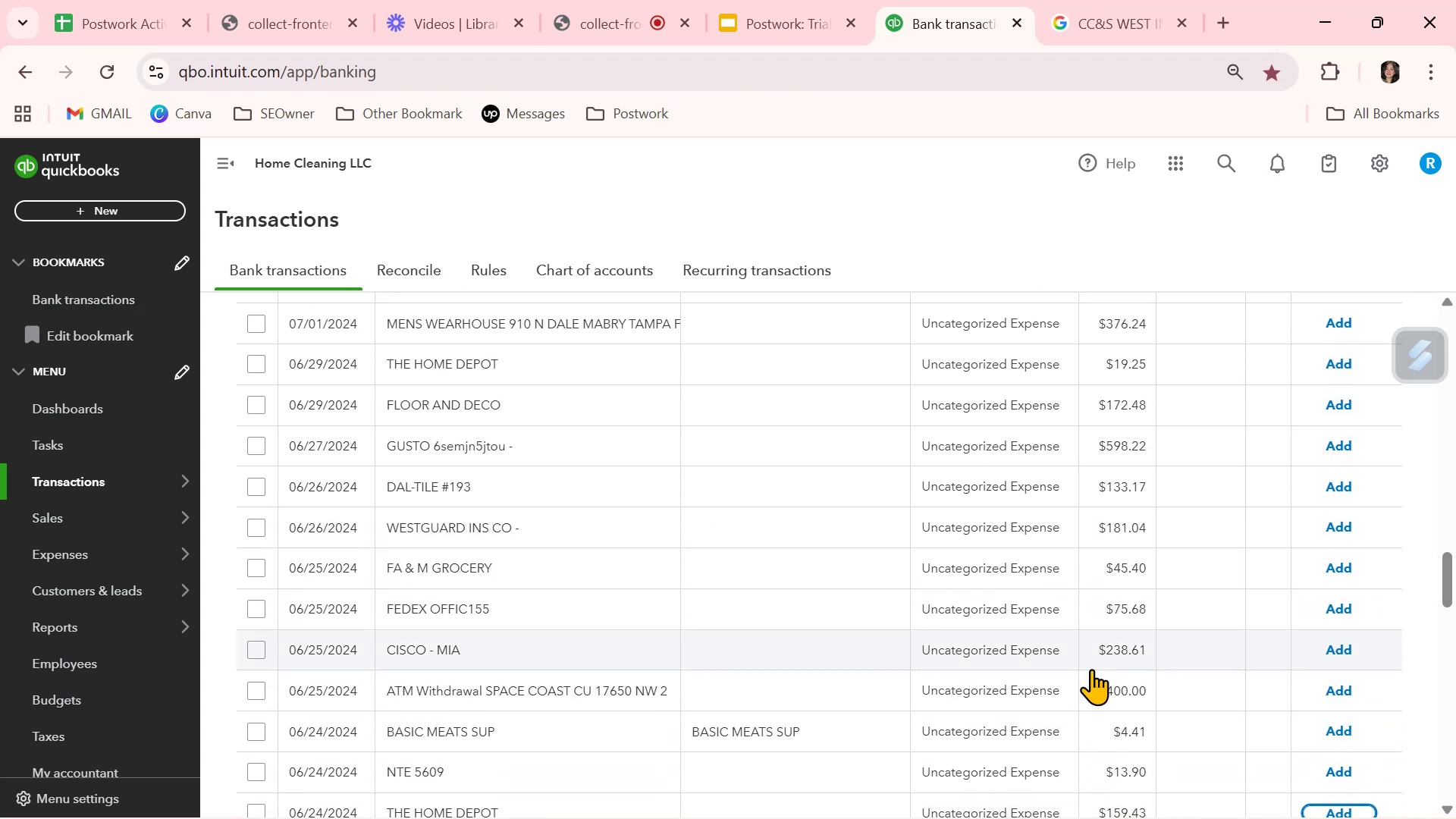 
left_click([754, 396])
 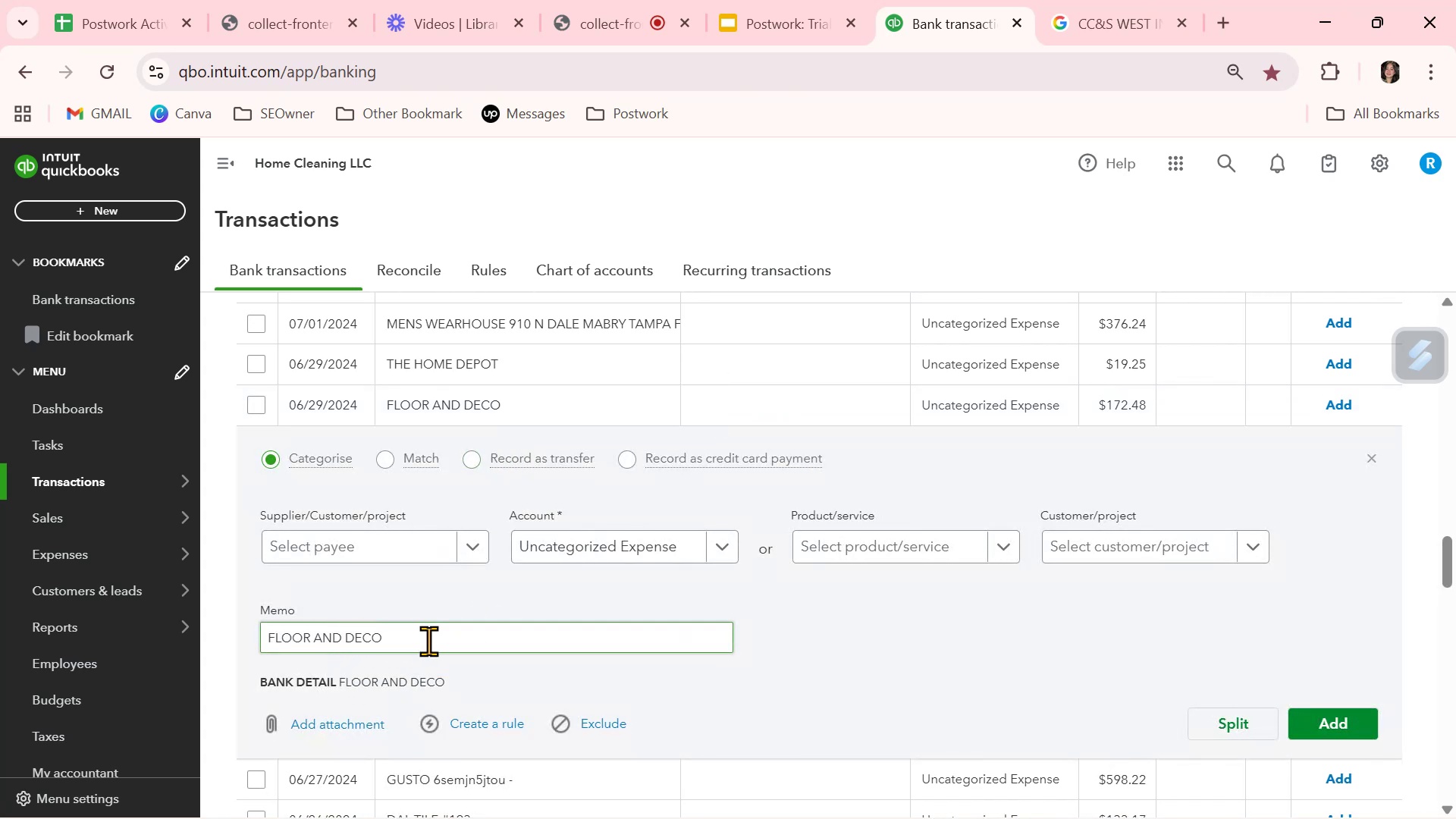 
double_click([423, 642])
 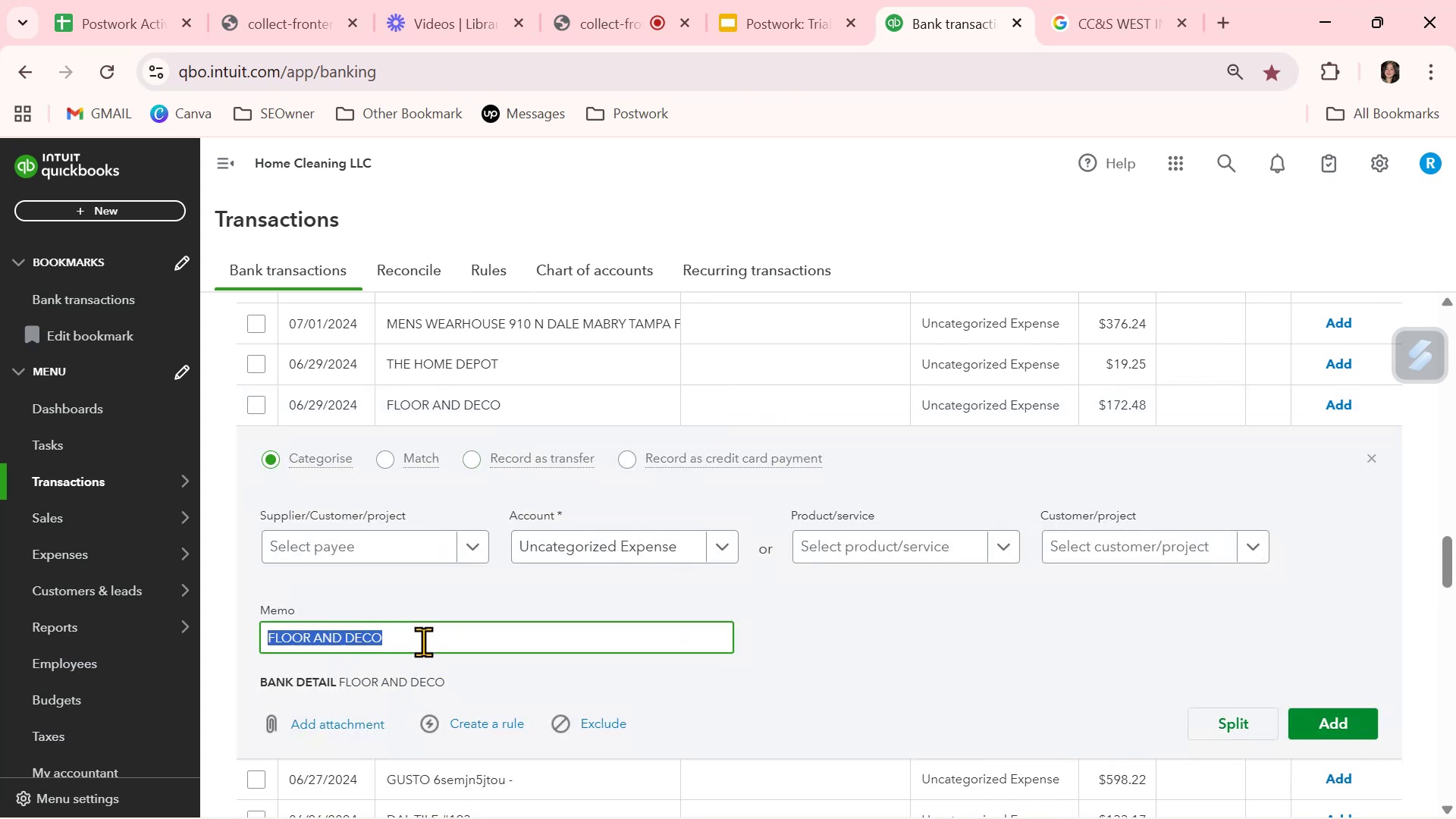 
triple_click([423, 642])
 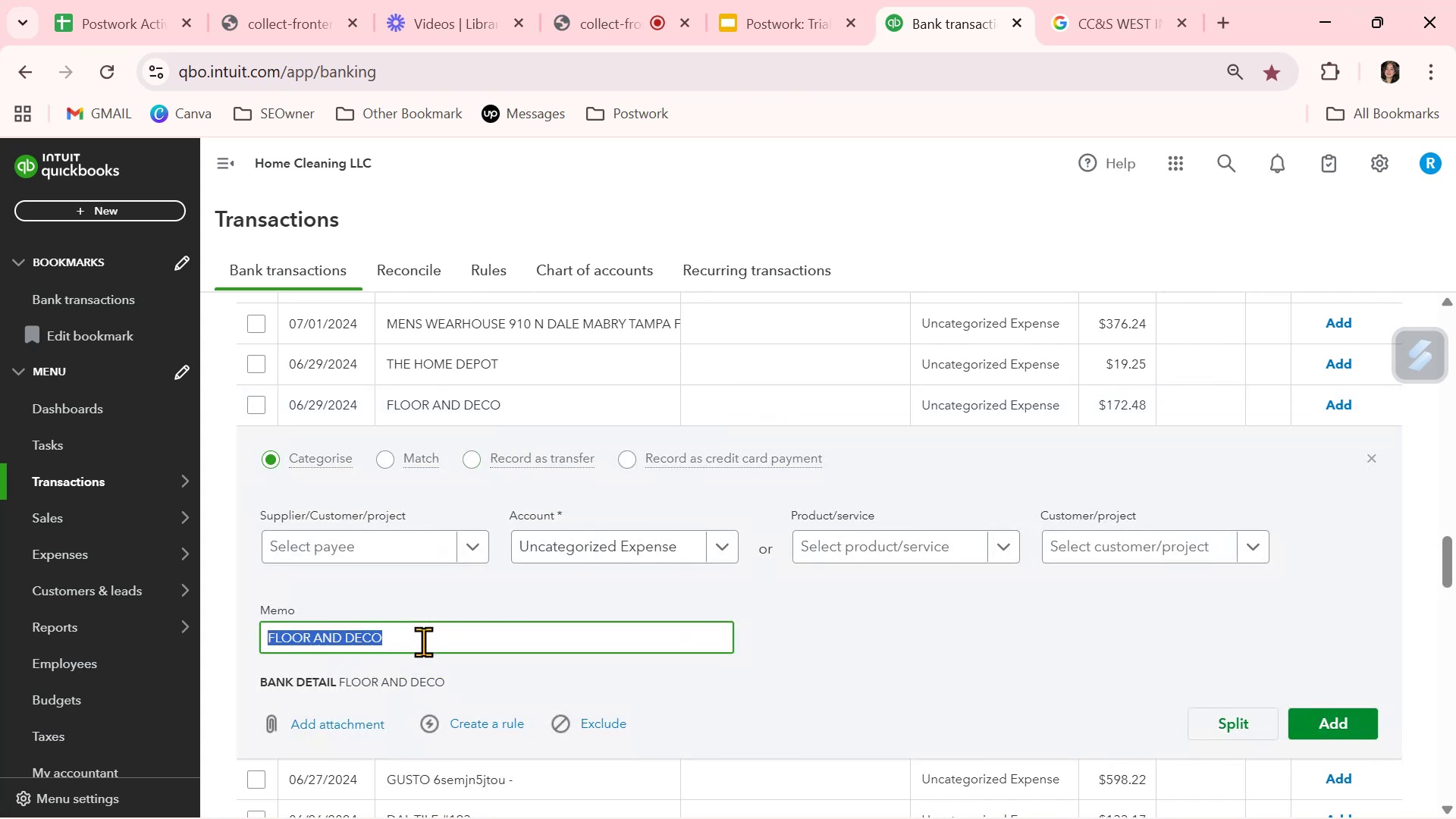 
key(Control+ControlLeft)
 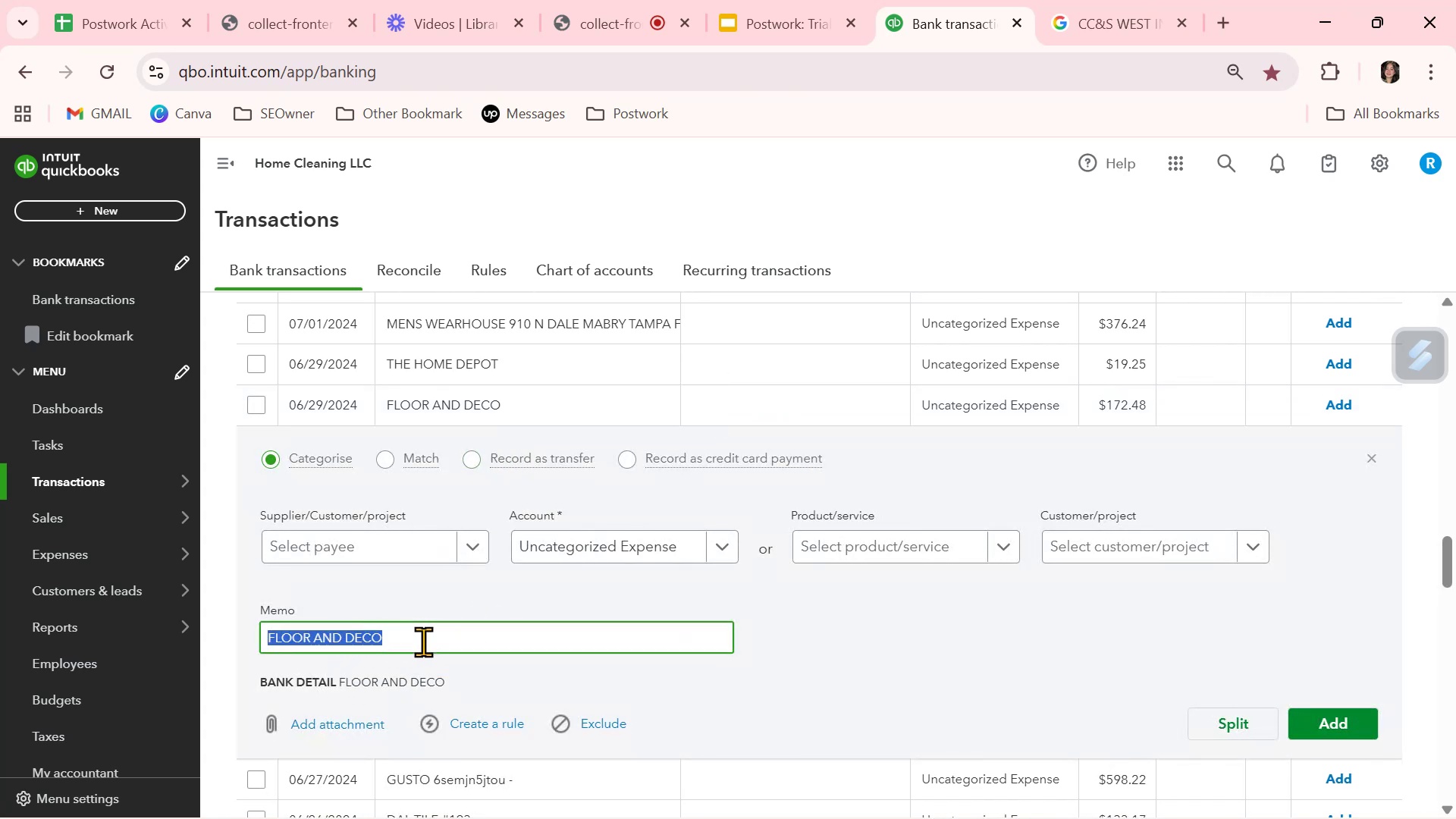 
key(Control+C)
 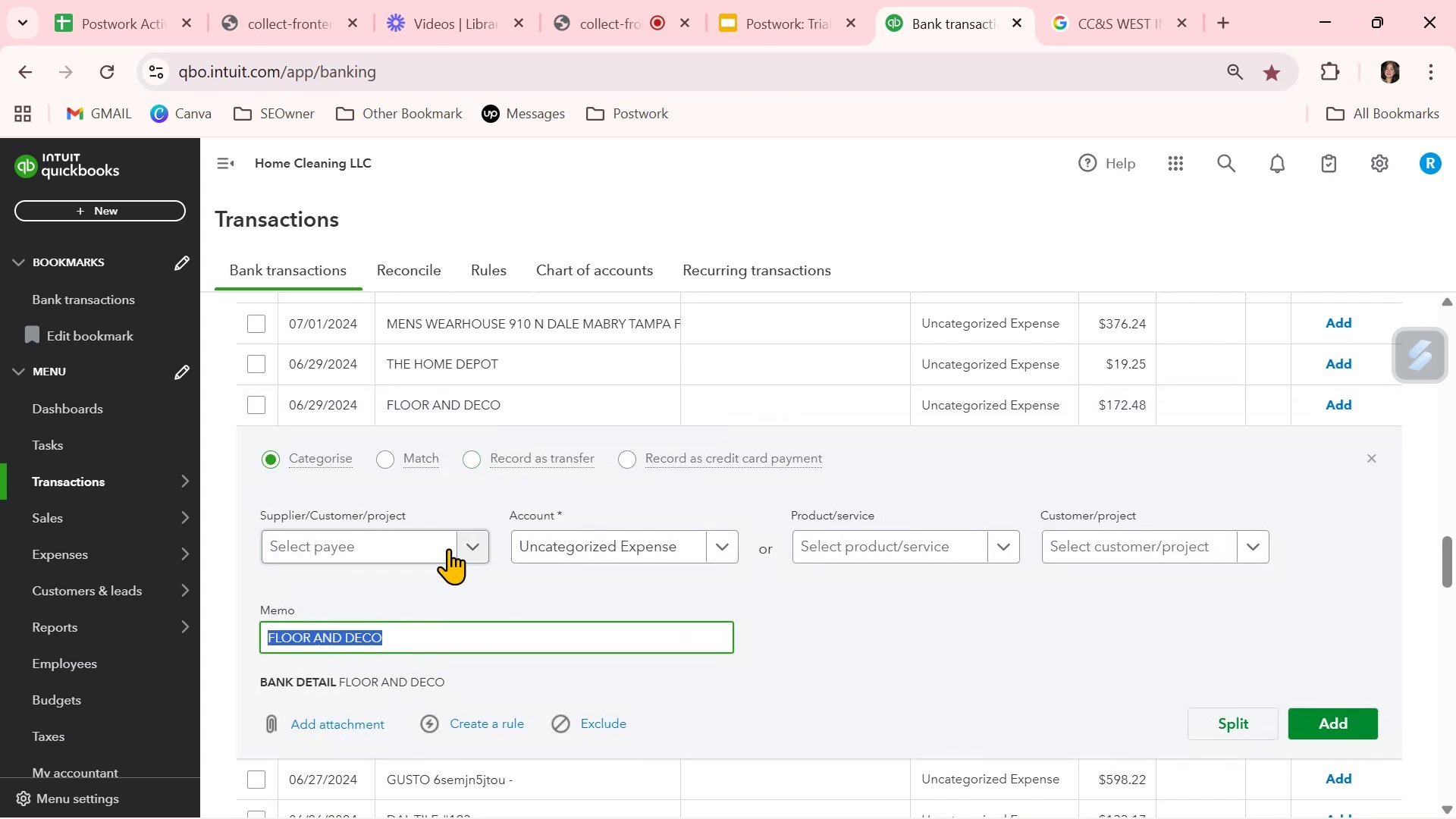 
left_click([424, 542])
 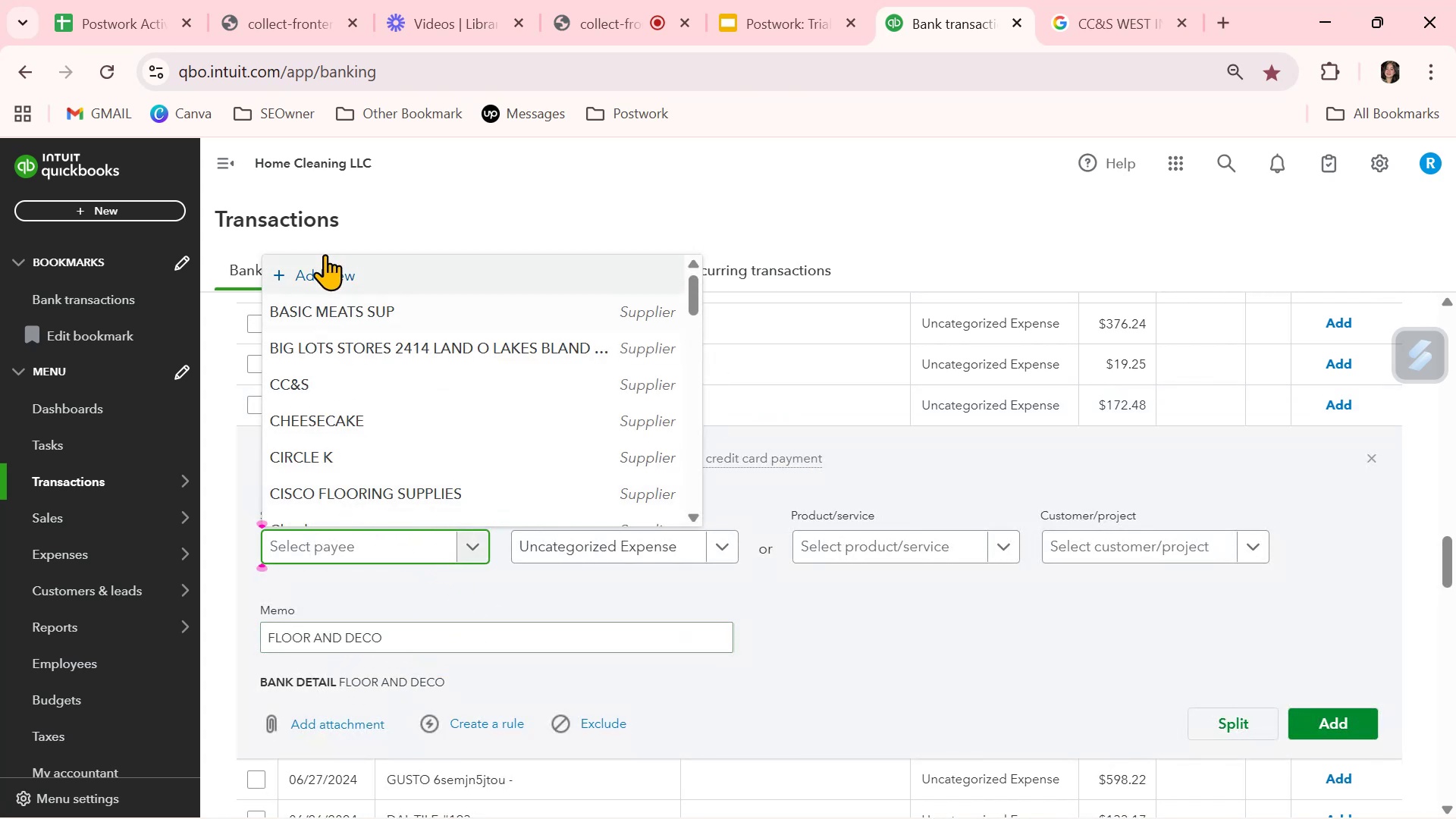 
left_click([323, 267])
 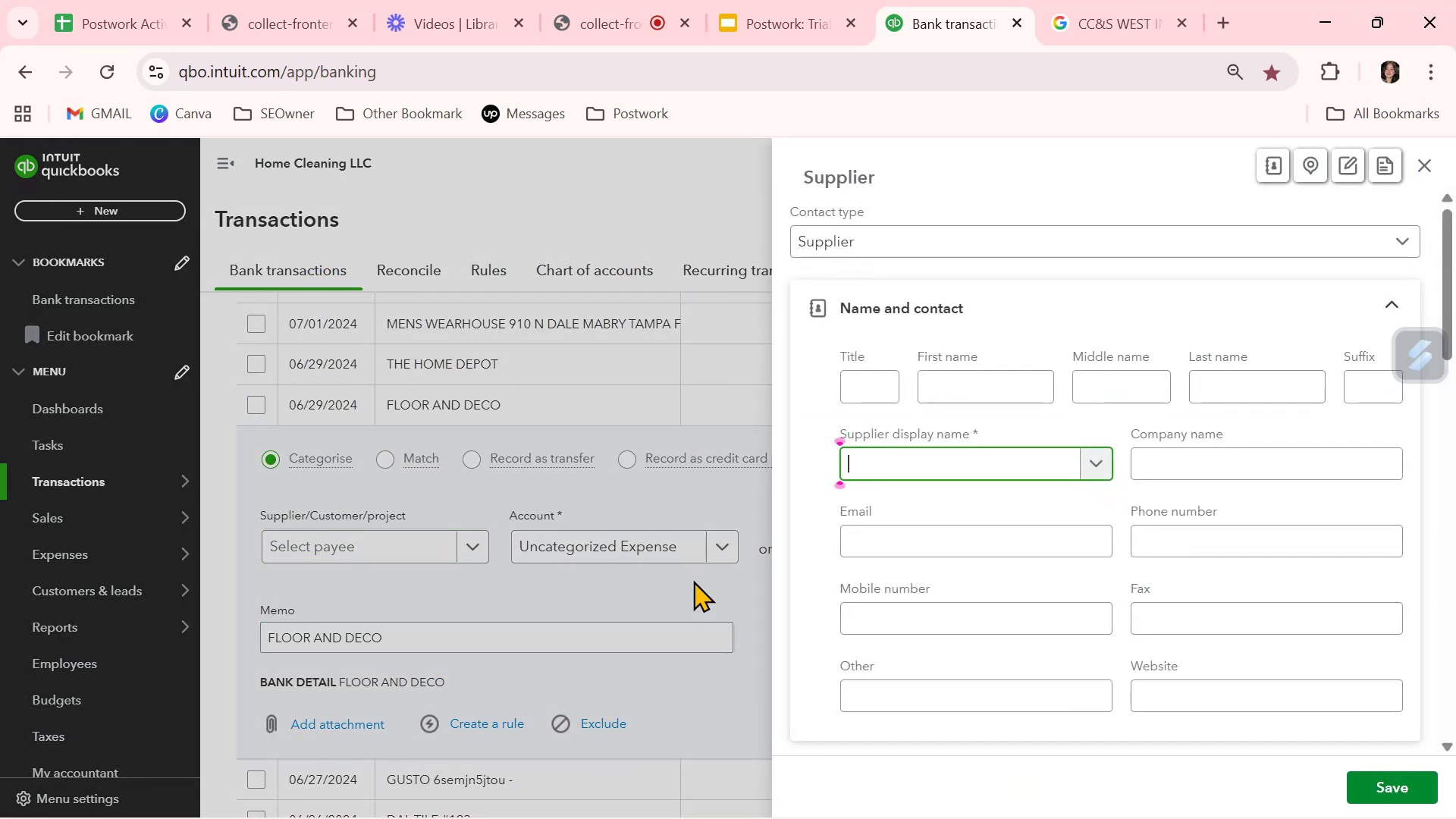 
key(Control+ControlLeft)
 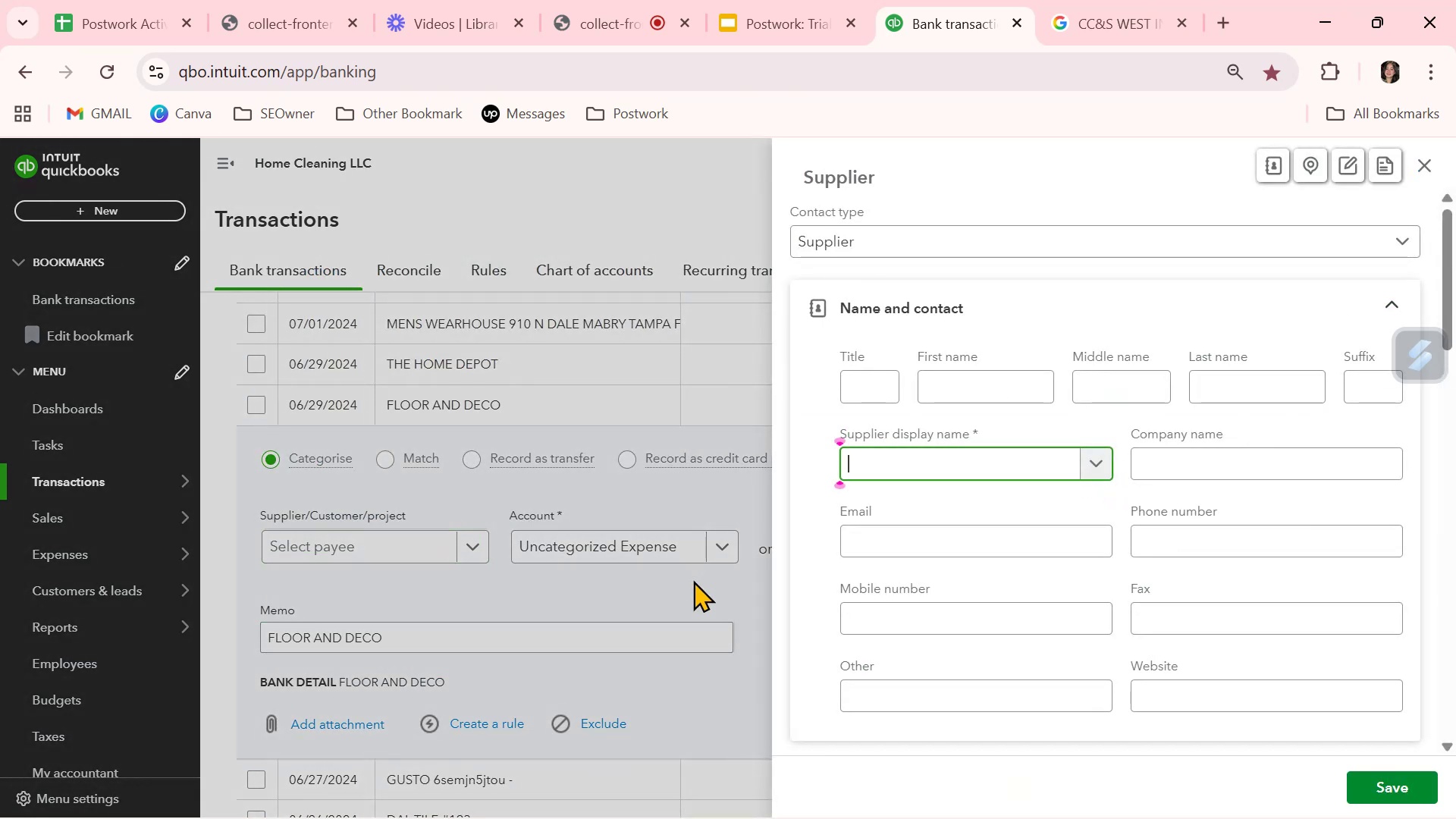 
key(Control+V)
 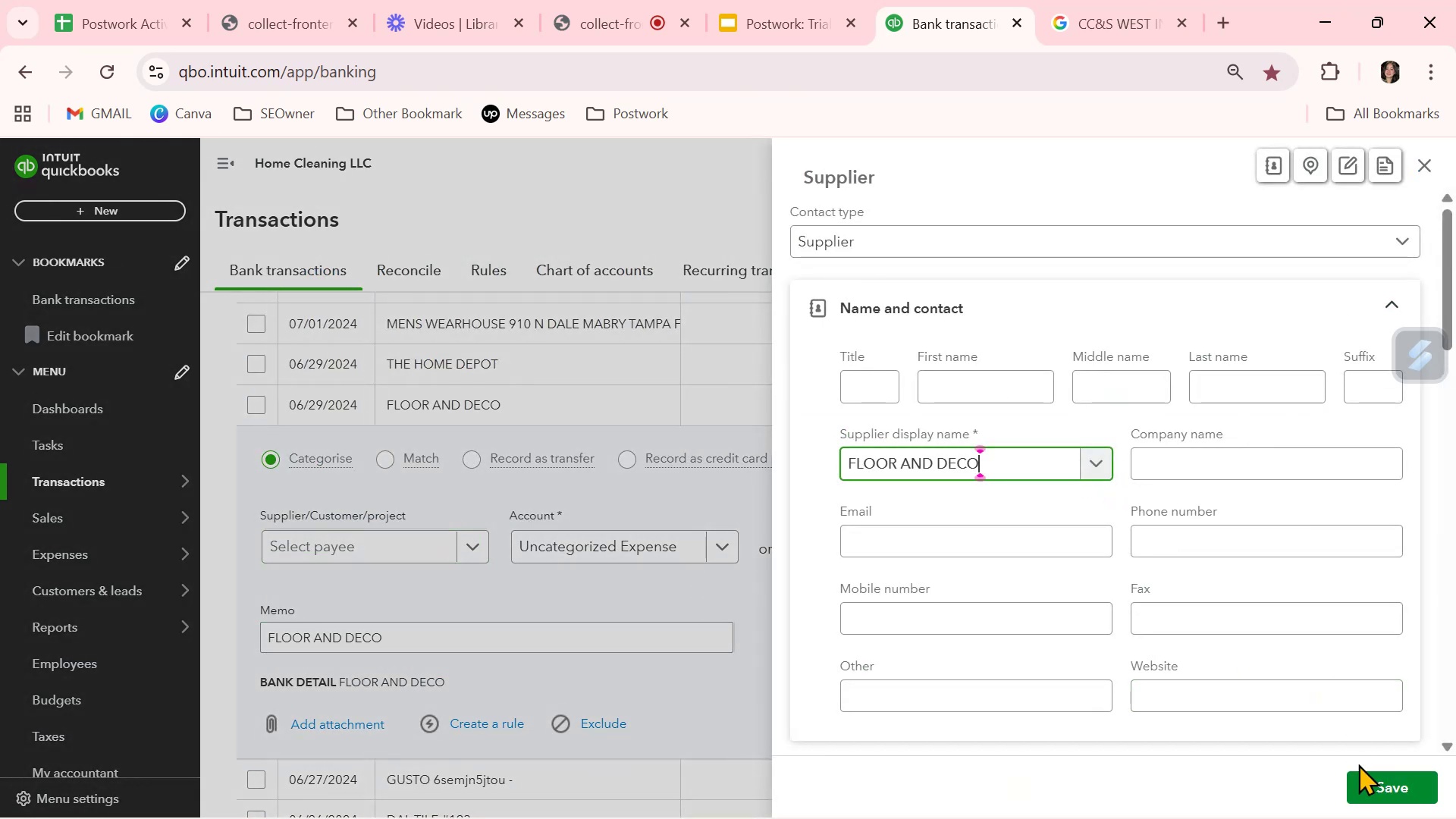 
left_click([1373, 796])
 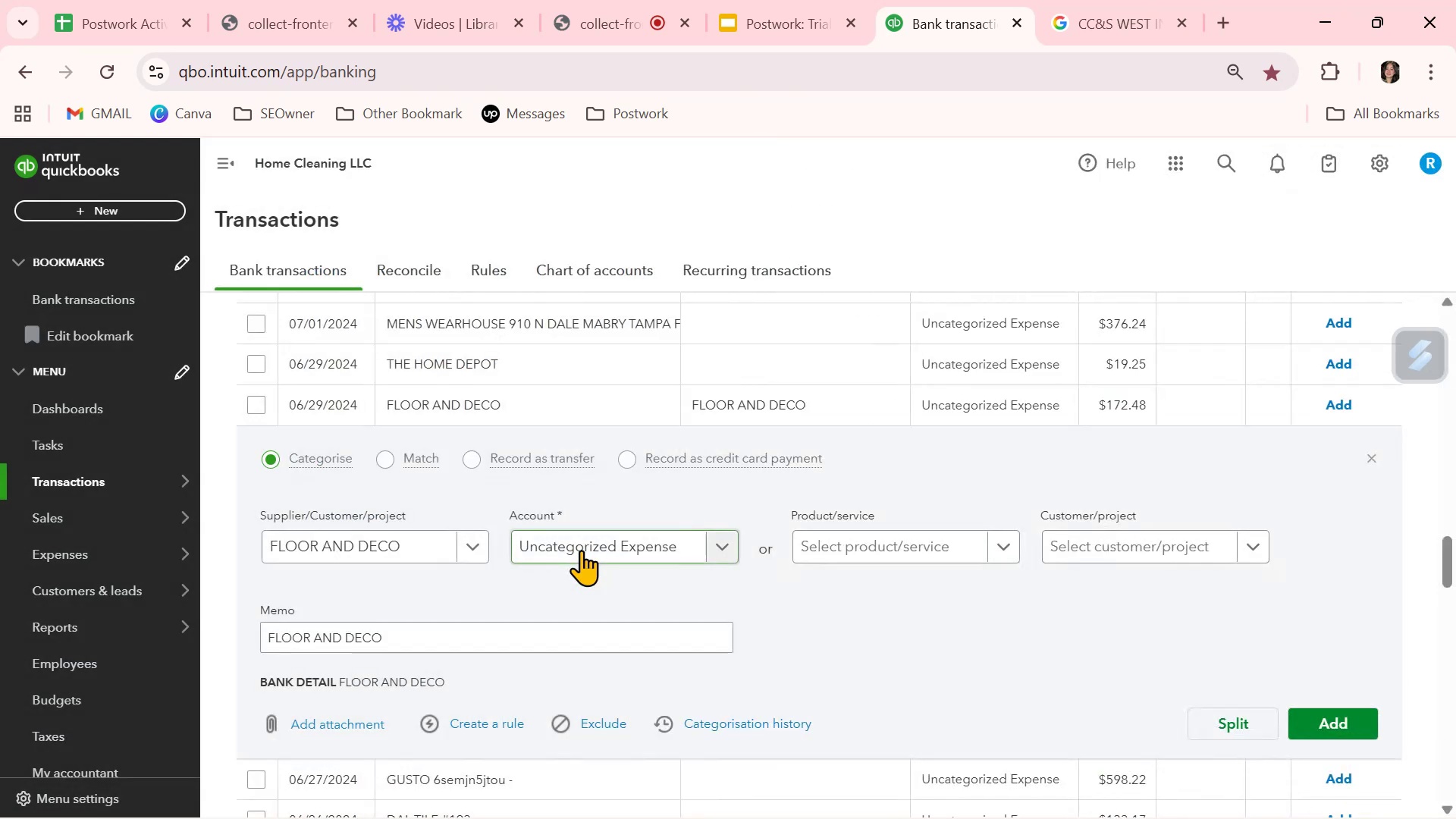 
left_click([581, 550])
 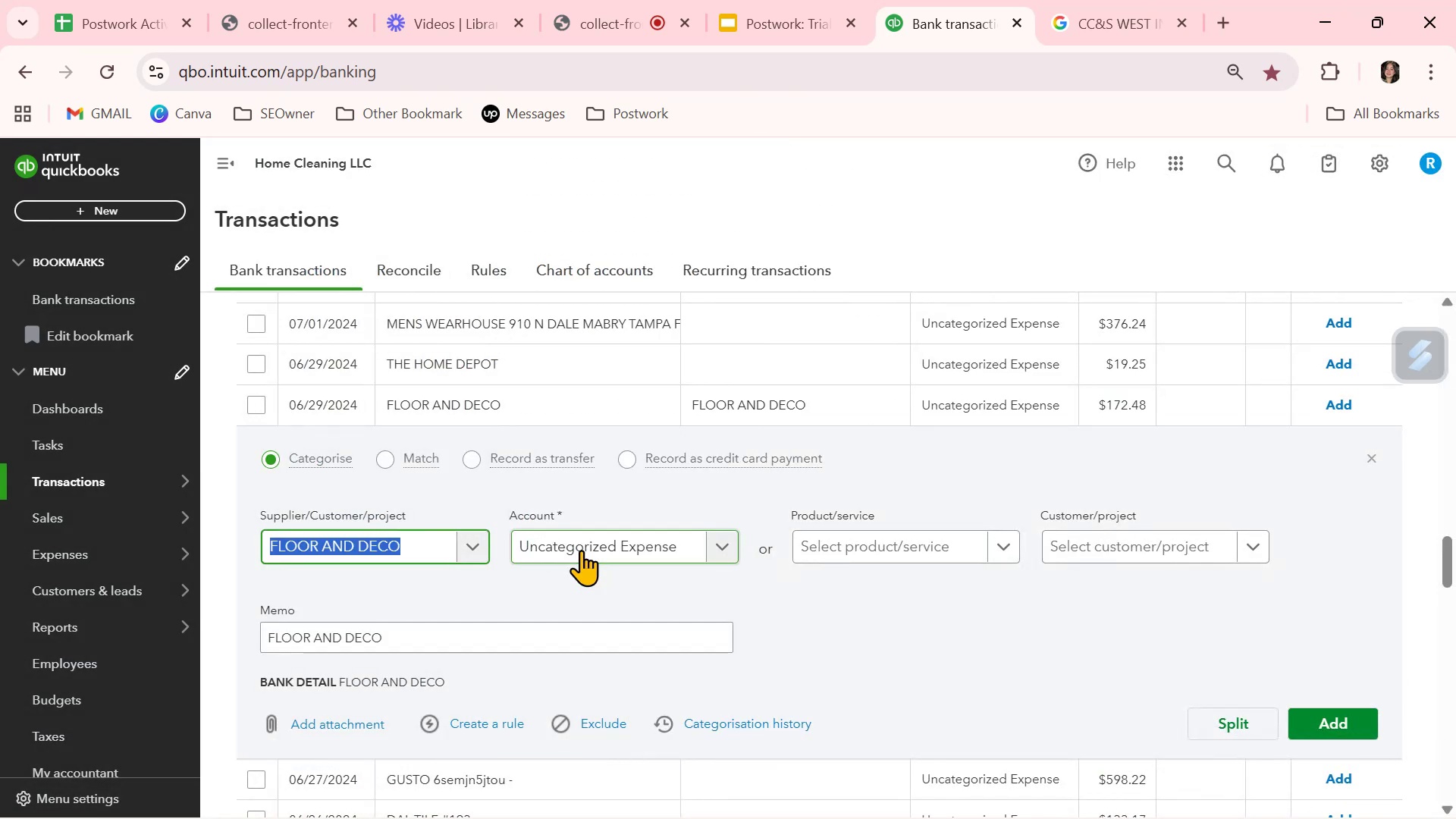 
left_click([581, 550])
 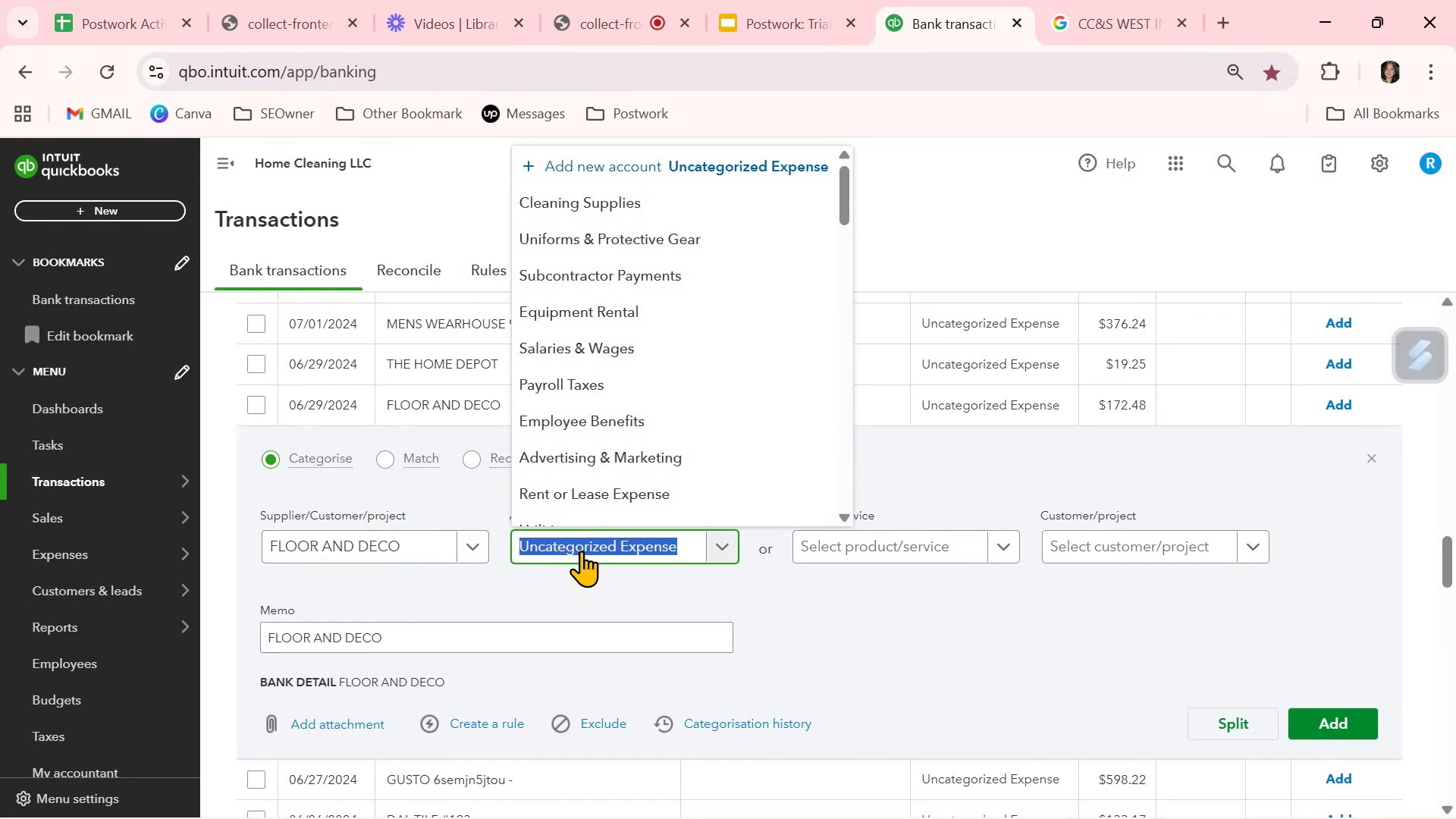 
type(HO)
 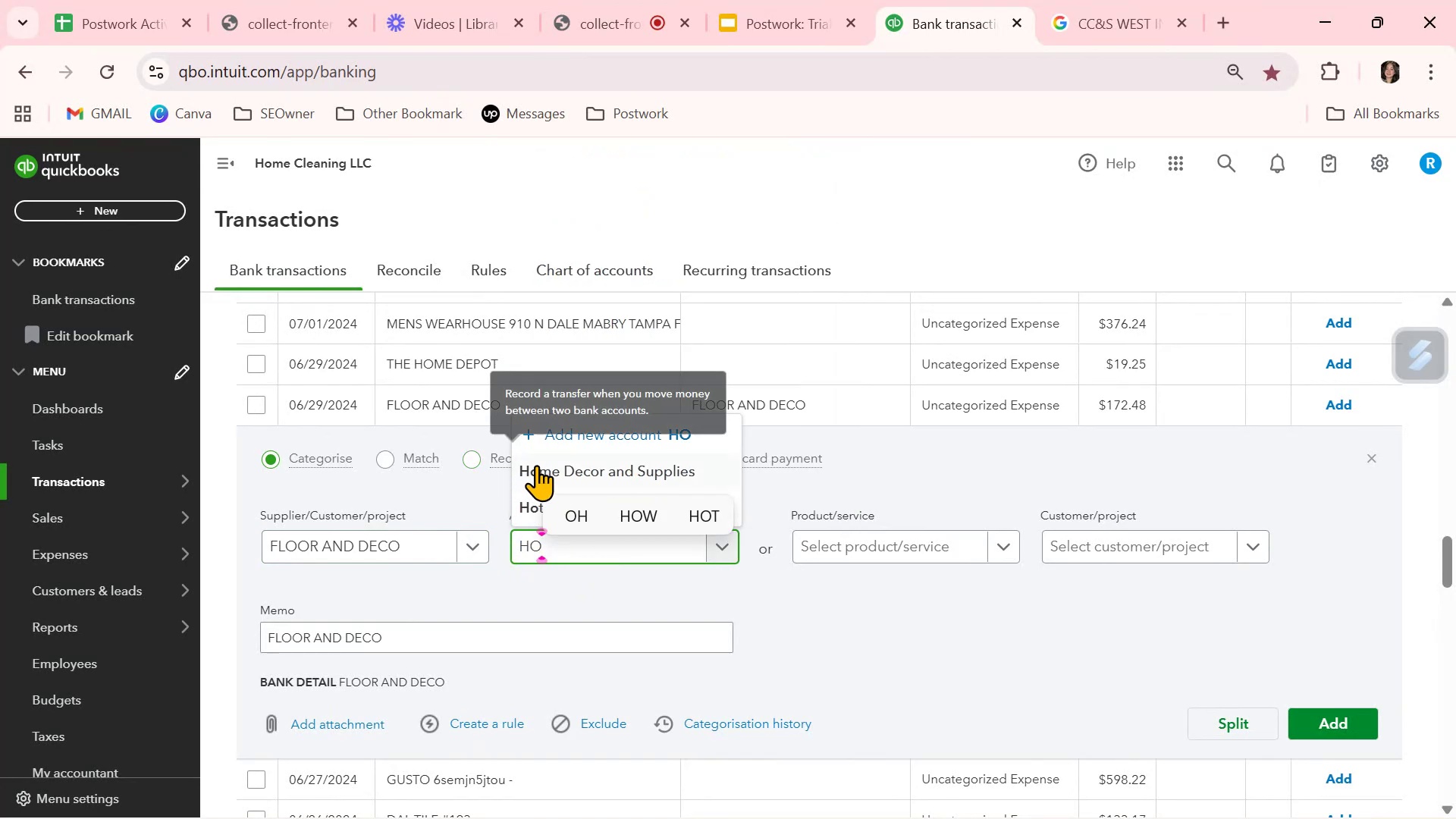 
left_click([539, 465])
 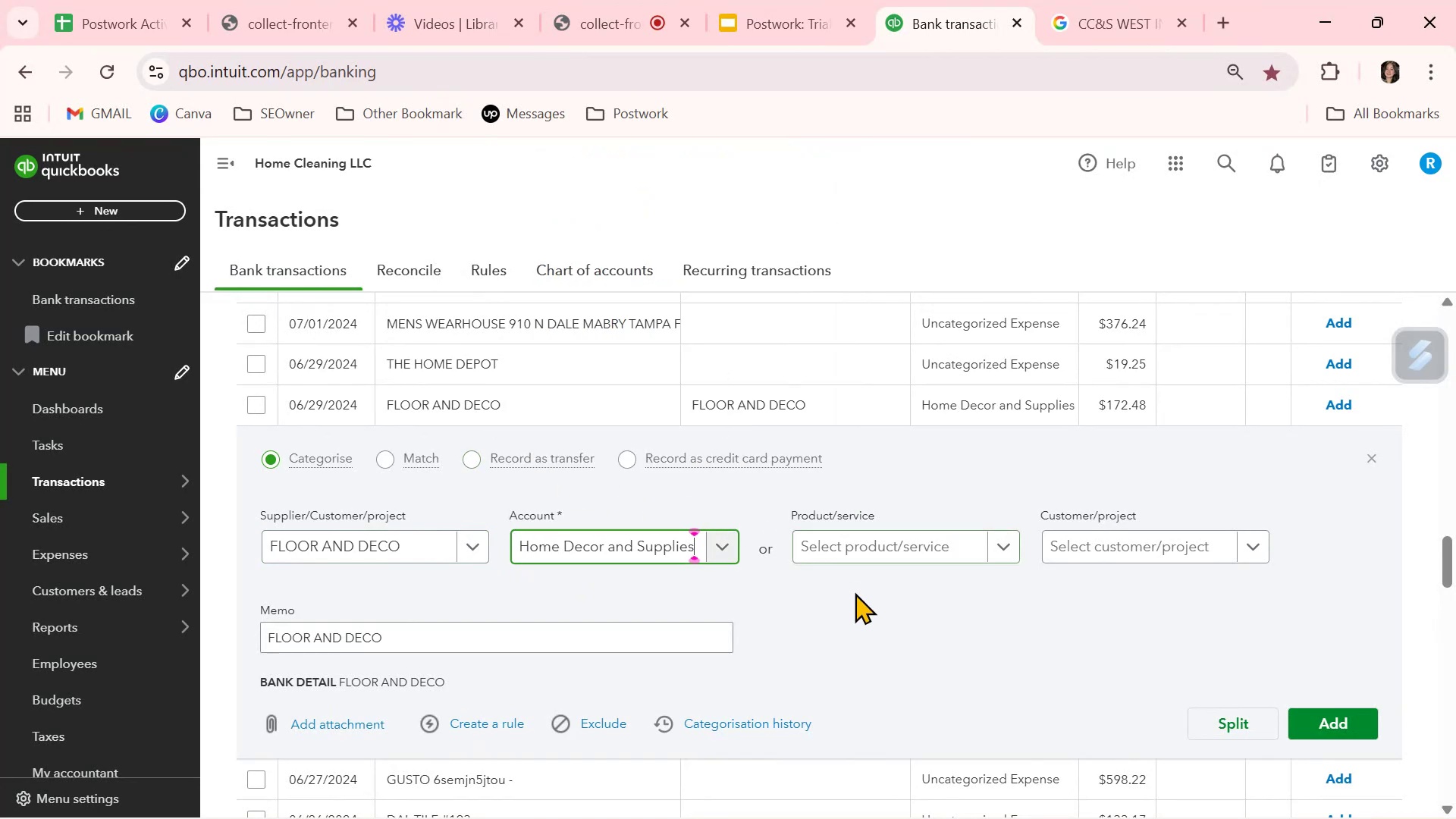 
left_click([855, 622])
 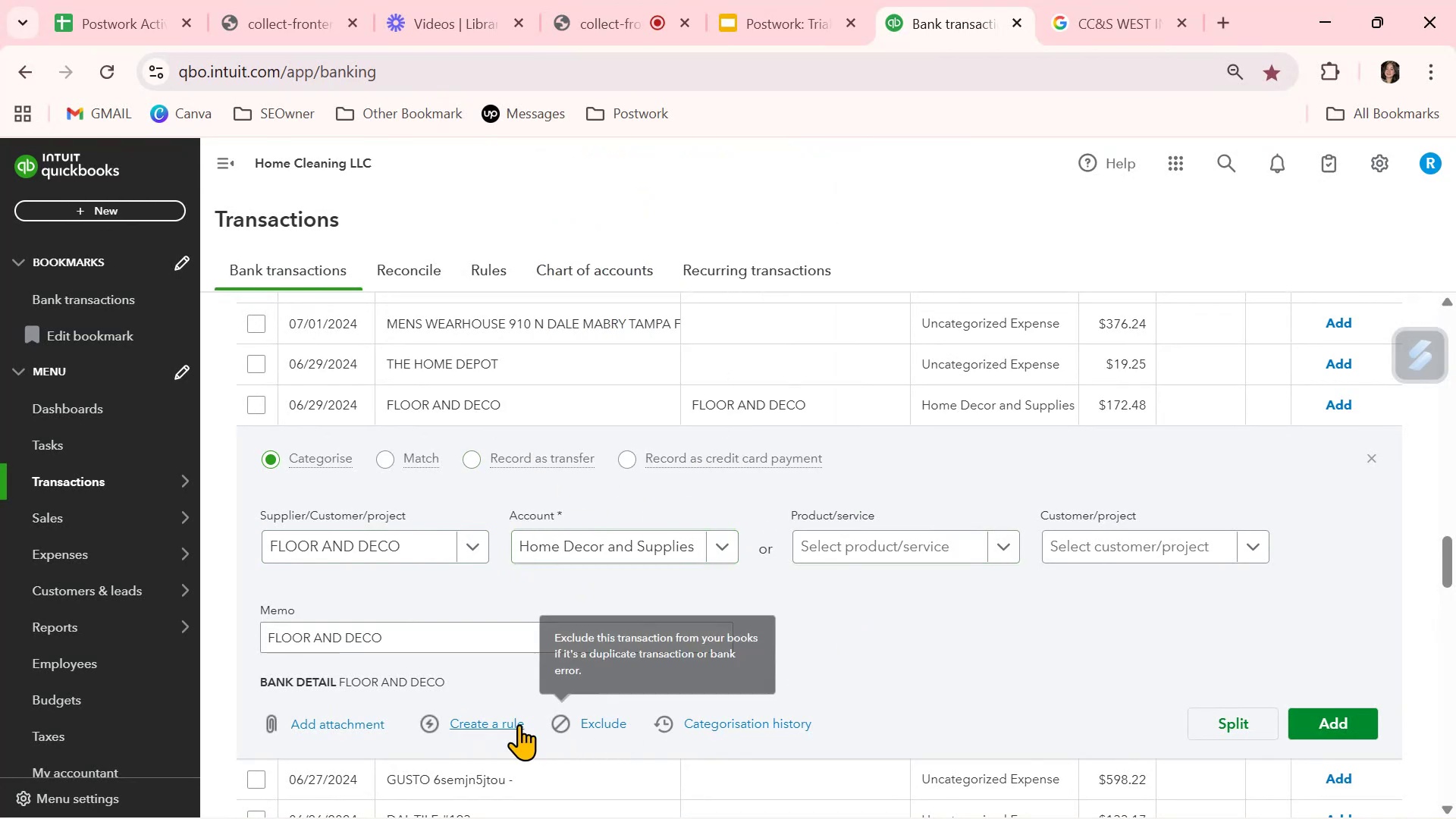 
left_click([516, 725])
 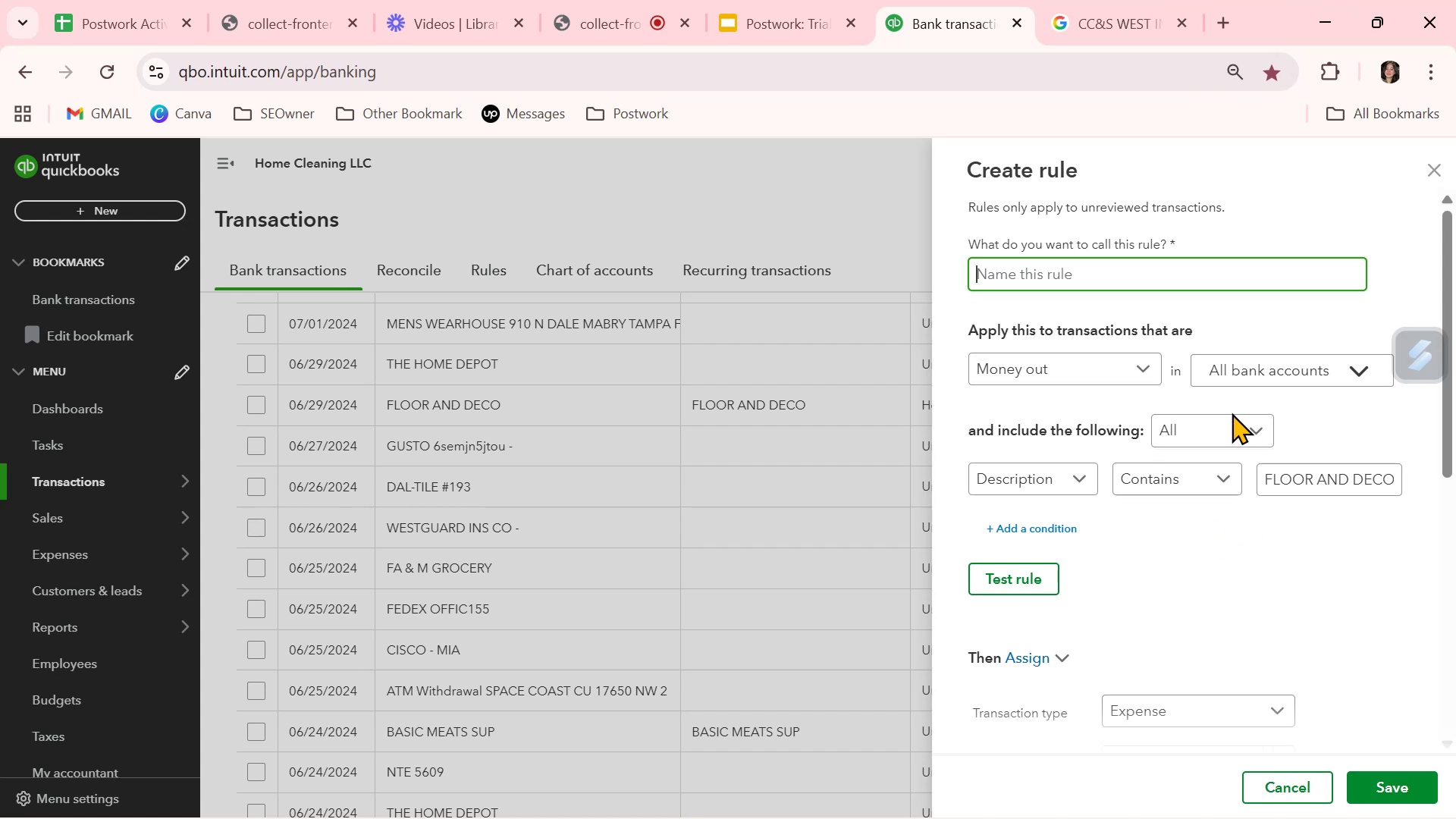 
key(Control+ControlLeft)
 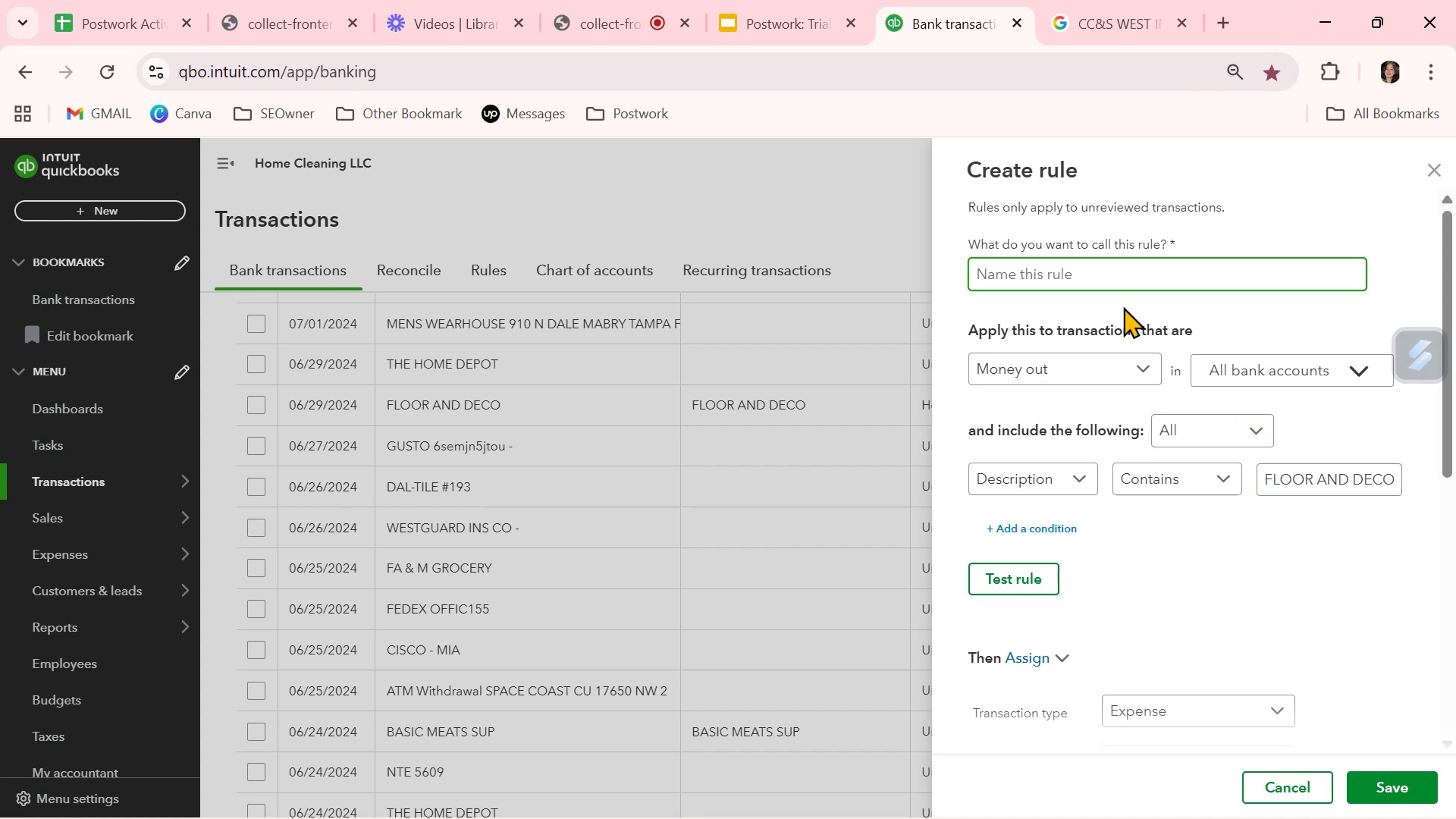 
key(Control+V)
 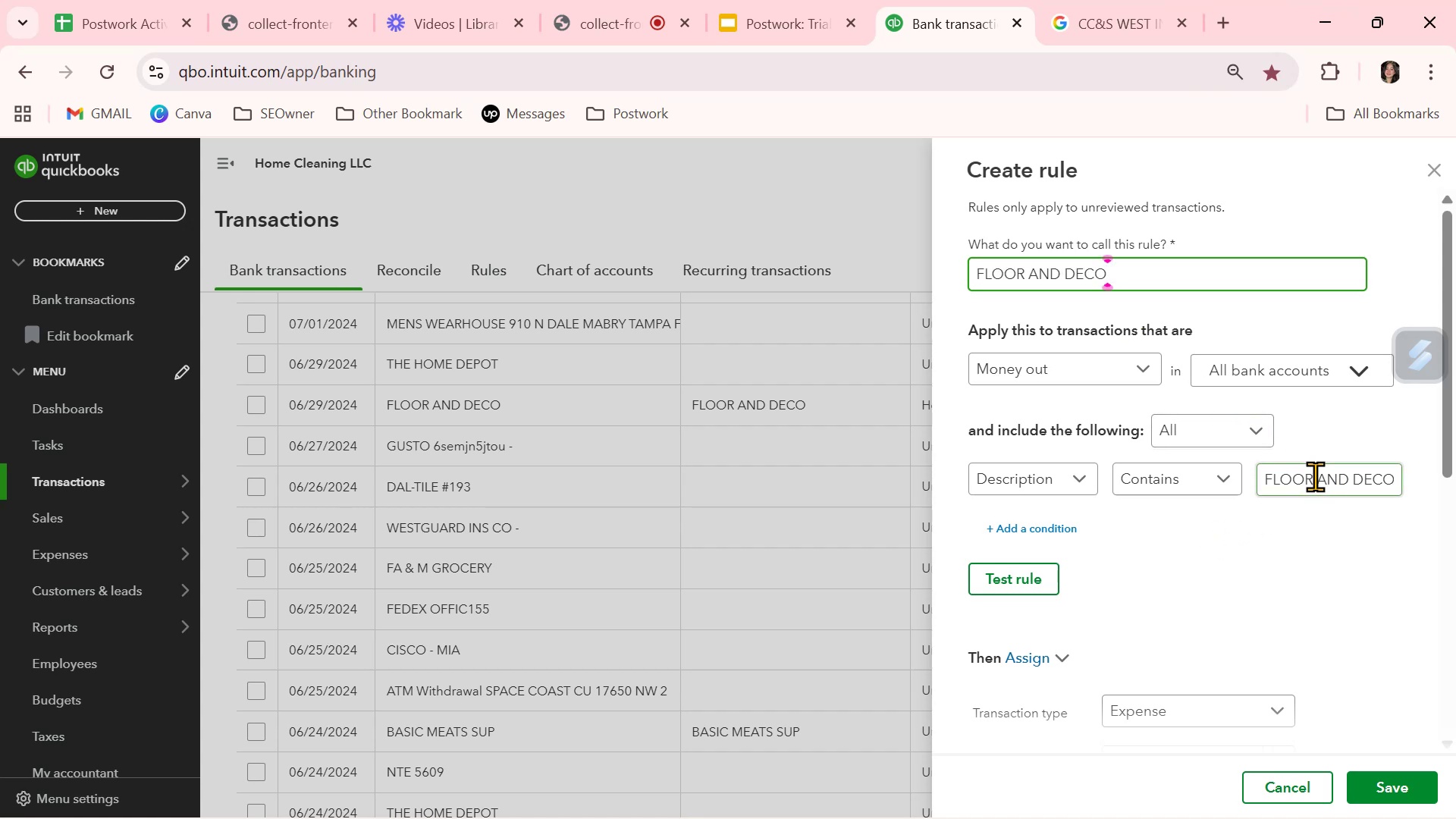 
left_click([1315, 476])
 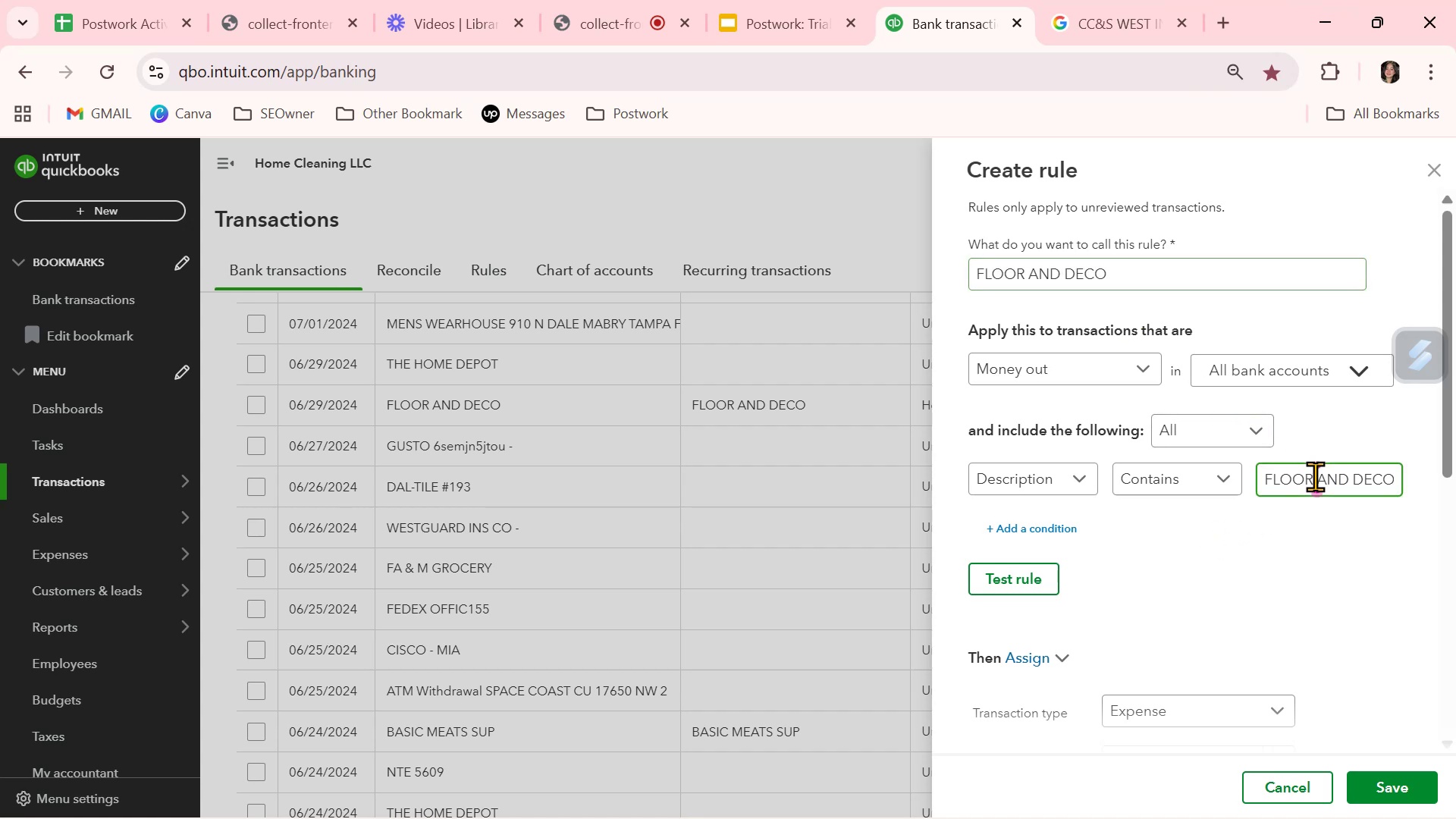 
key(Control+A)
 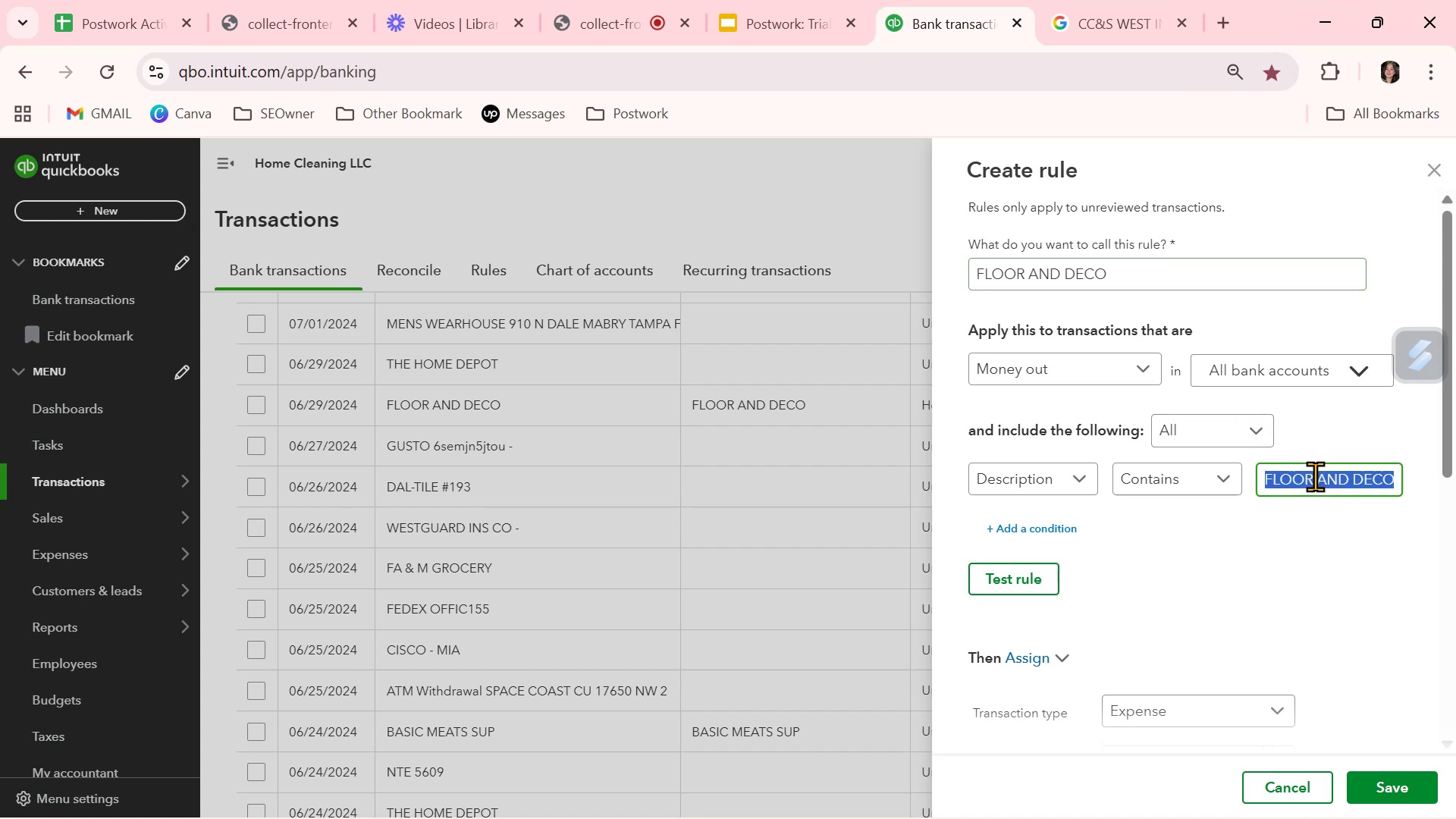 
key(Control+ControlLeft)
 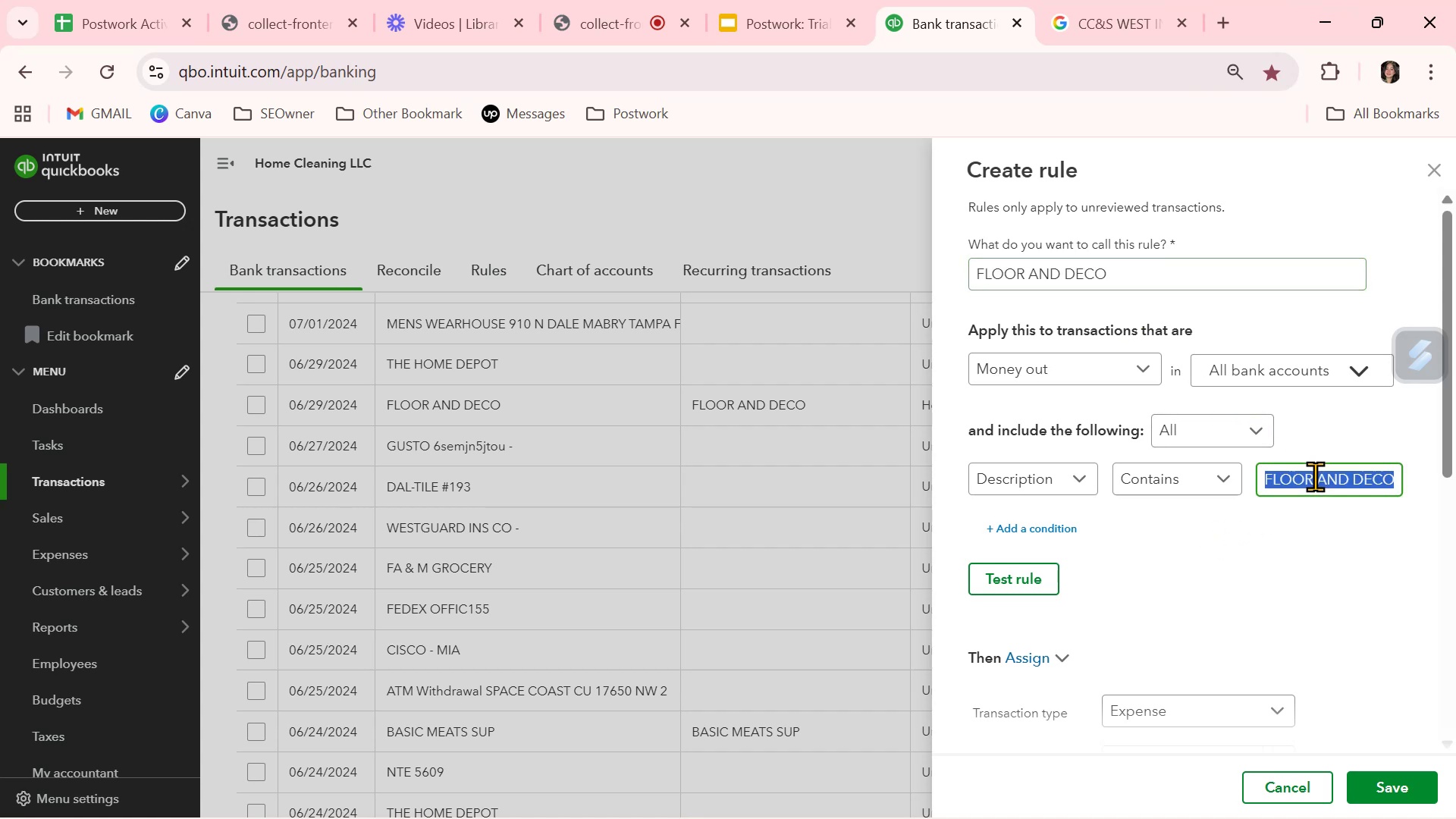 
key(Control+V)
 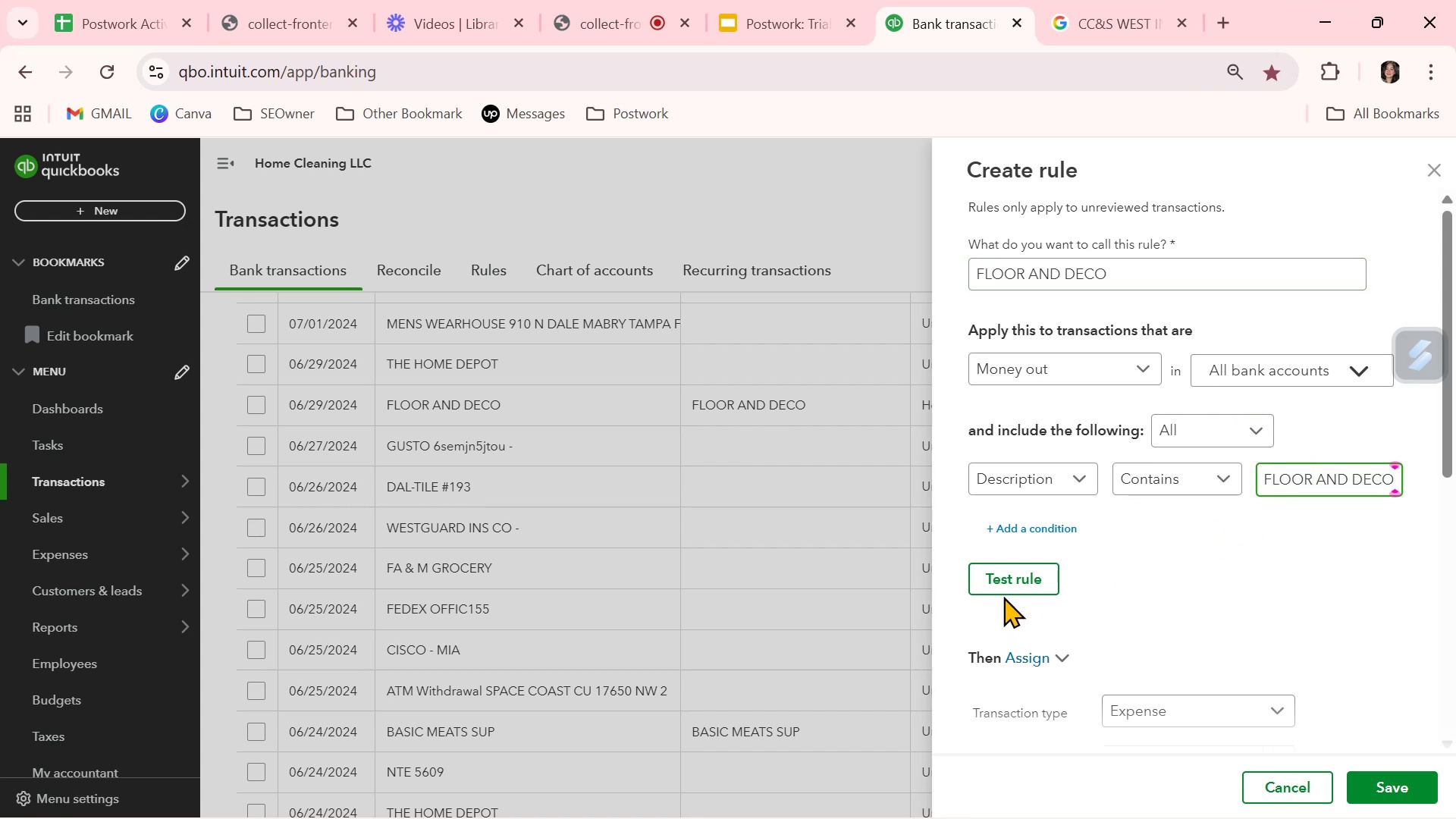 
left_click([1008, 580])
 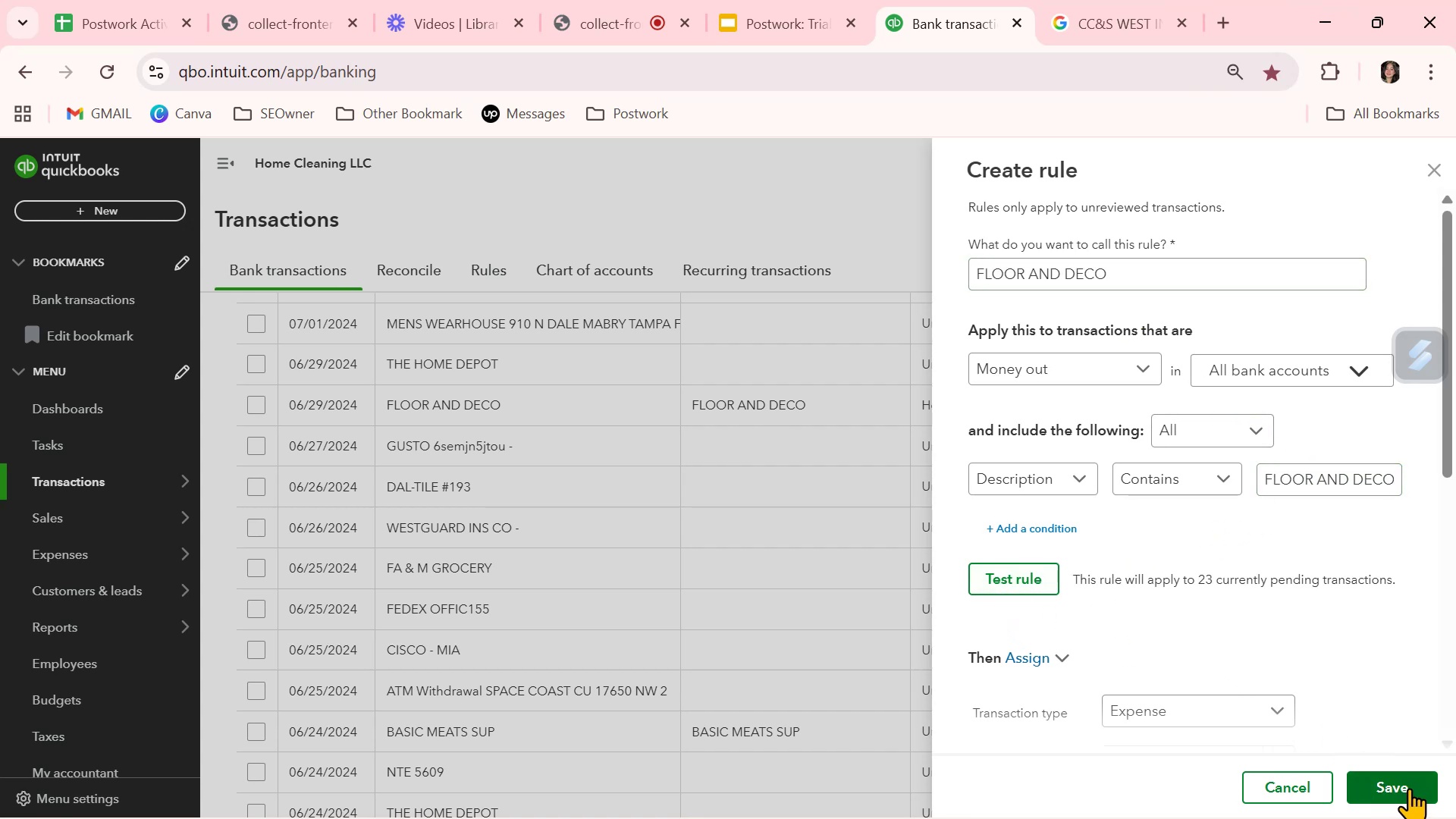 
left_click([1406, 785])
 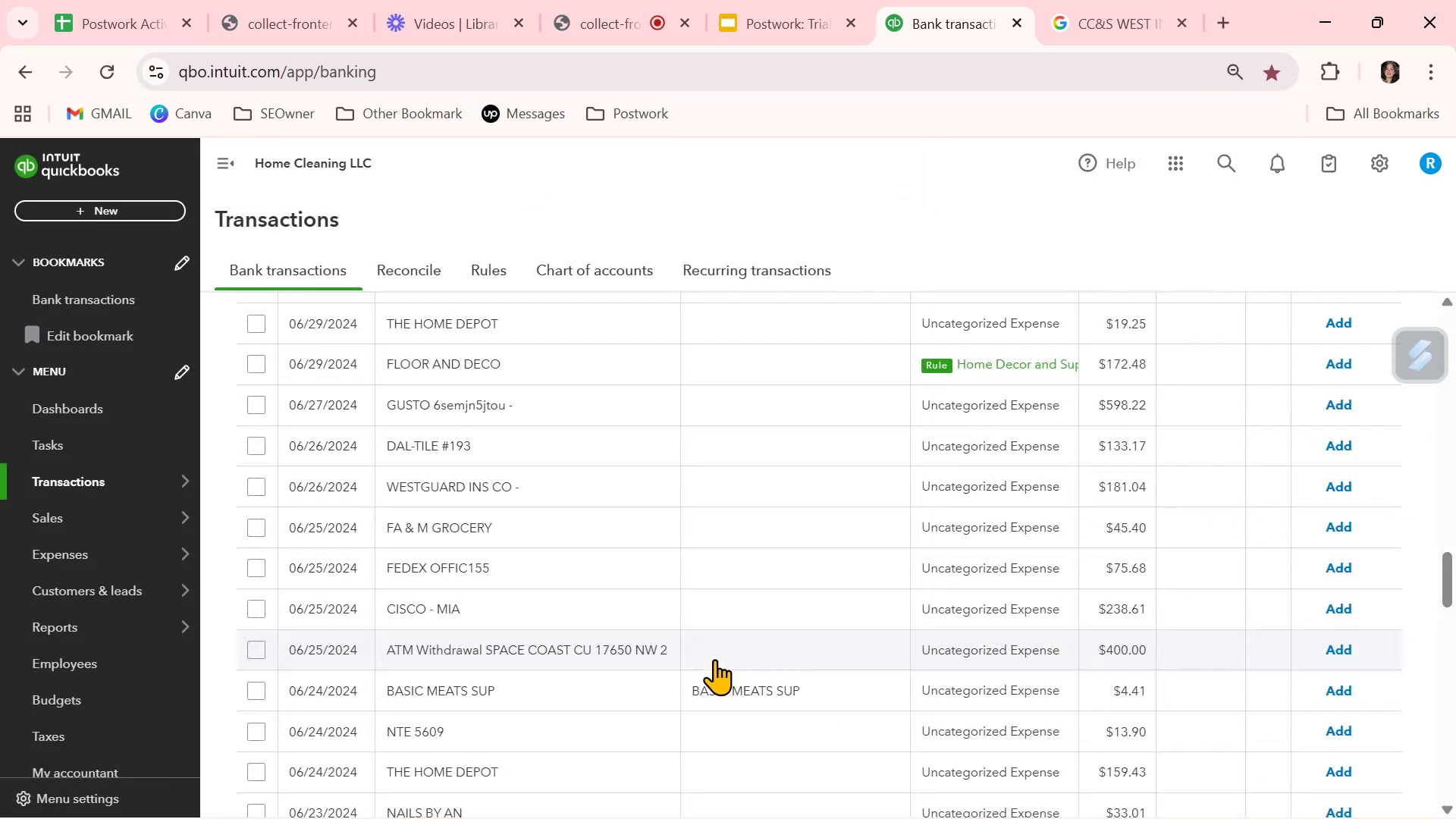 
wait(5.03)
 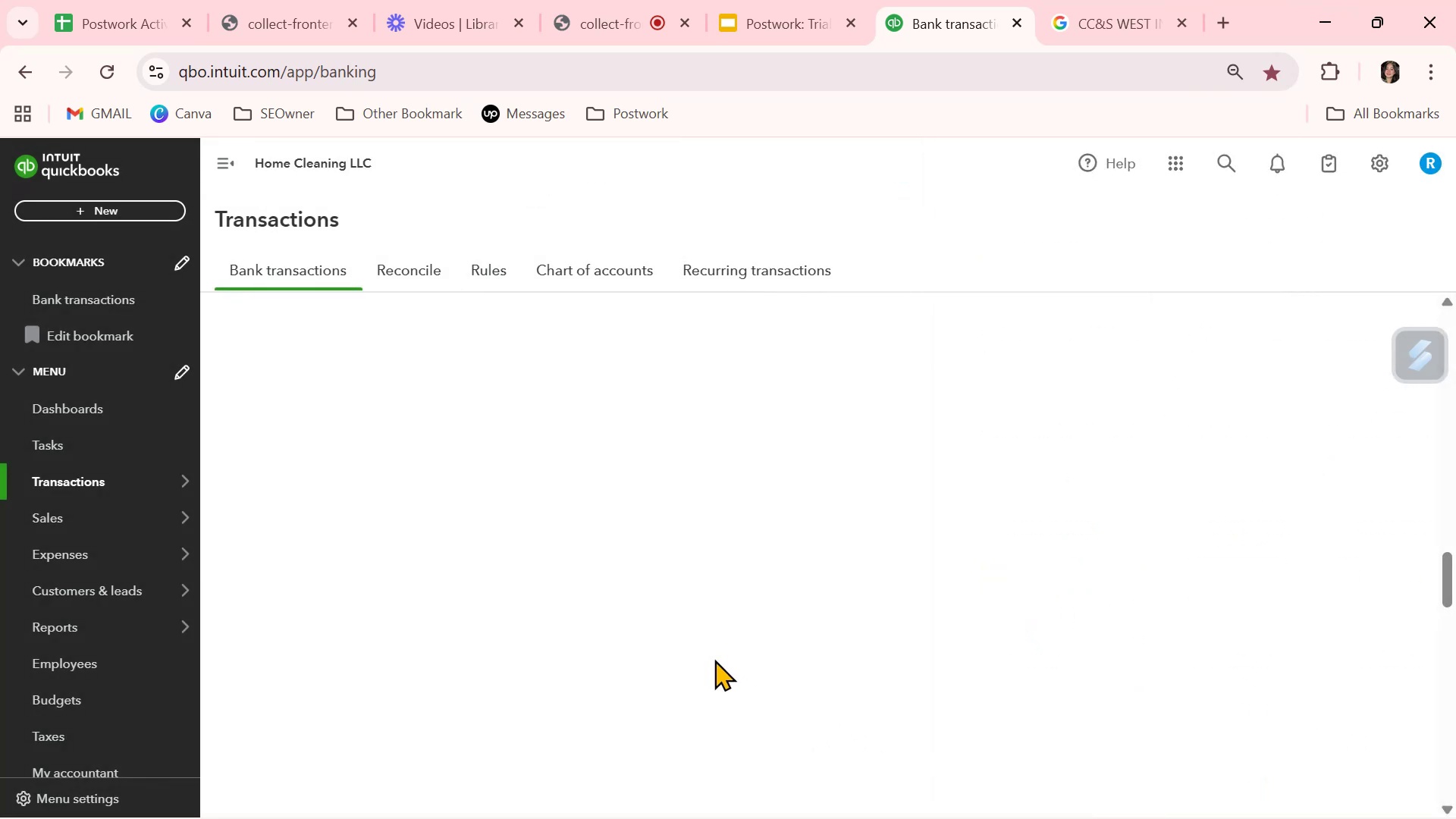 
scroll: coordinate [720, 657], scroll_direction: up, amount: 20.0
 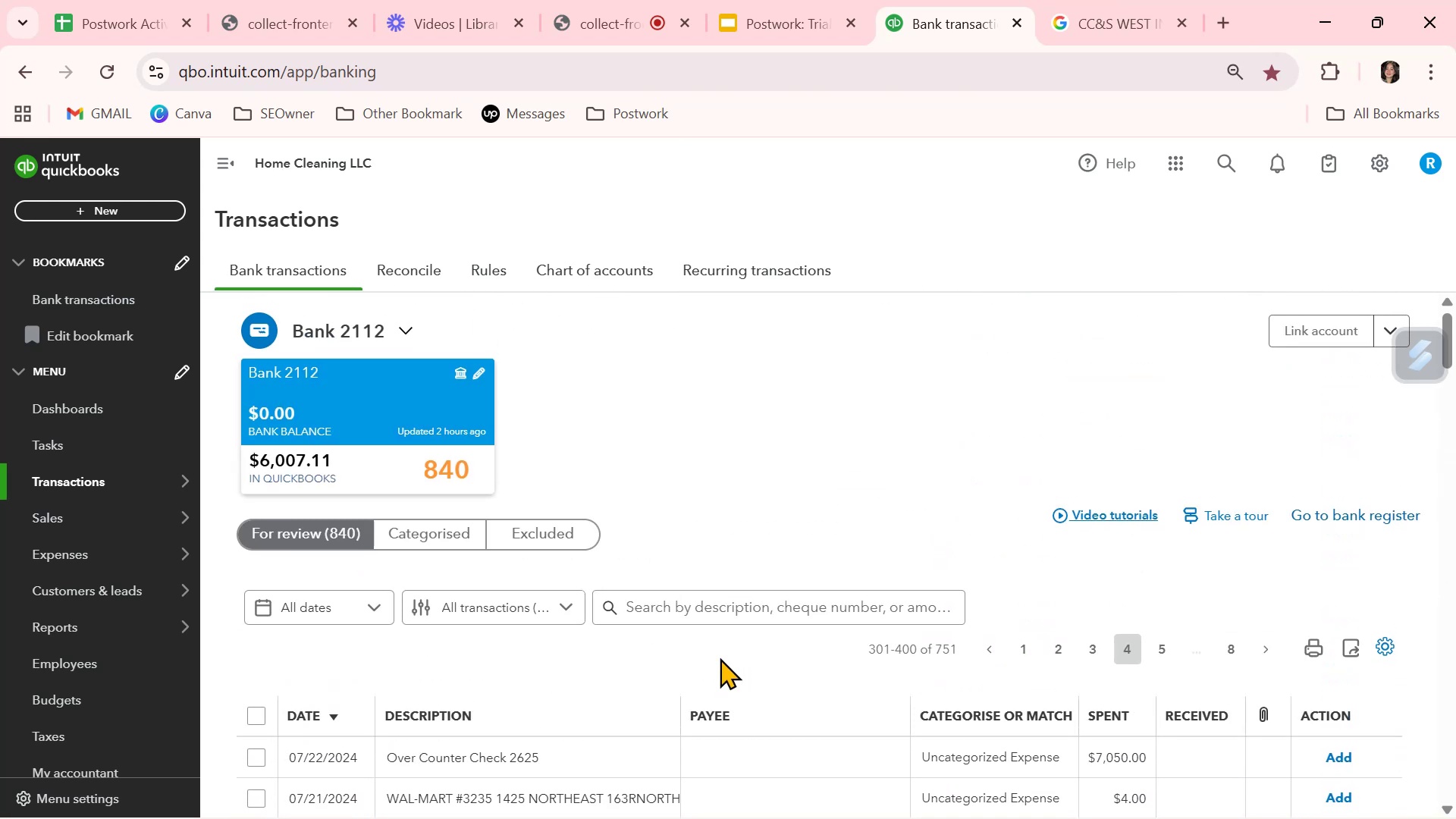 
scroll: coordinate [720, 657], scroll_direction: down, amount: 9.0
 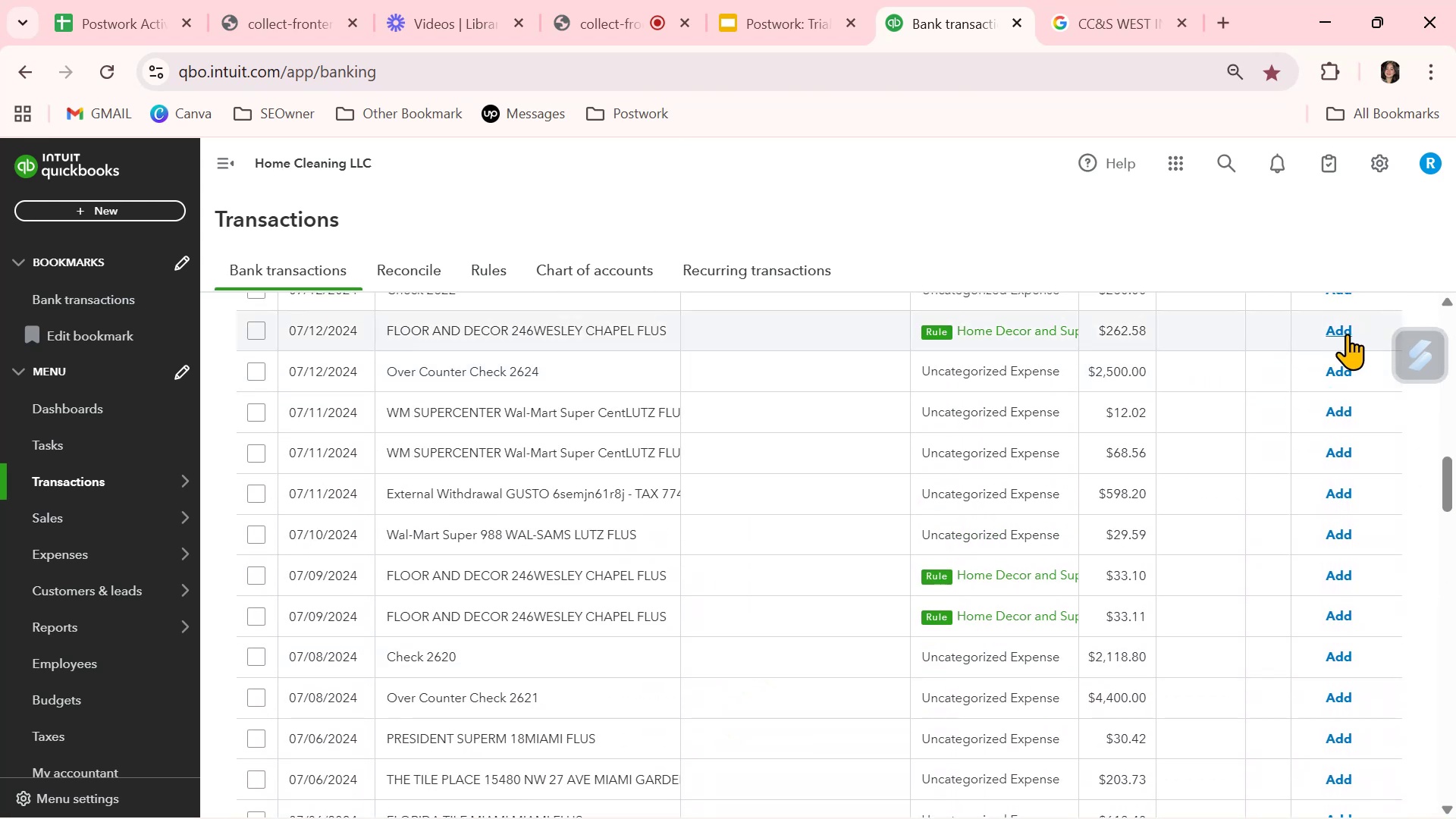 
left_click([1343, 334])
 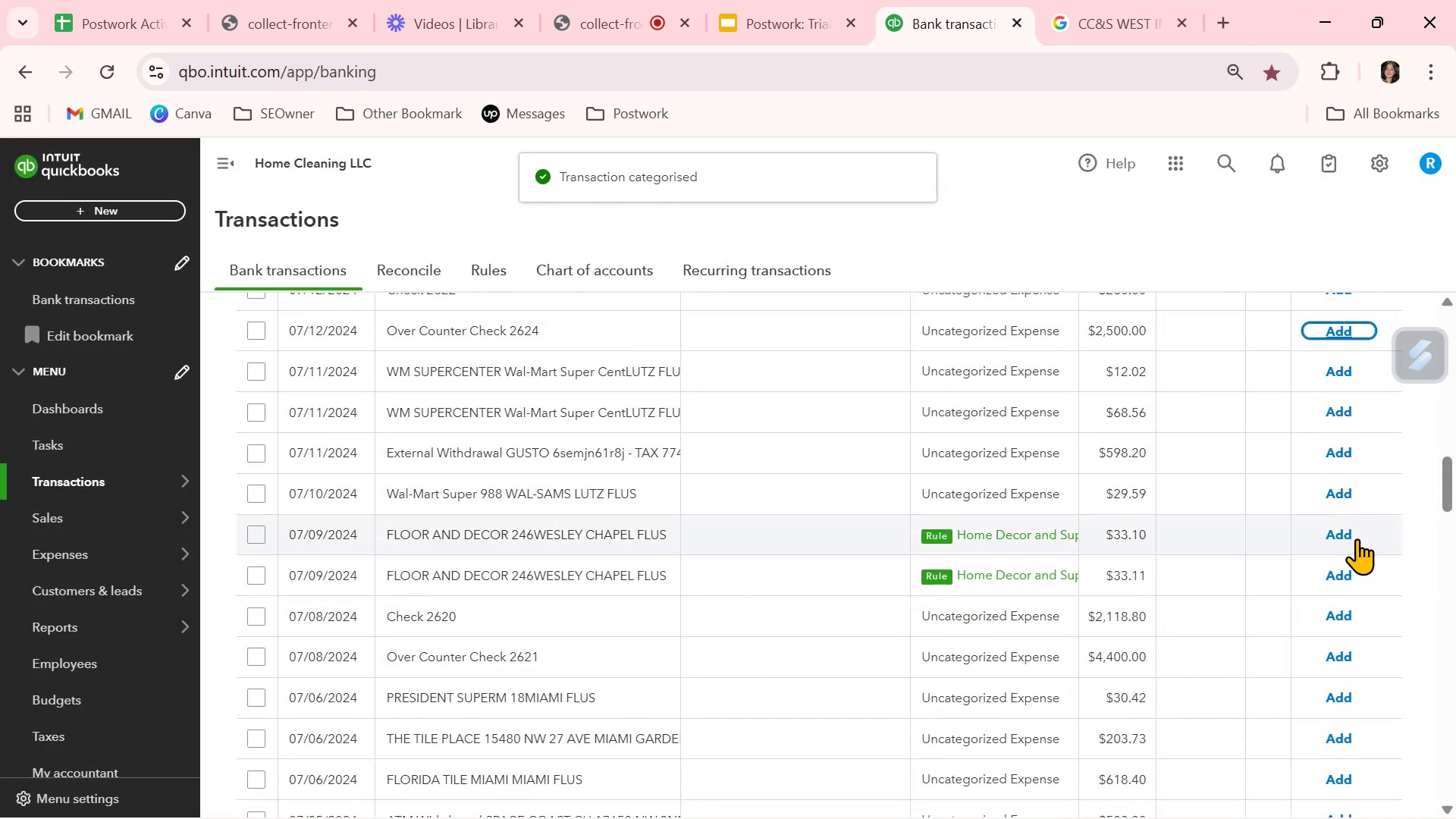 
left_click([1353, 532])
 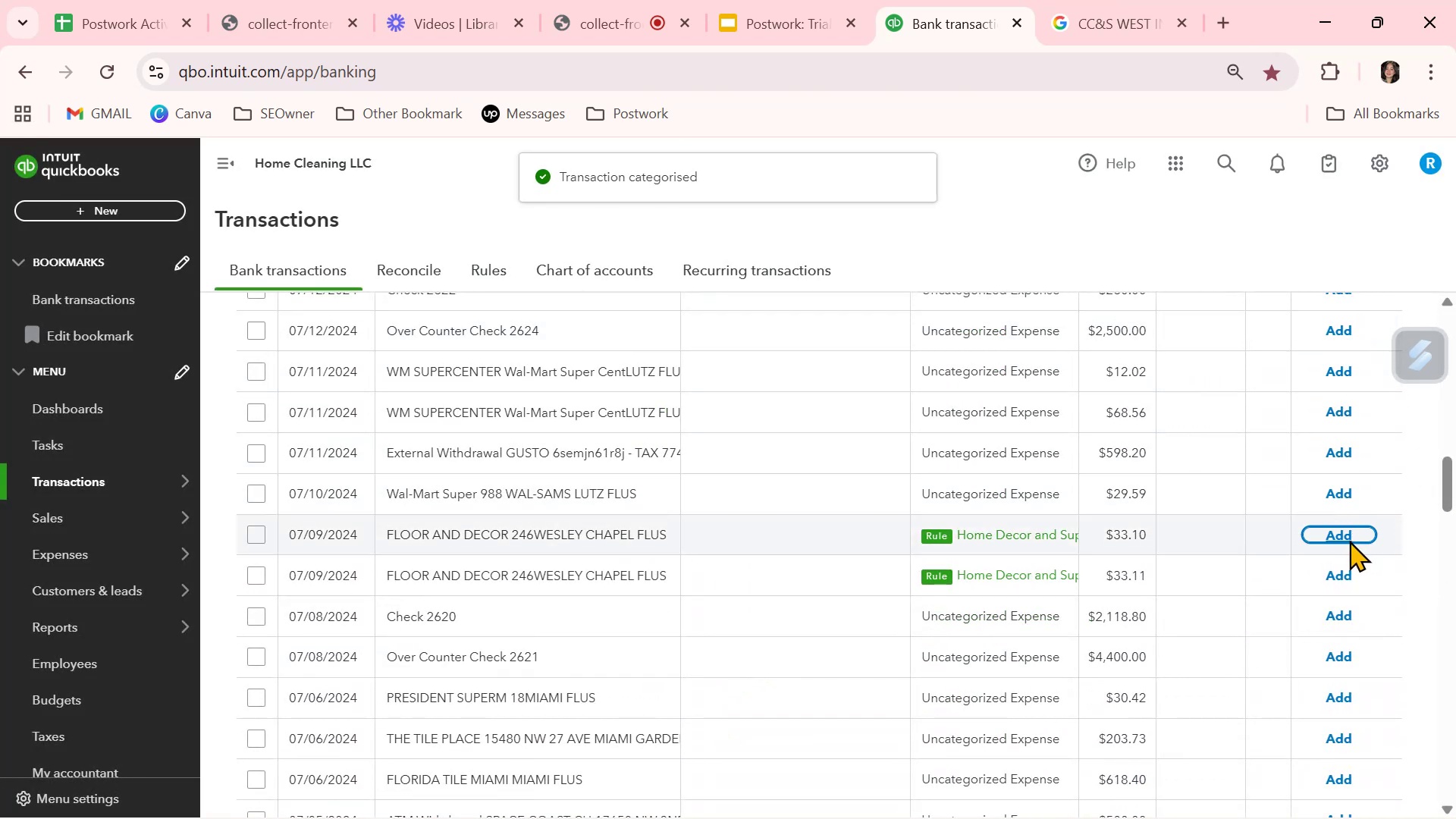 
mouse_move([1342, 551])
 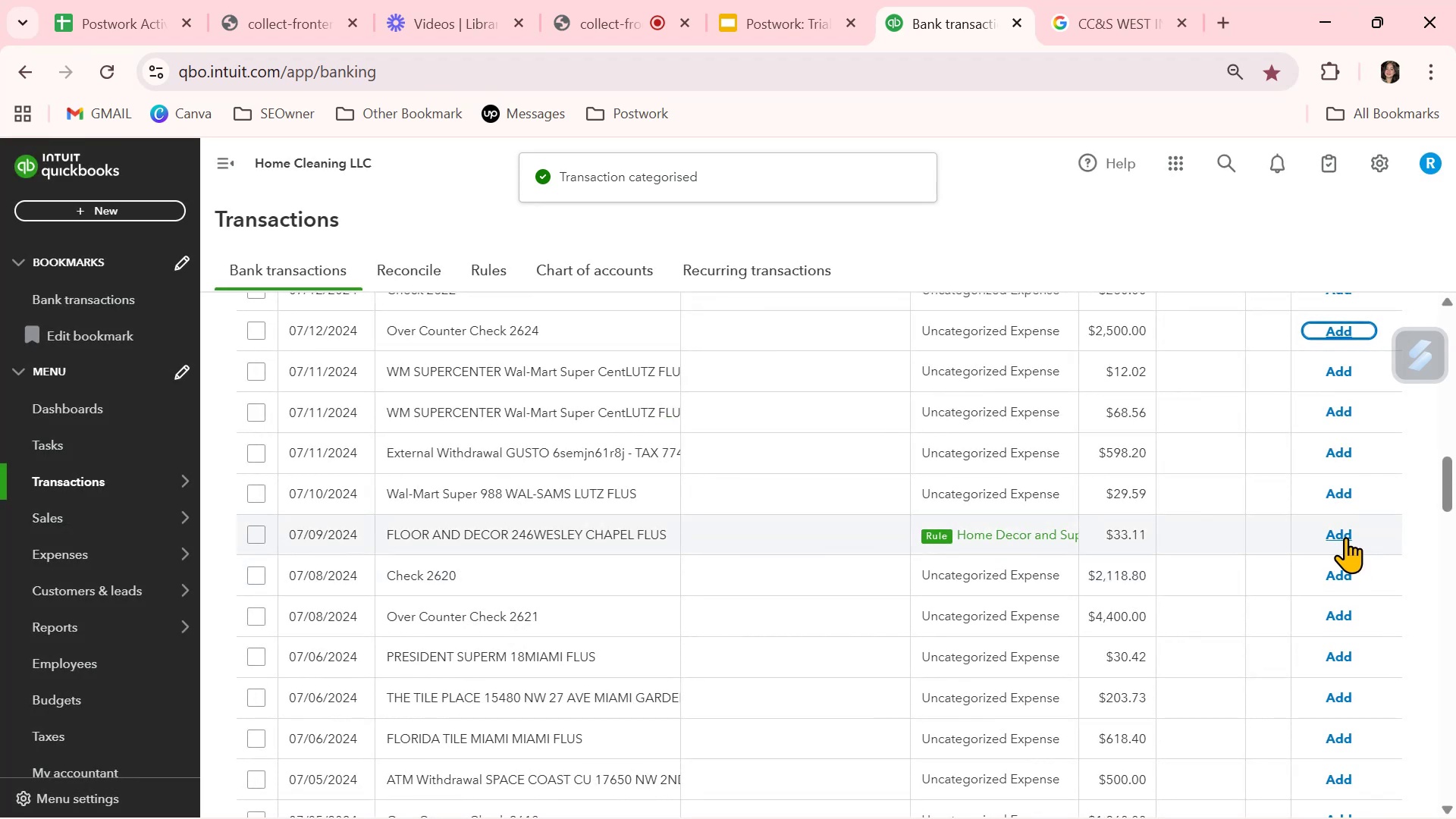 
left_click([1345, 536])
 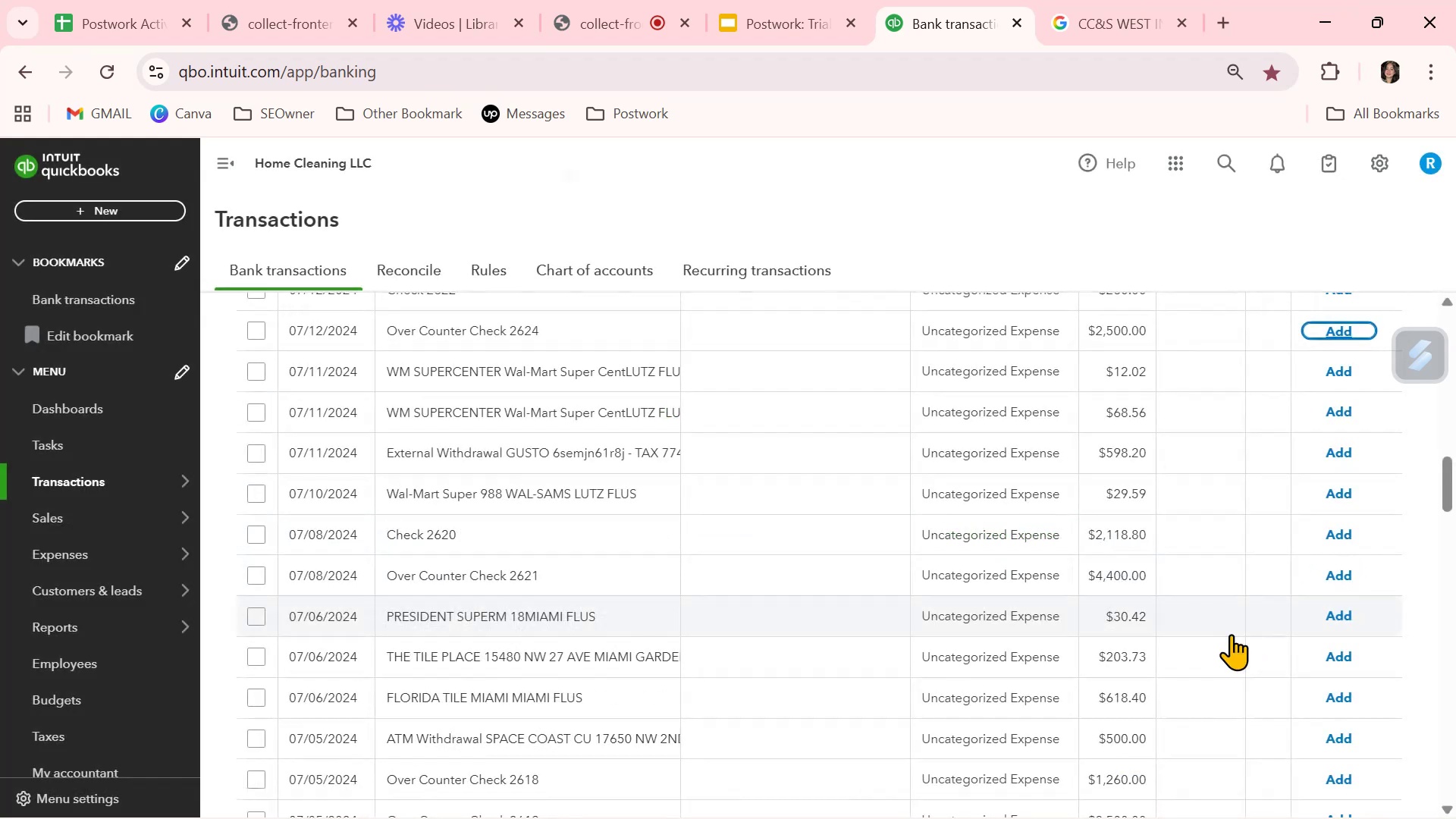 
scroll: coordinate [1231, 634], scroll_direction: down, amount: 2.0
 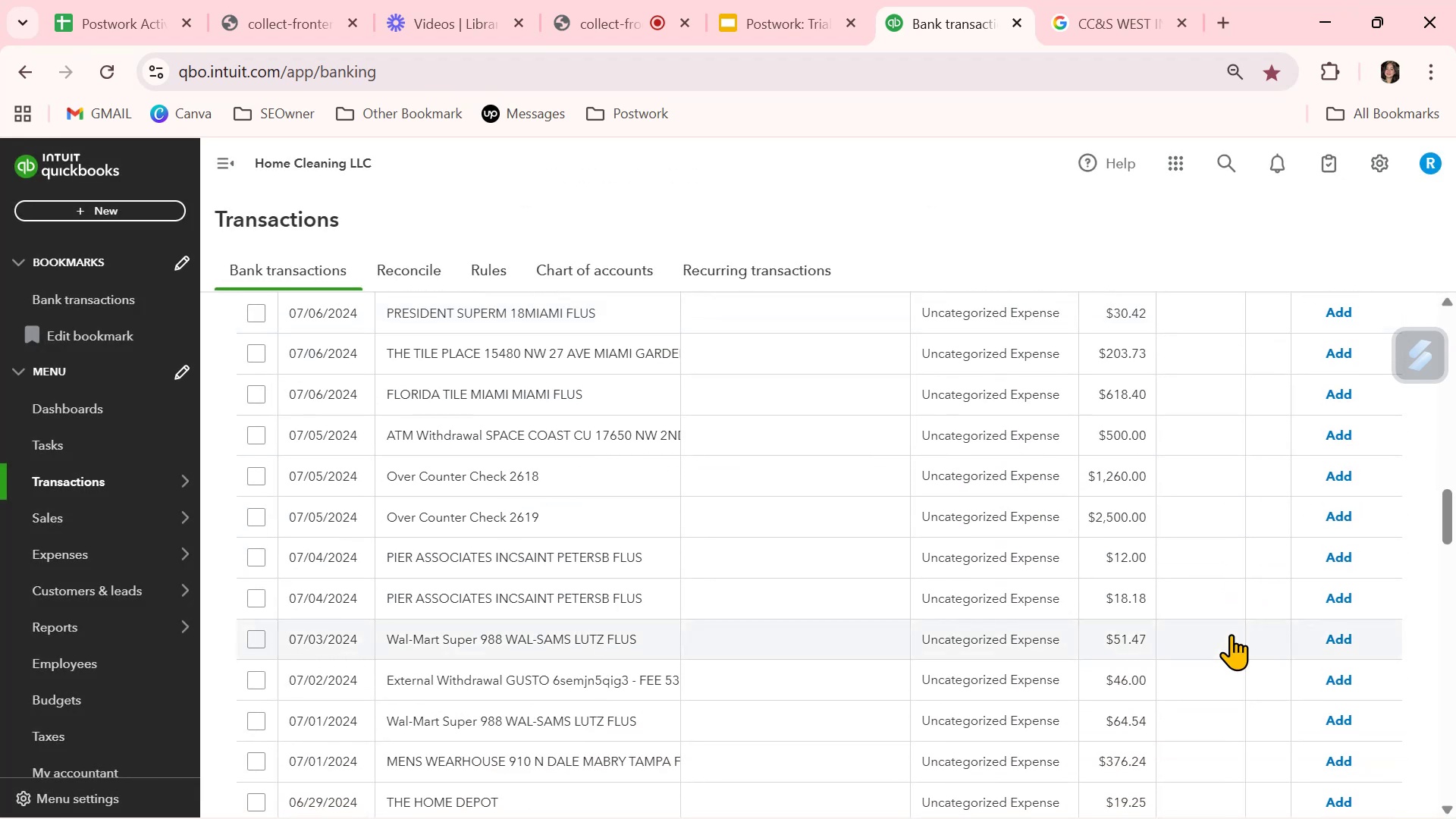 
wait(9.33)
 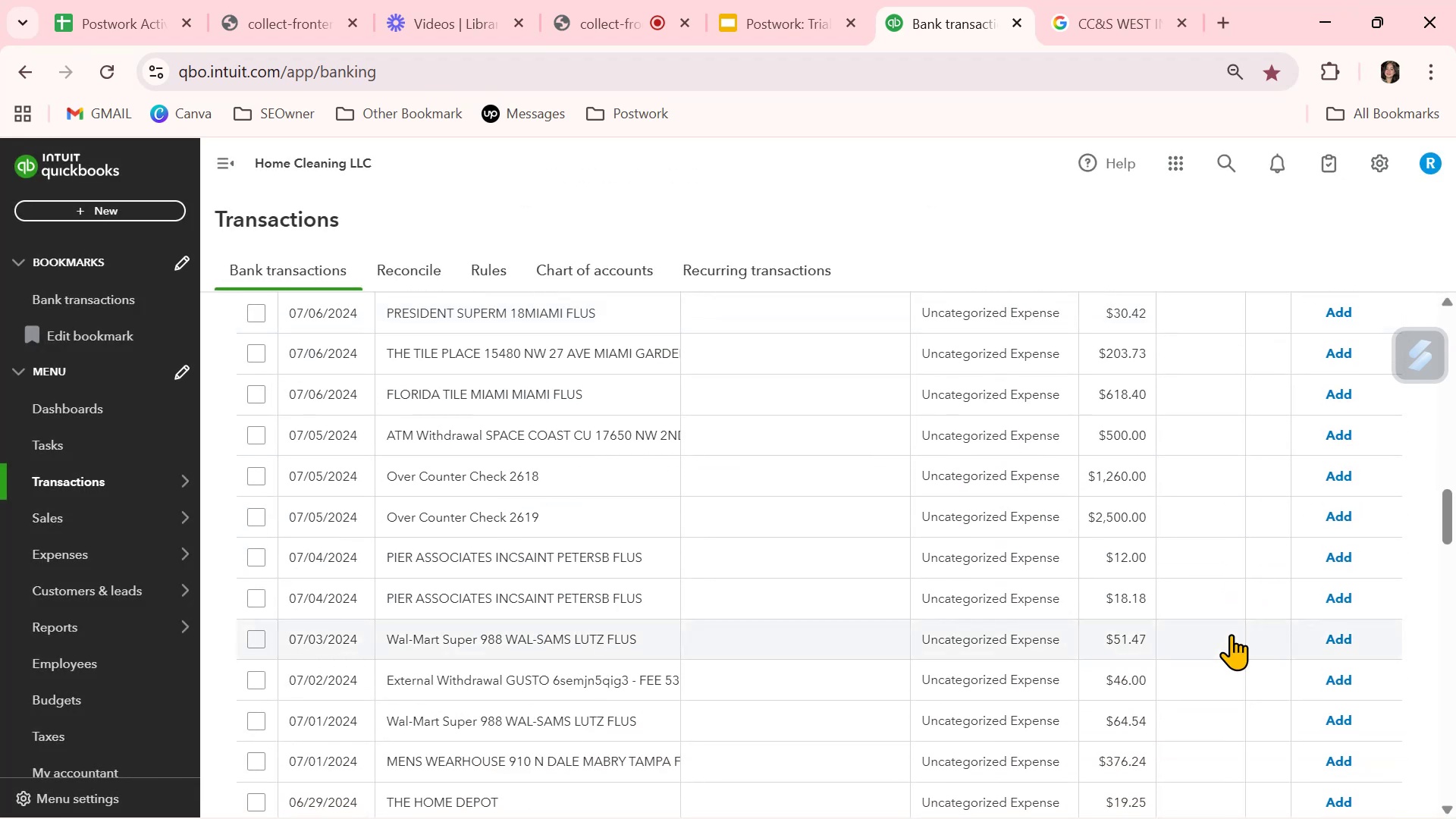 
left_click([578, 354])
 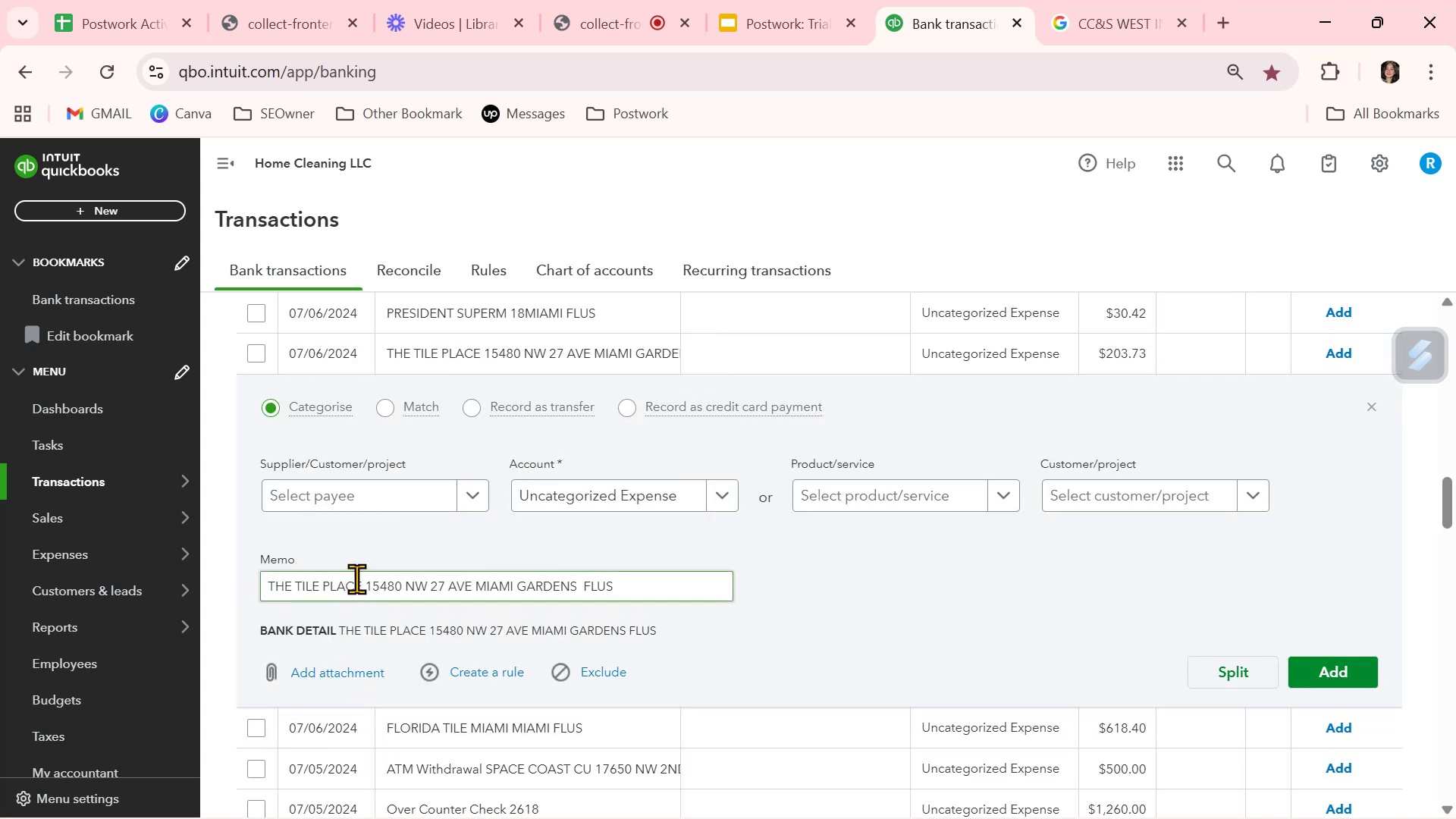 
left_click_drag(start_coordinate=[361, 585], to_coordinate=[261, 585])
 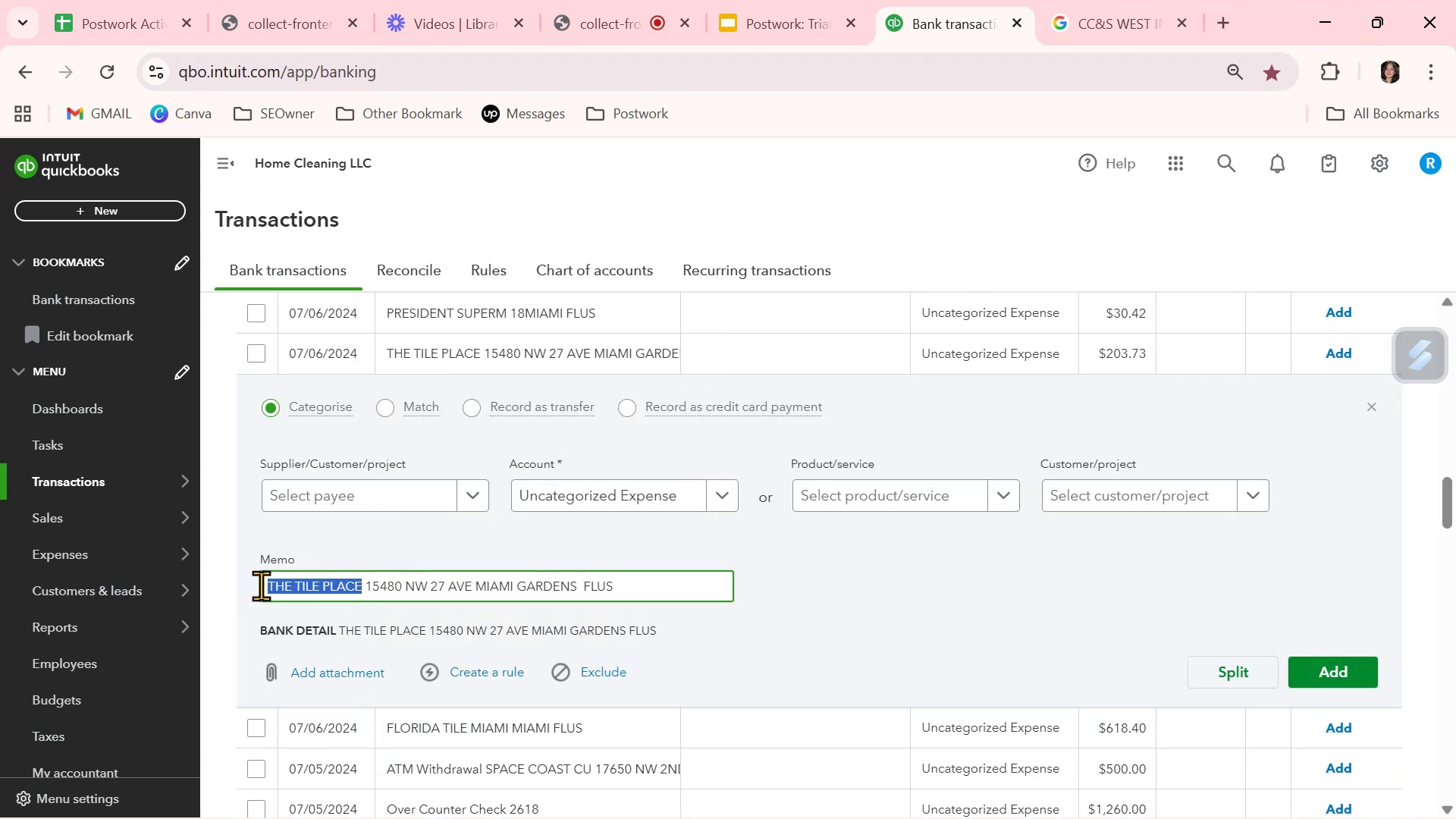 
key(Control+ControlLeft)
 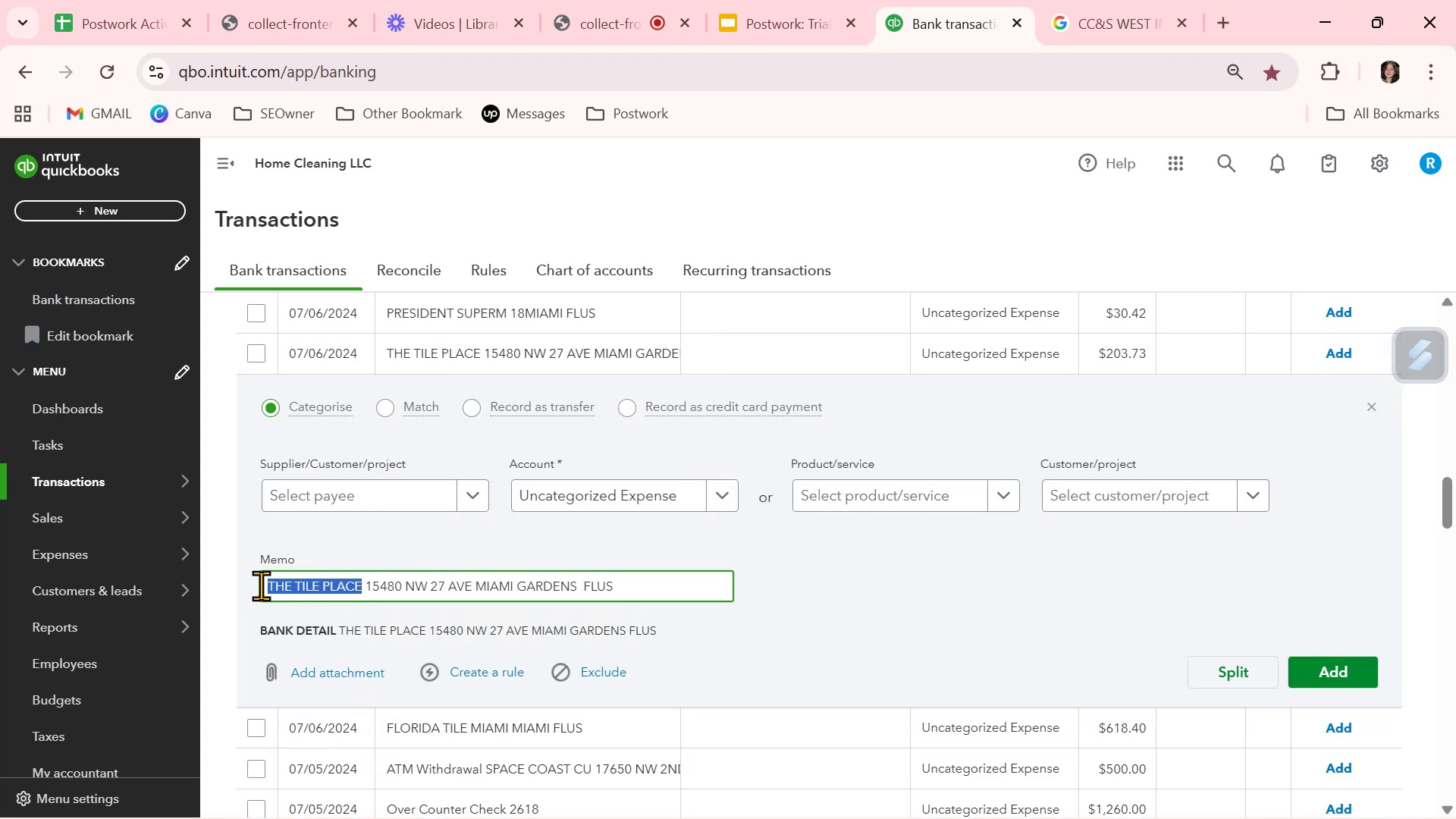 
key(Control+C)
 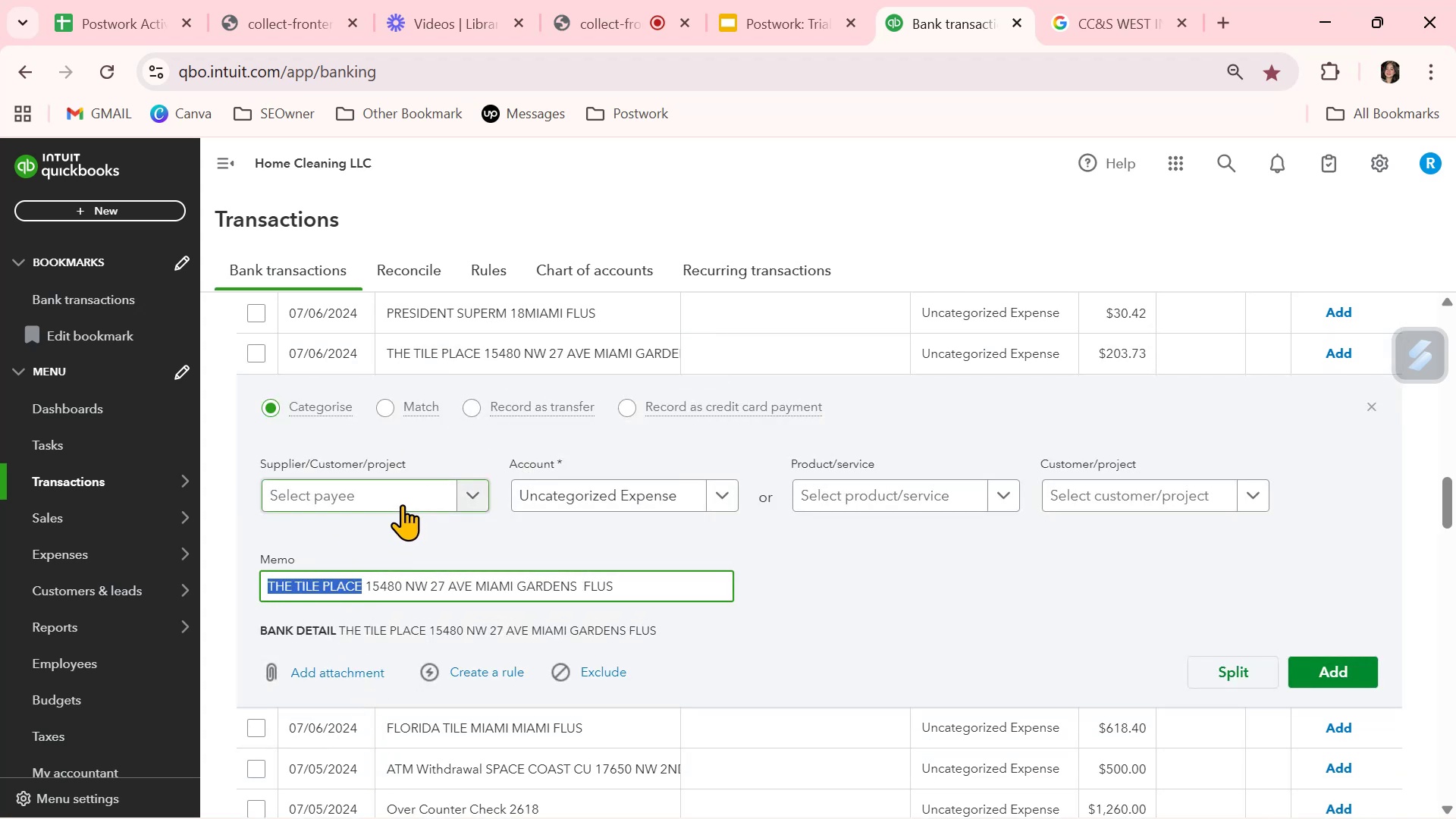 
left_click([402, 504])
 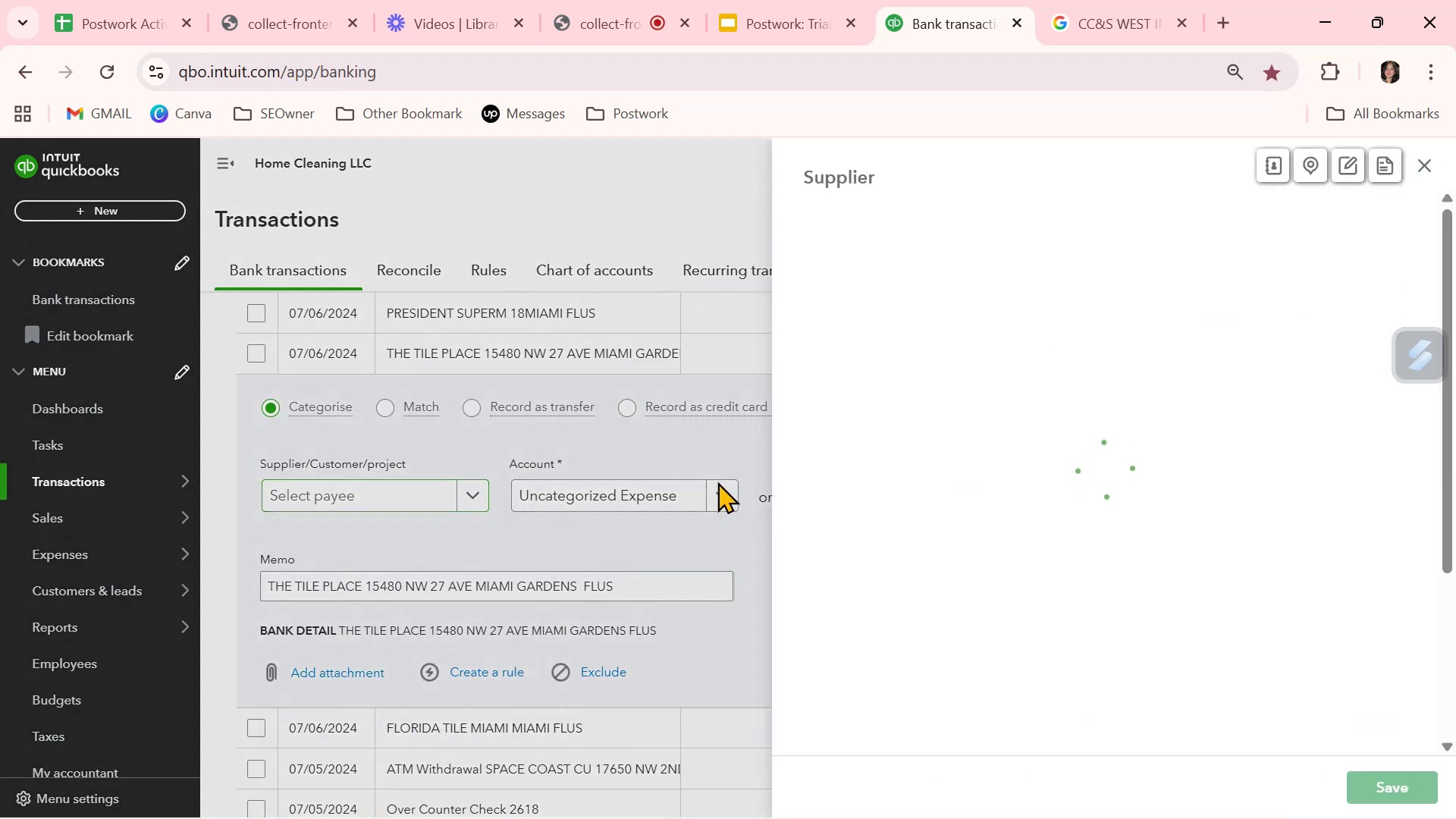 
key(Control+ControlLeft)
 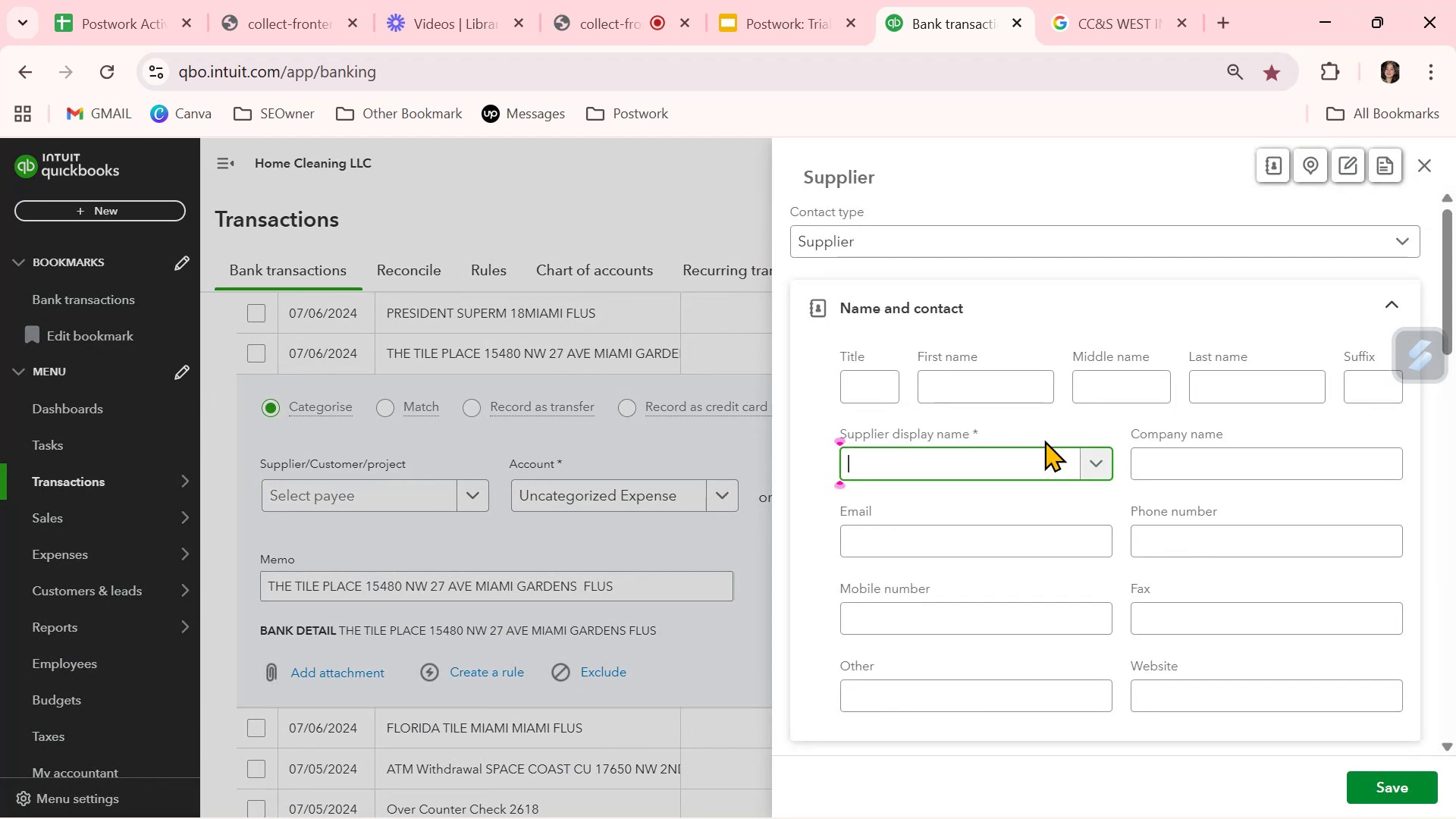 
key(Control+V)
 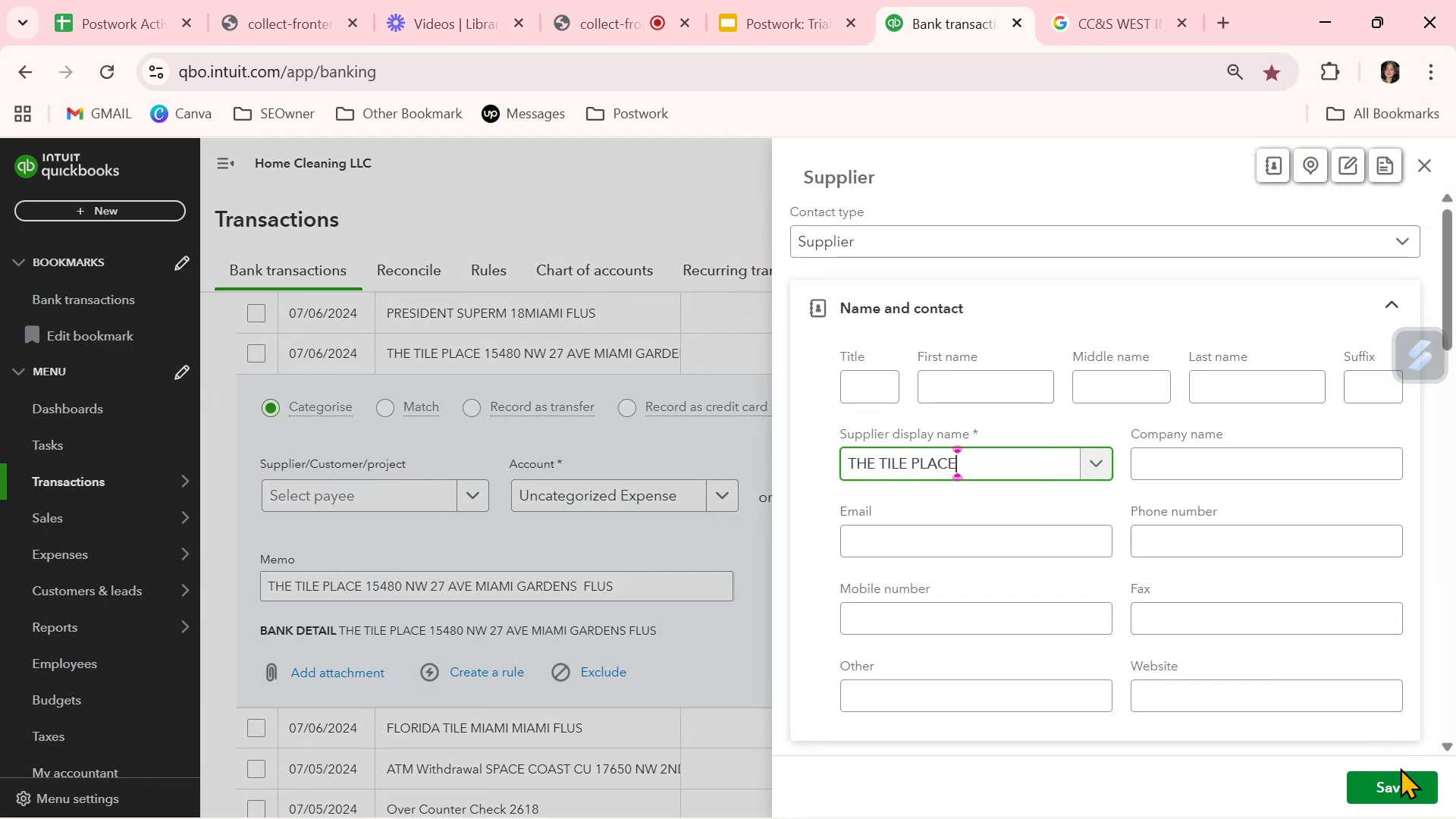 
left_click([1397, 792])
 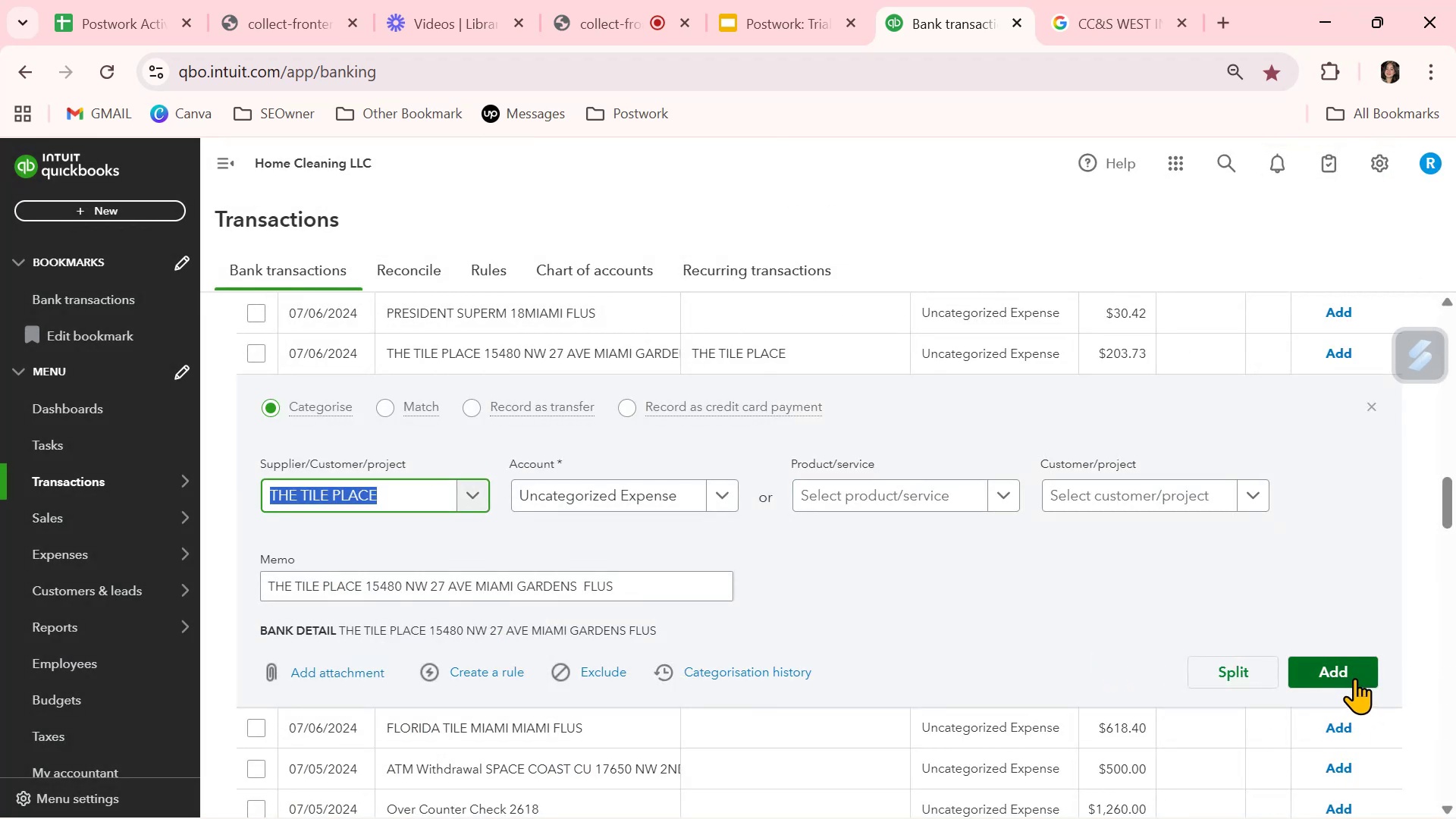 
wait(5.18)
 